 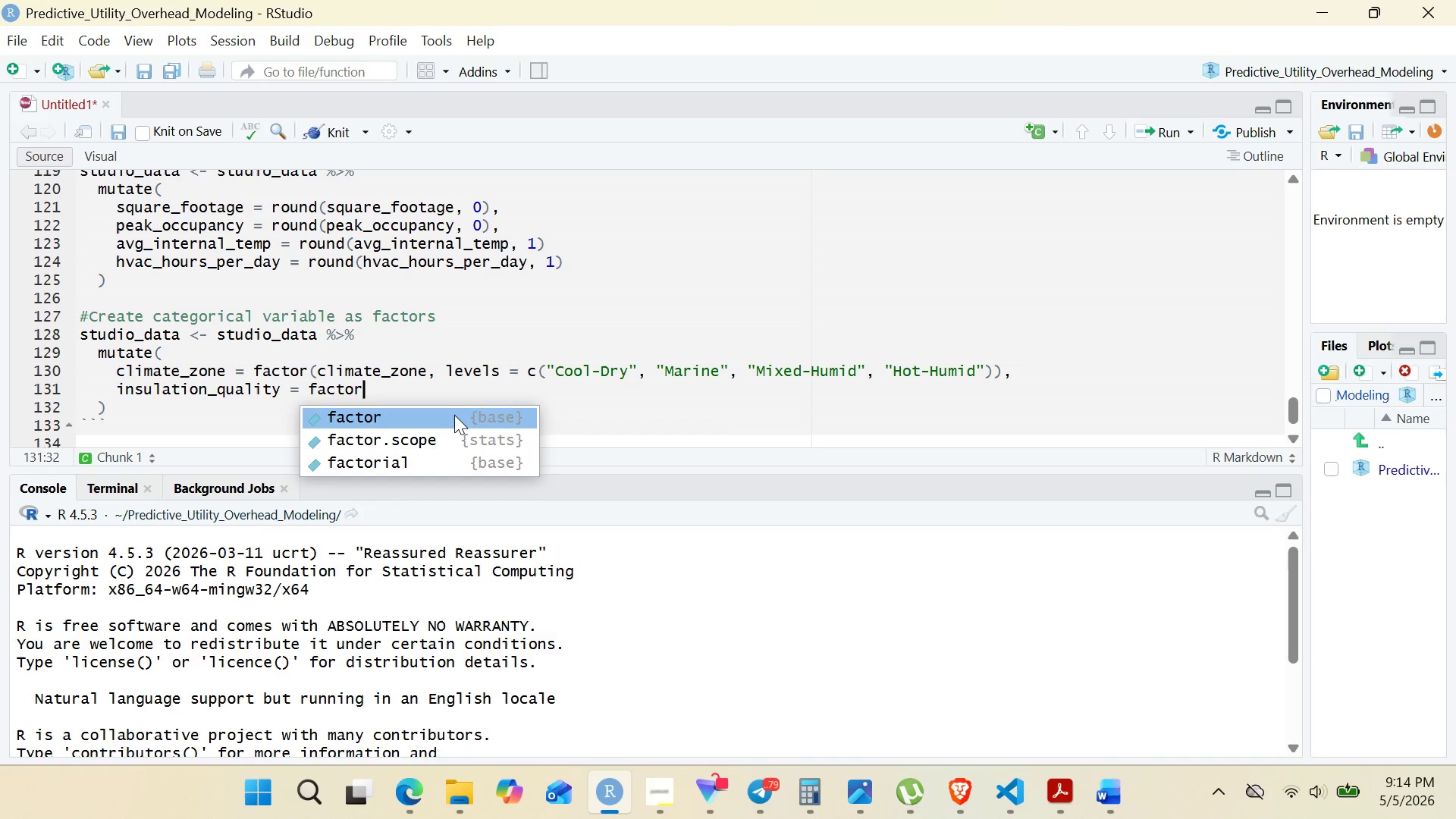 
key(Enter)
 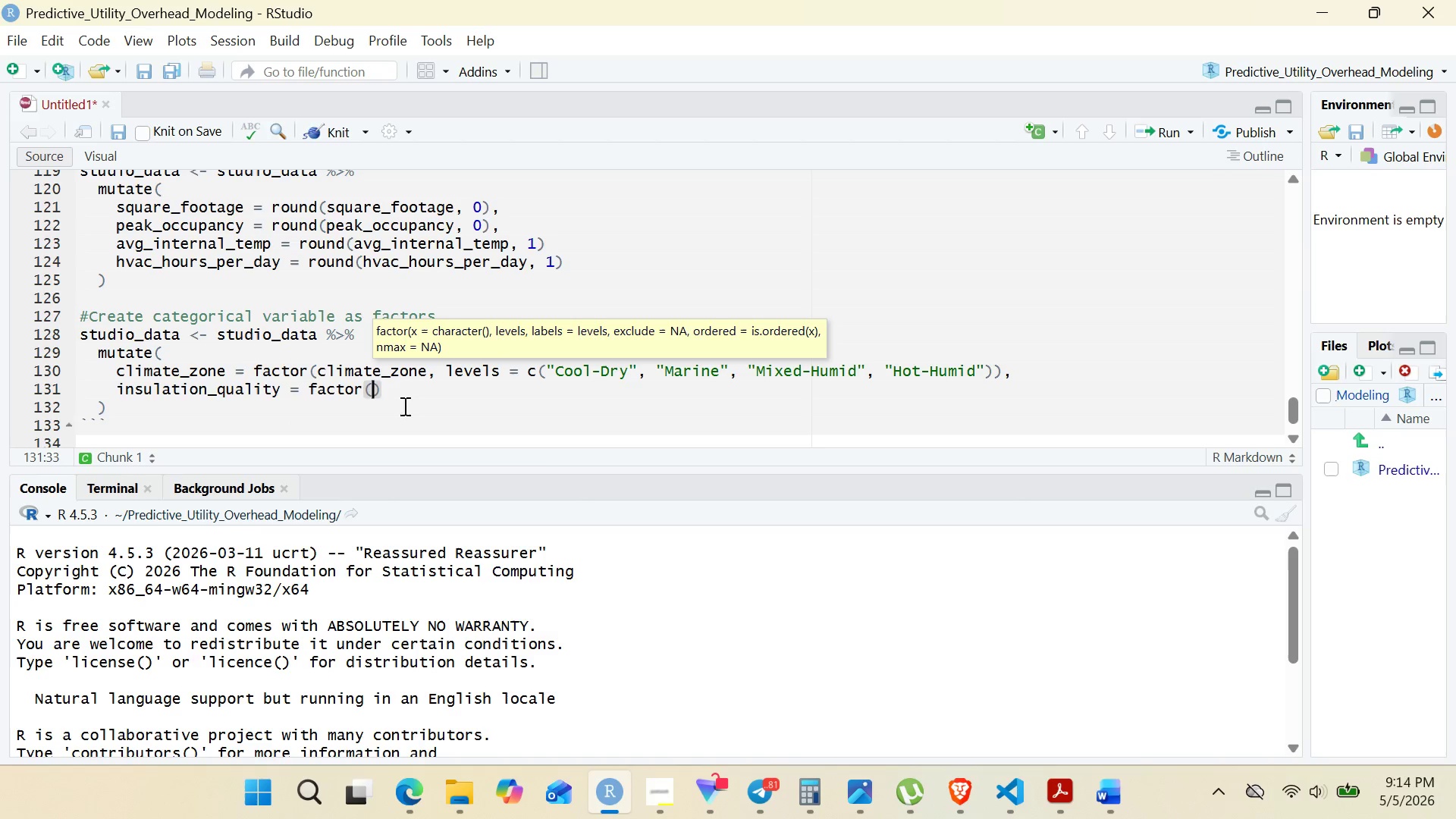 
double_click([212, 391])
 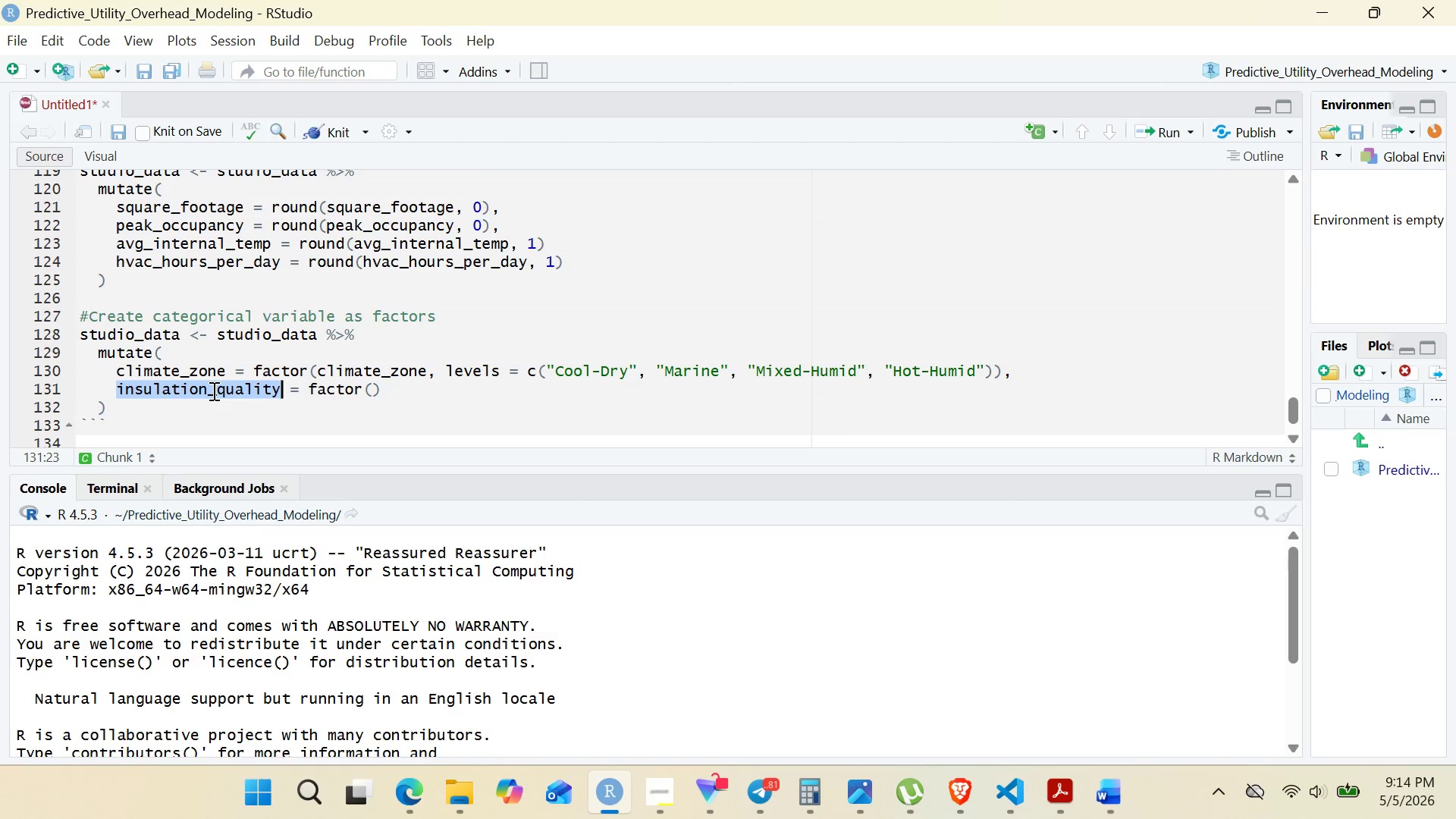 
key(Control+C)
 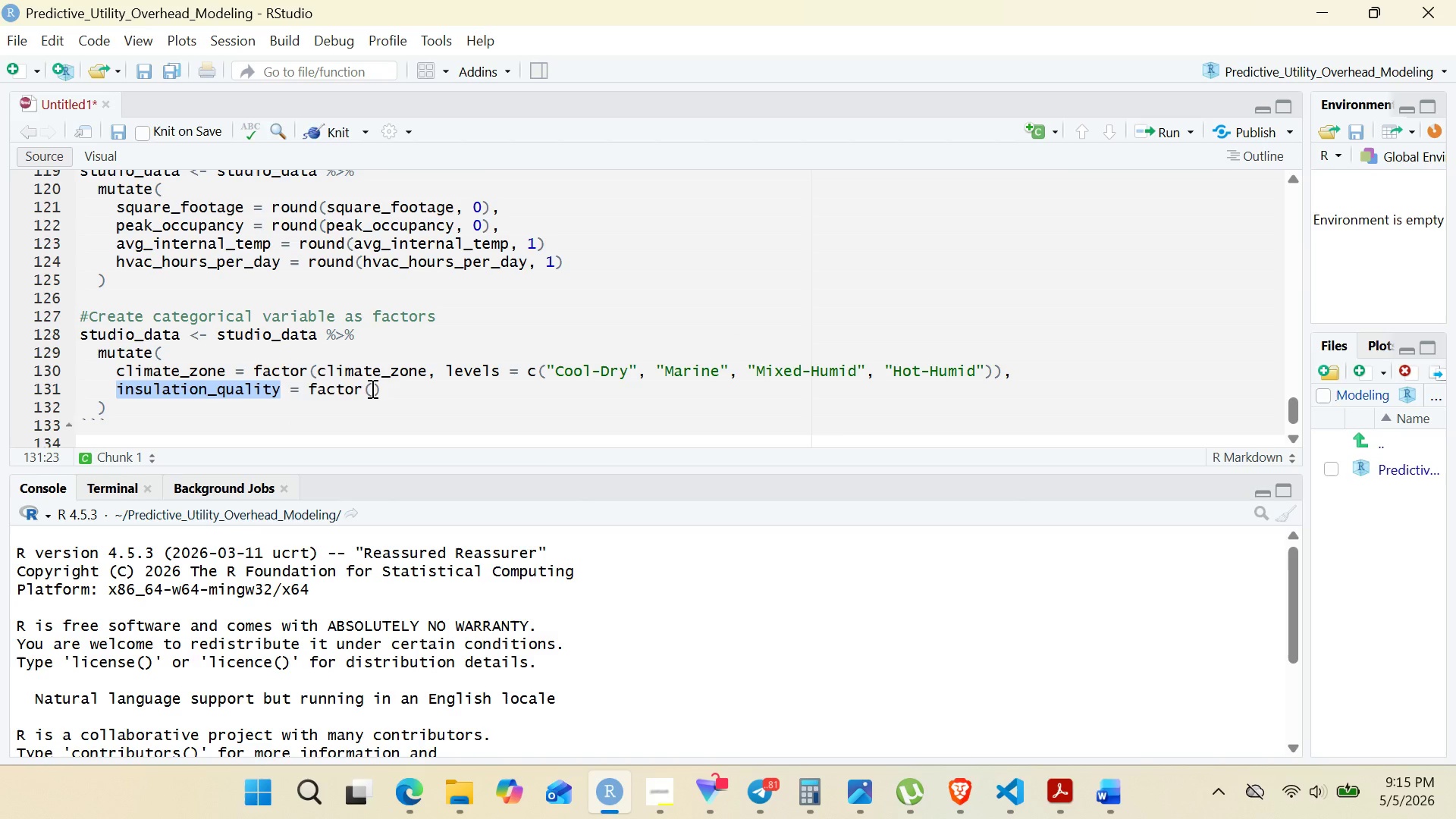 
left_click([374, 388])
 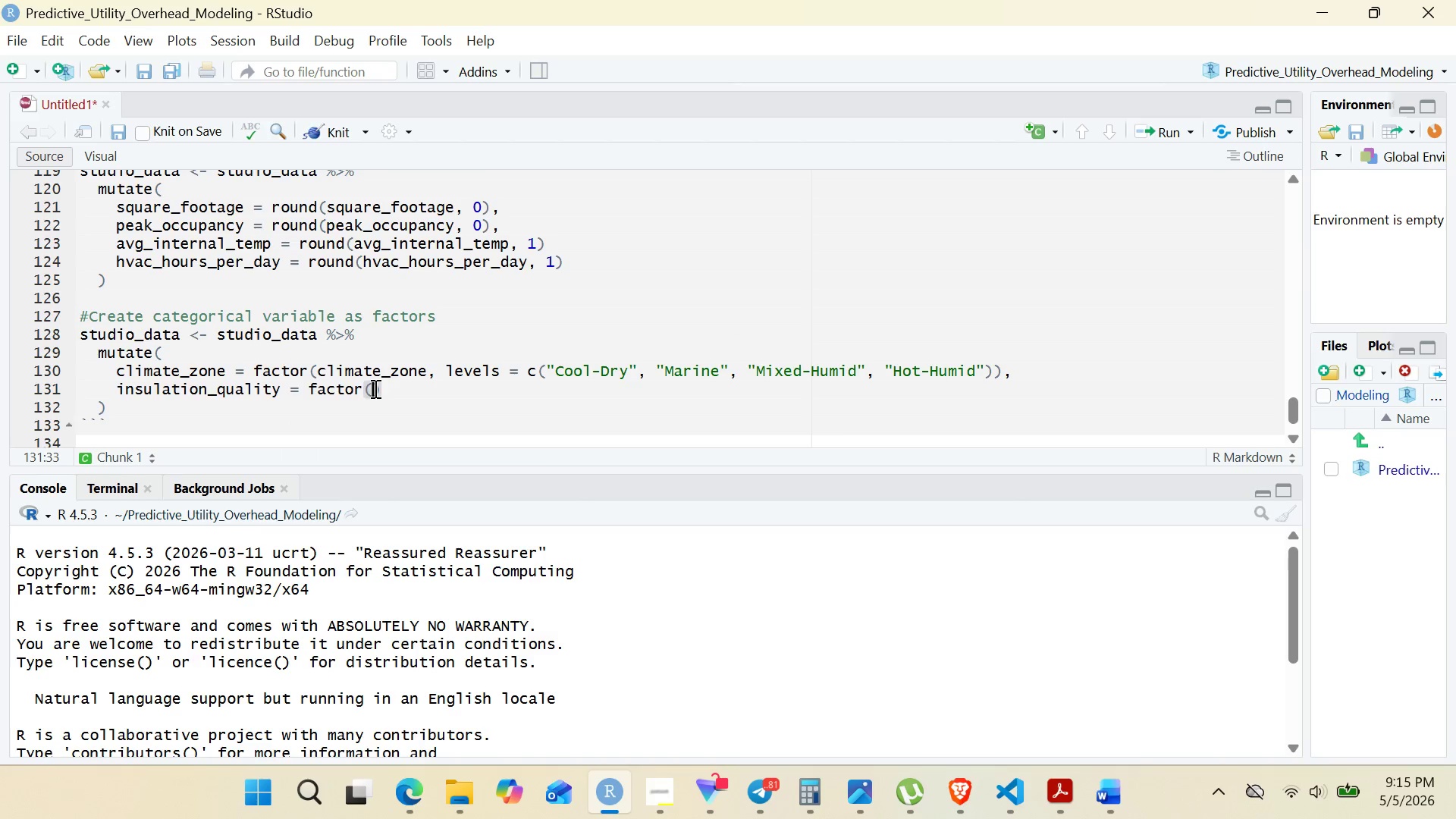 
key(Control+V)
 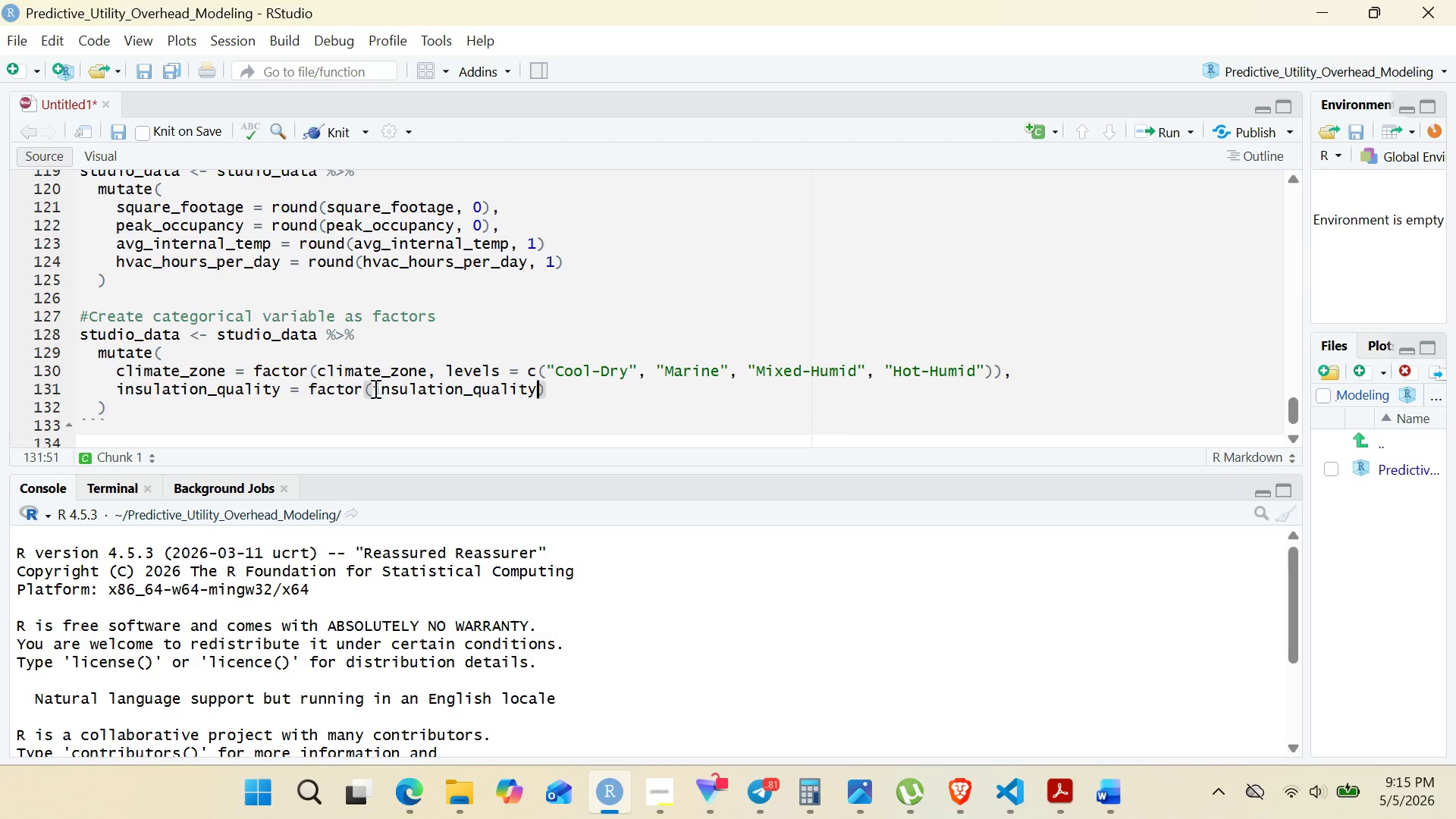 
type(, levels)
 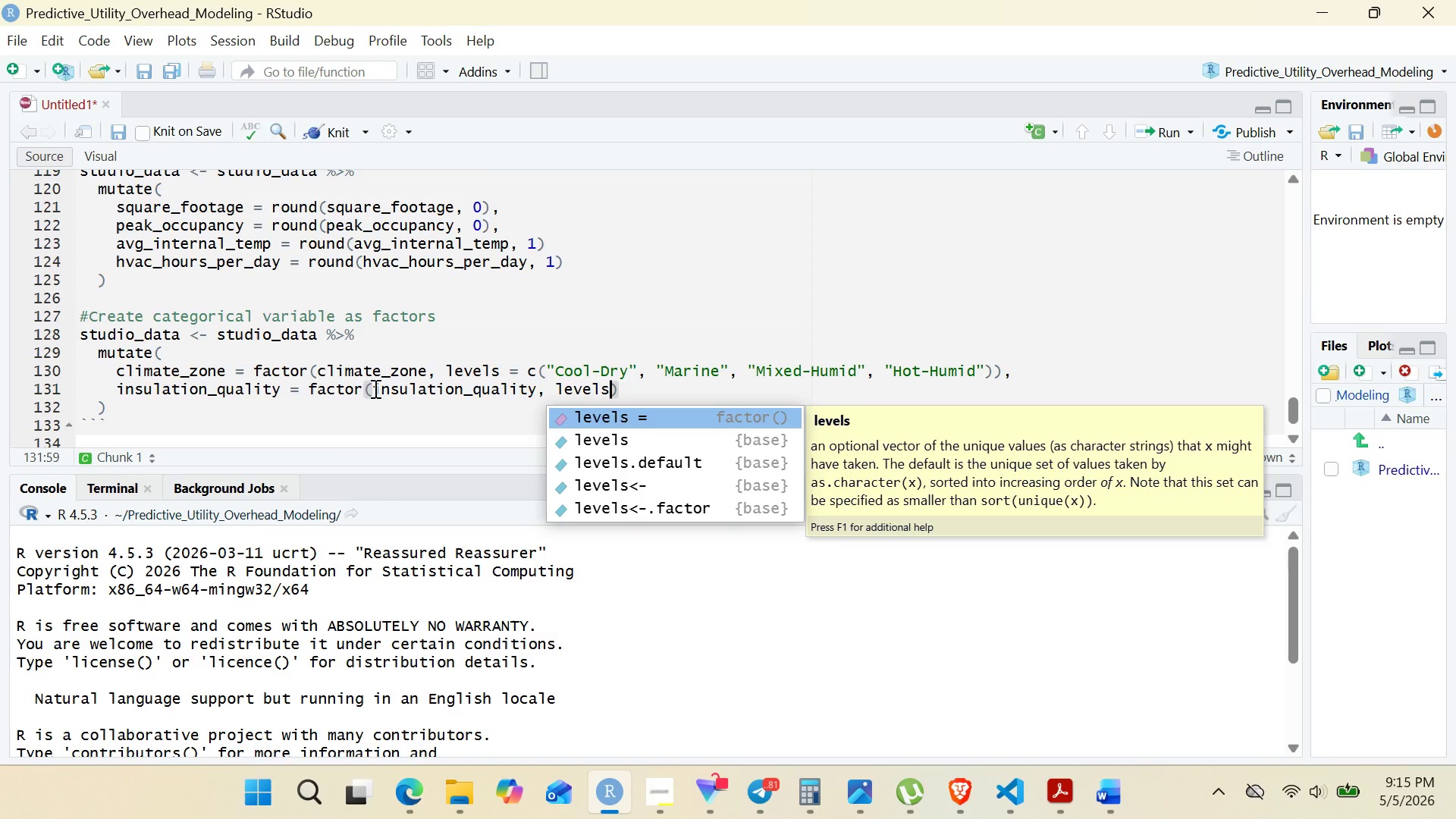 
wait(11.09)
 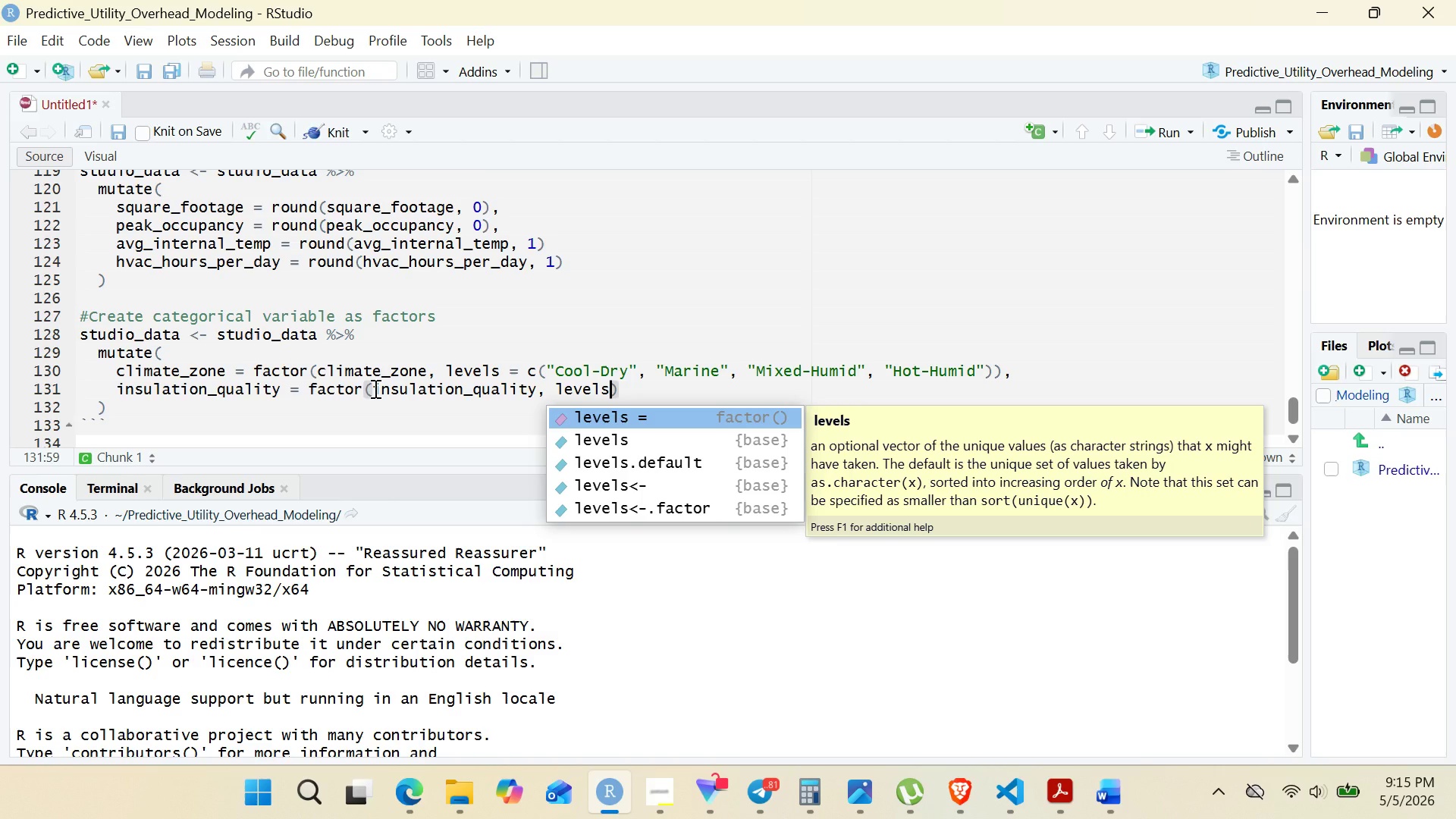 
key(Enter)
 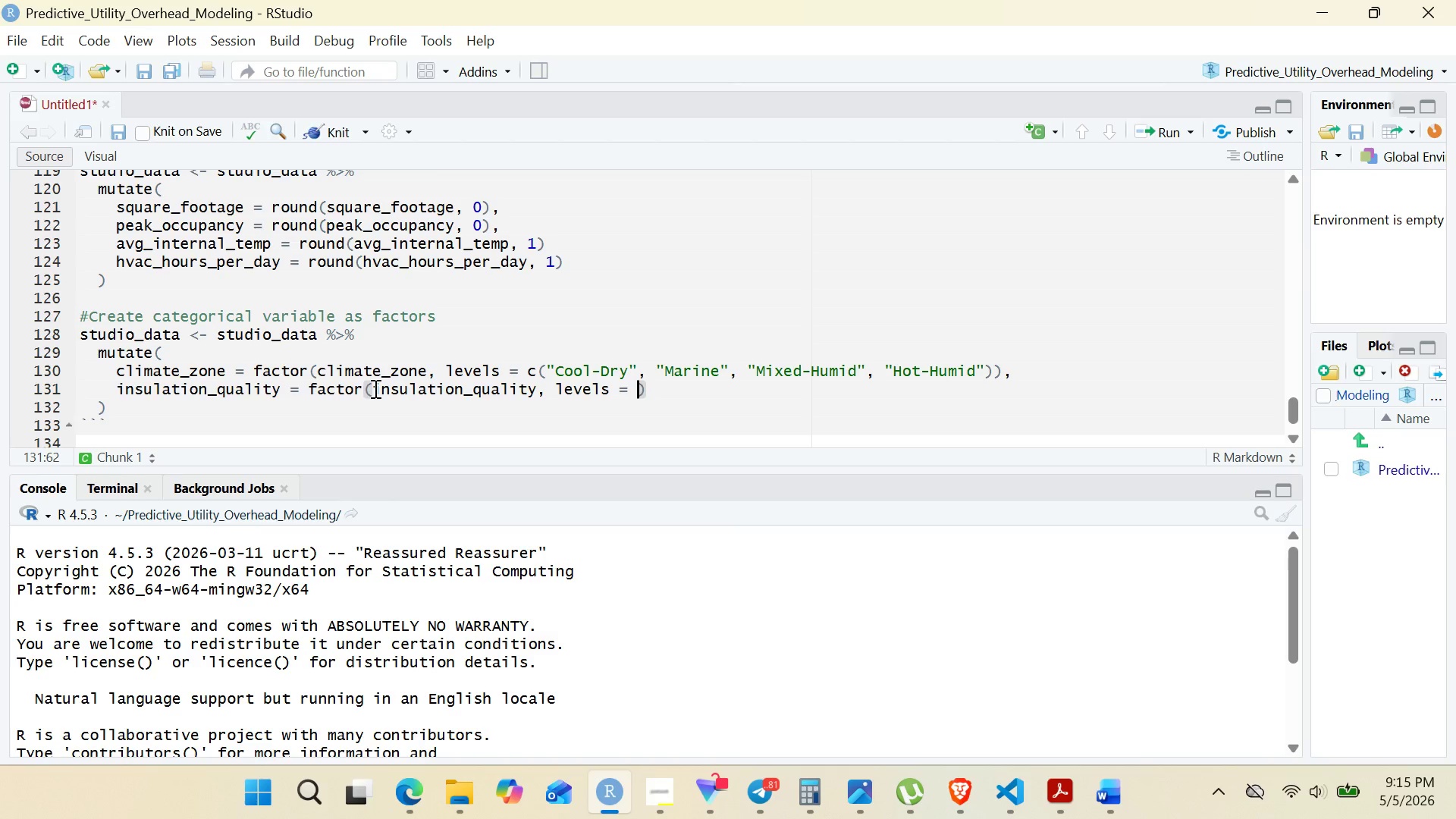 
type(c("Poor)
 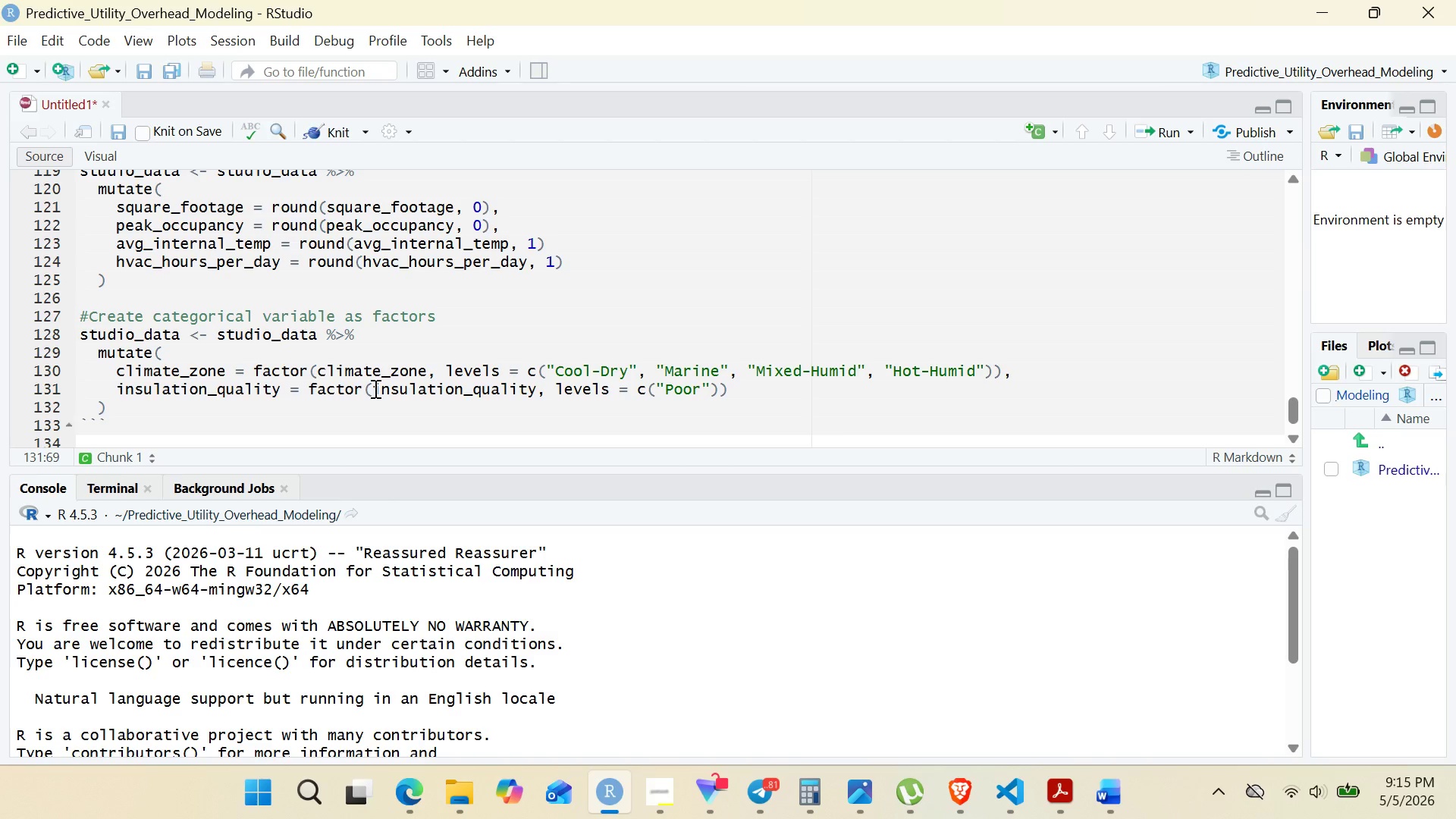 
key(ArrowRight)
 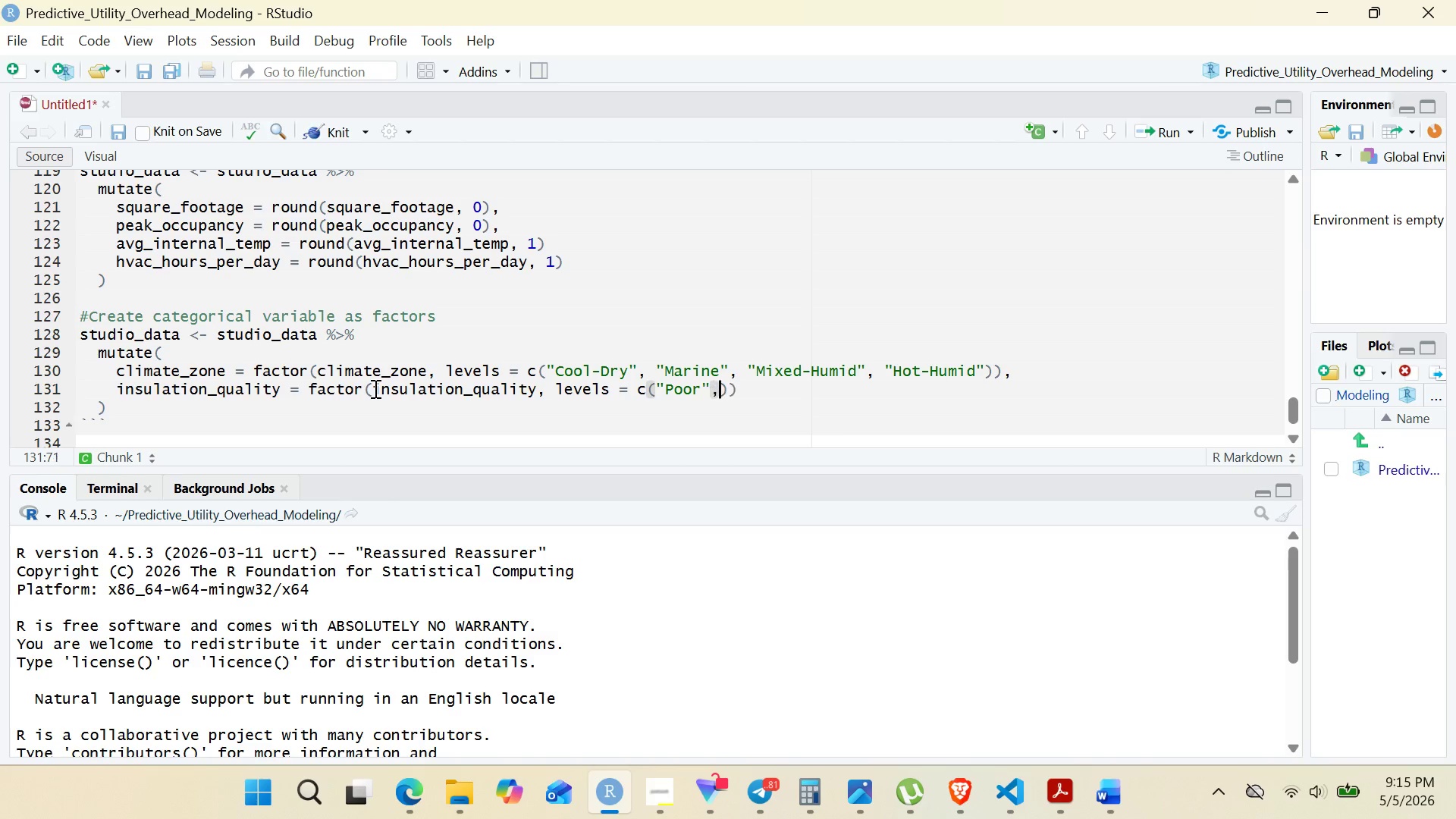 
type(, "Average)
 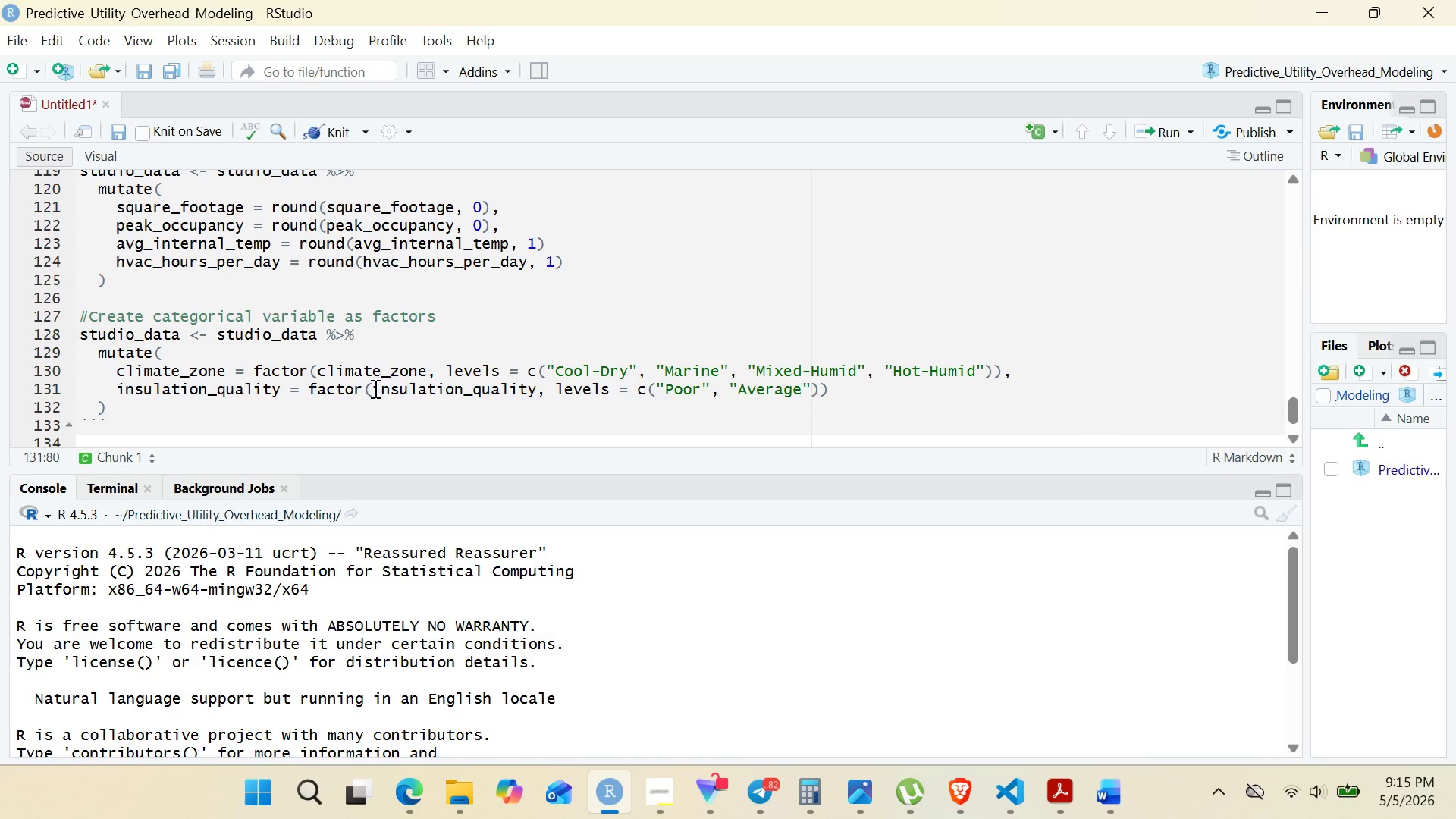 
key(ArrowRight)
 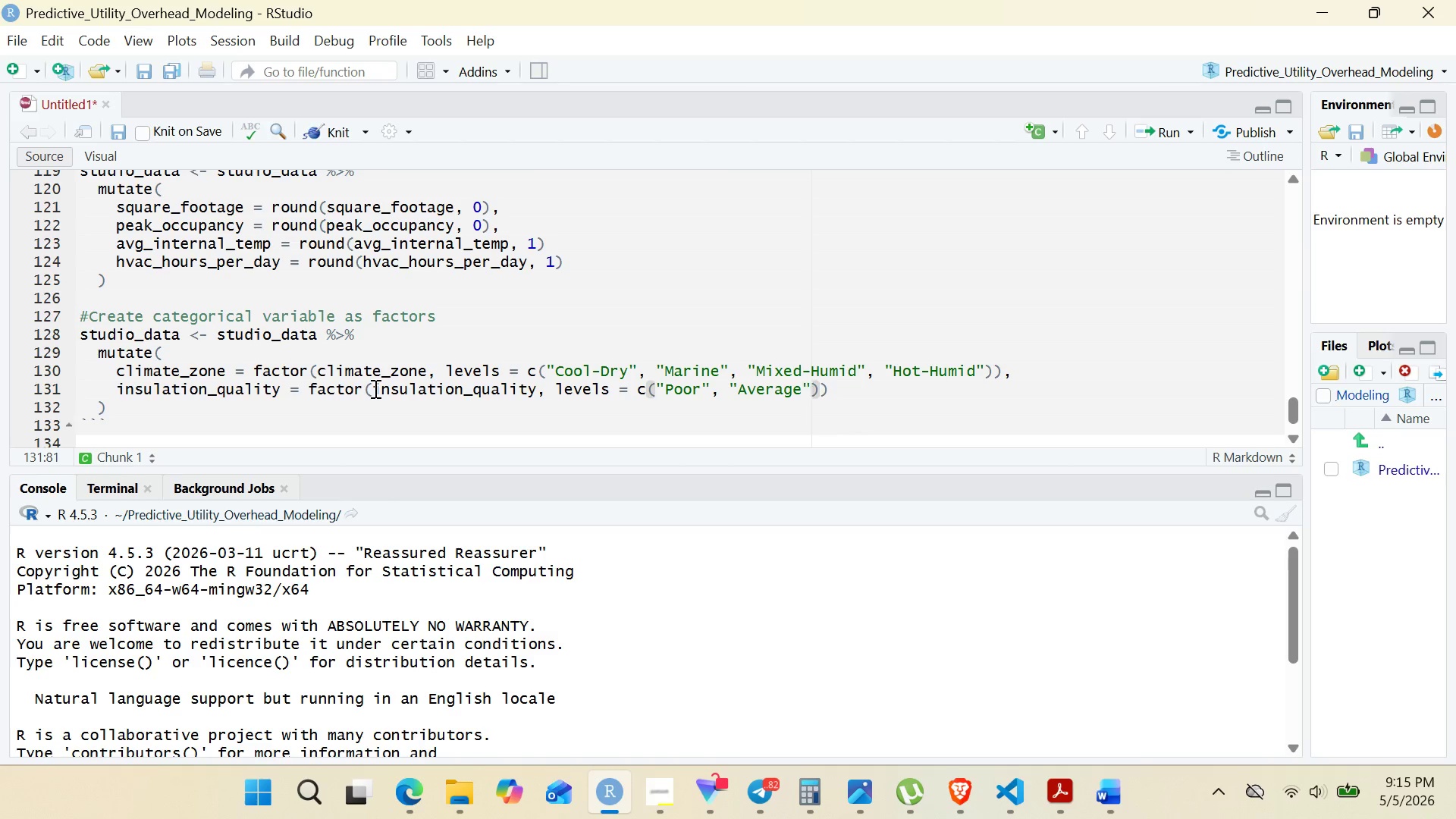 
type(.)
key(Backspace)
type(, "Good)
 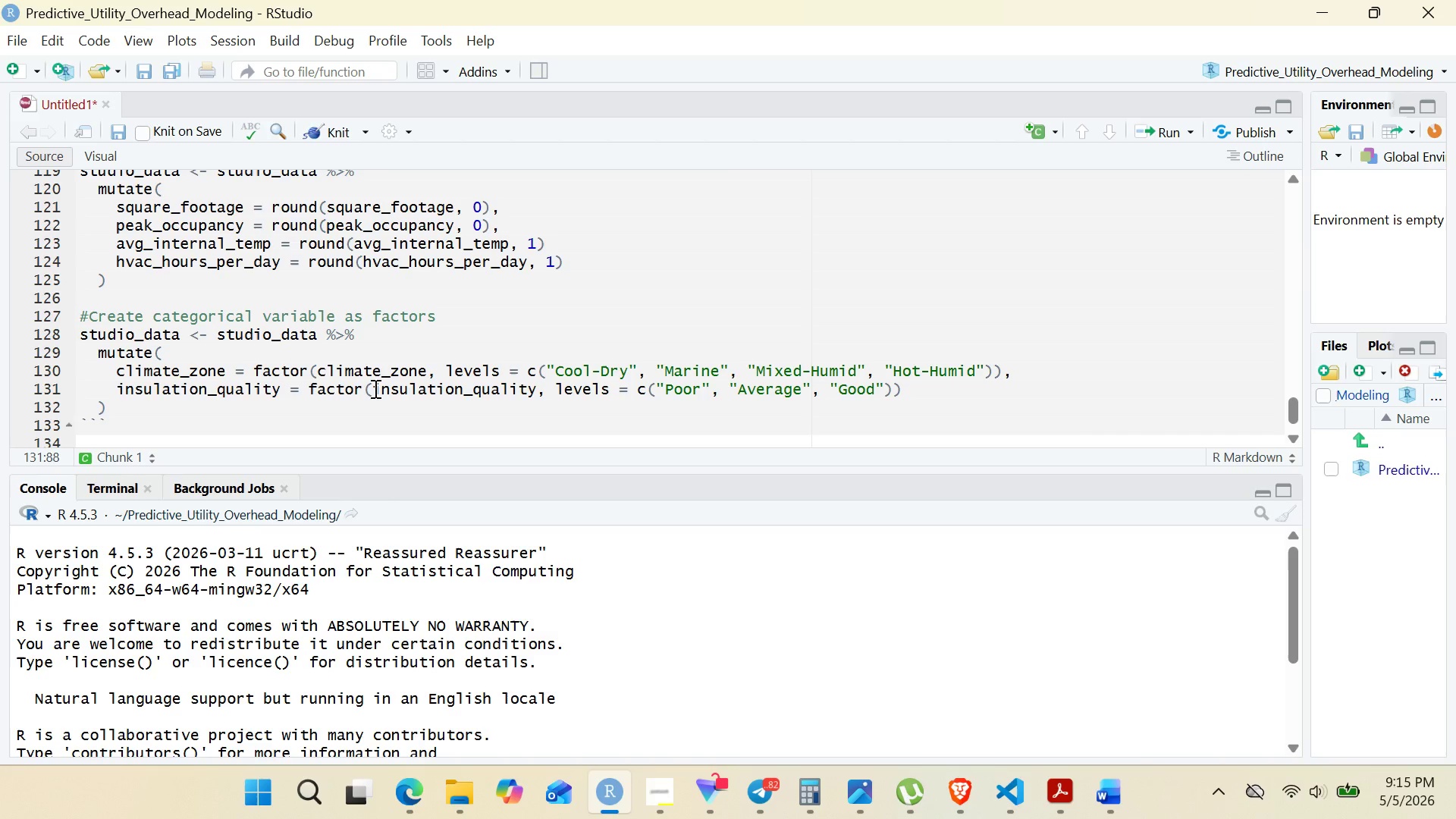 
key(ArrowRight)
 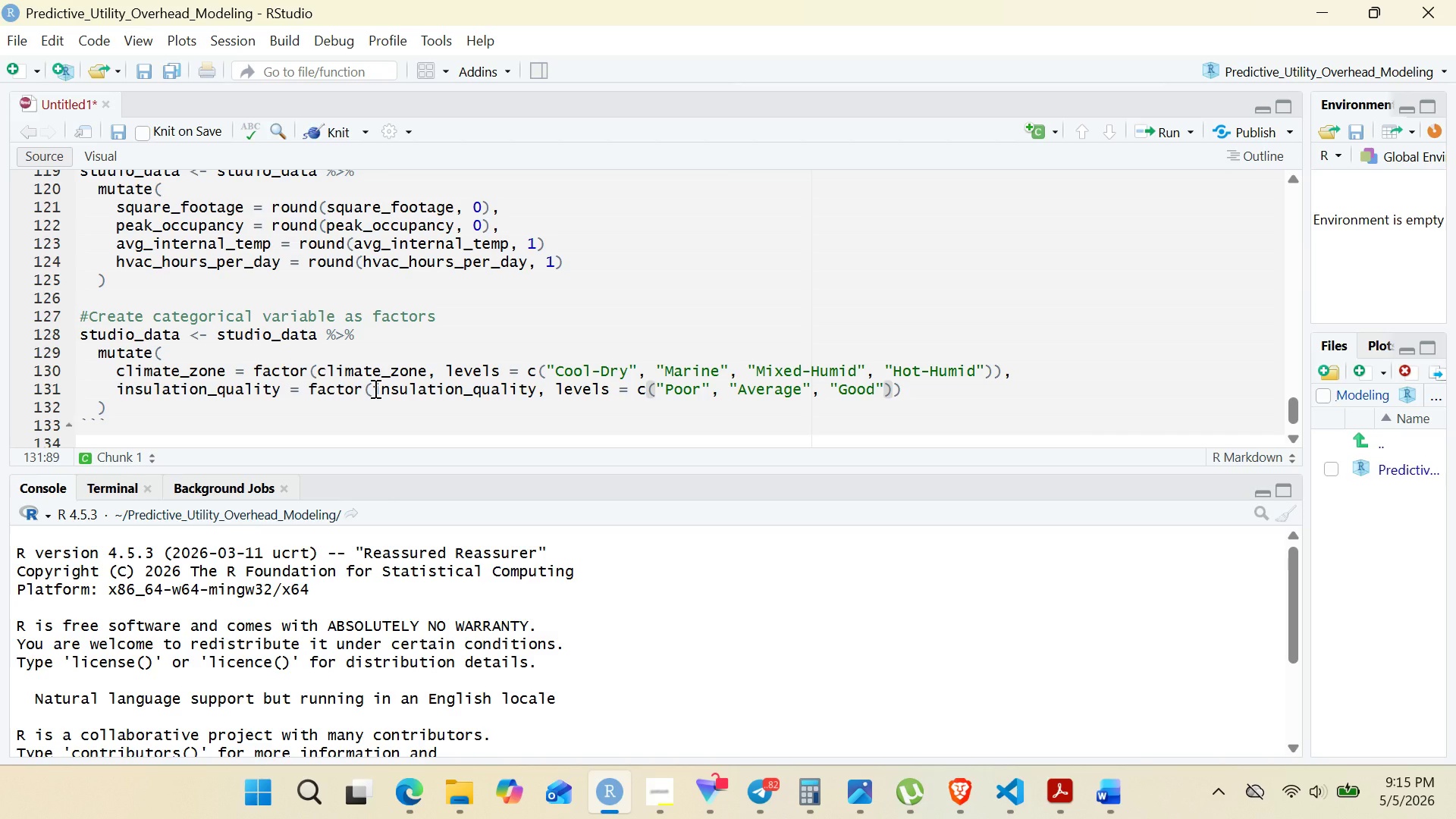 
type(, "Ec)
key(Backspace)
type(xcellent)
 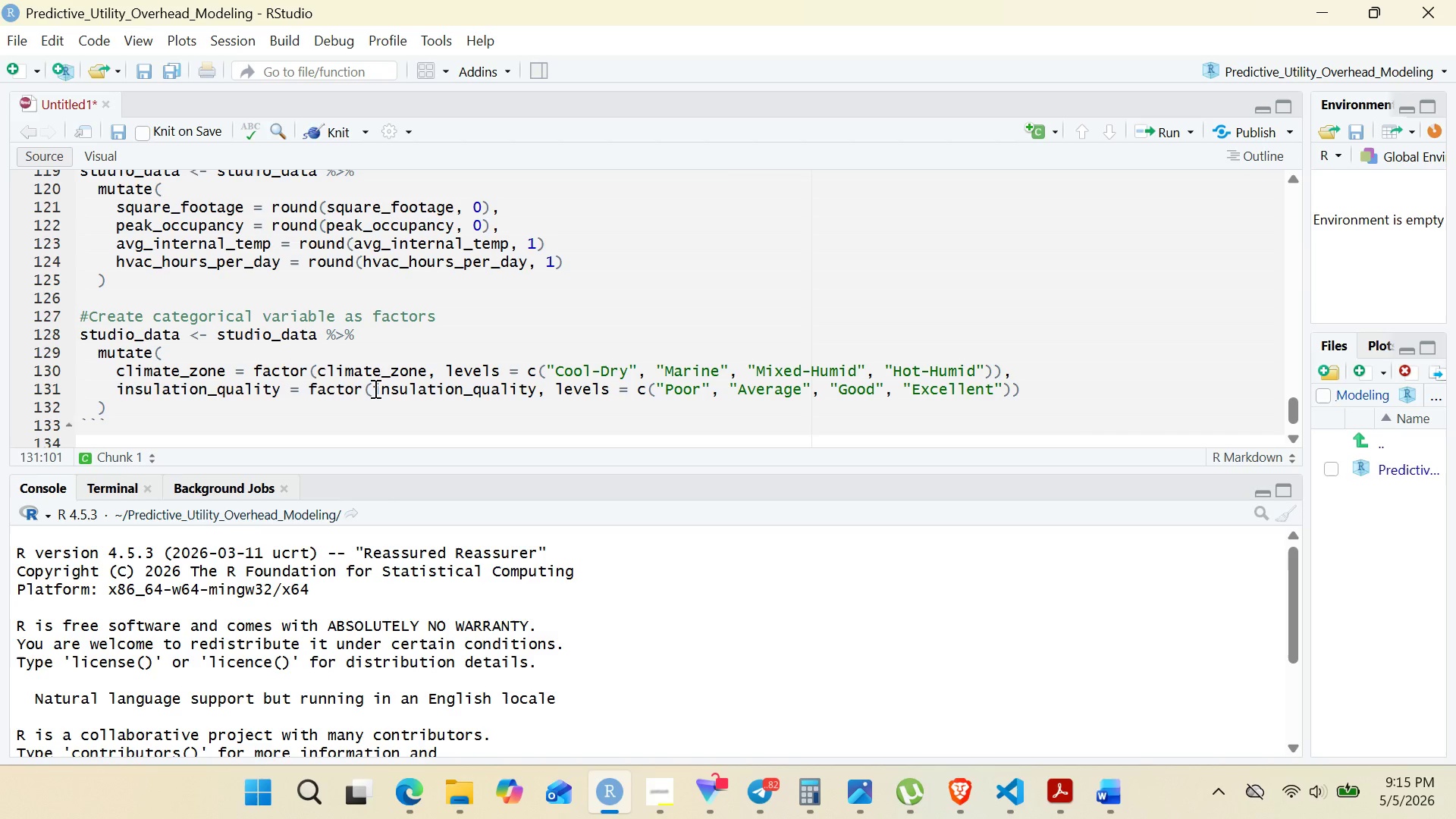 
wait(5.12)
 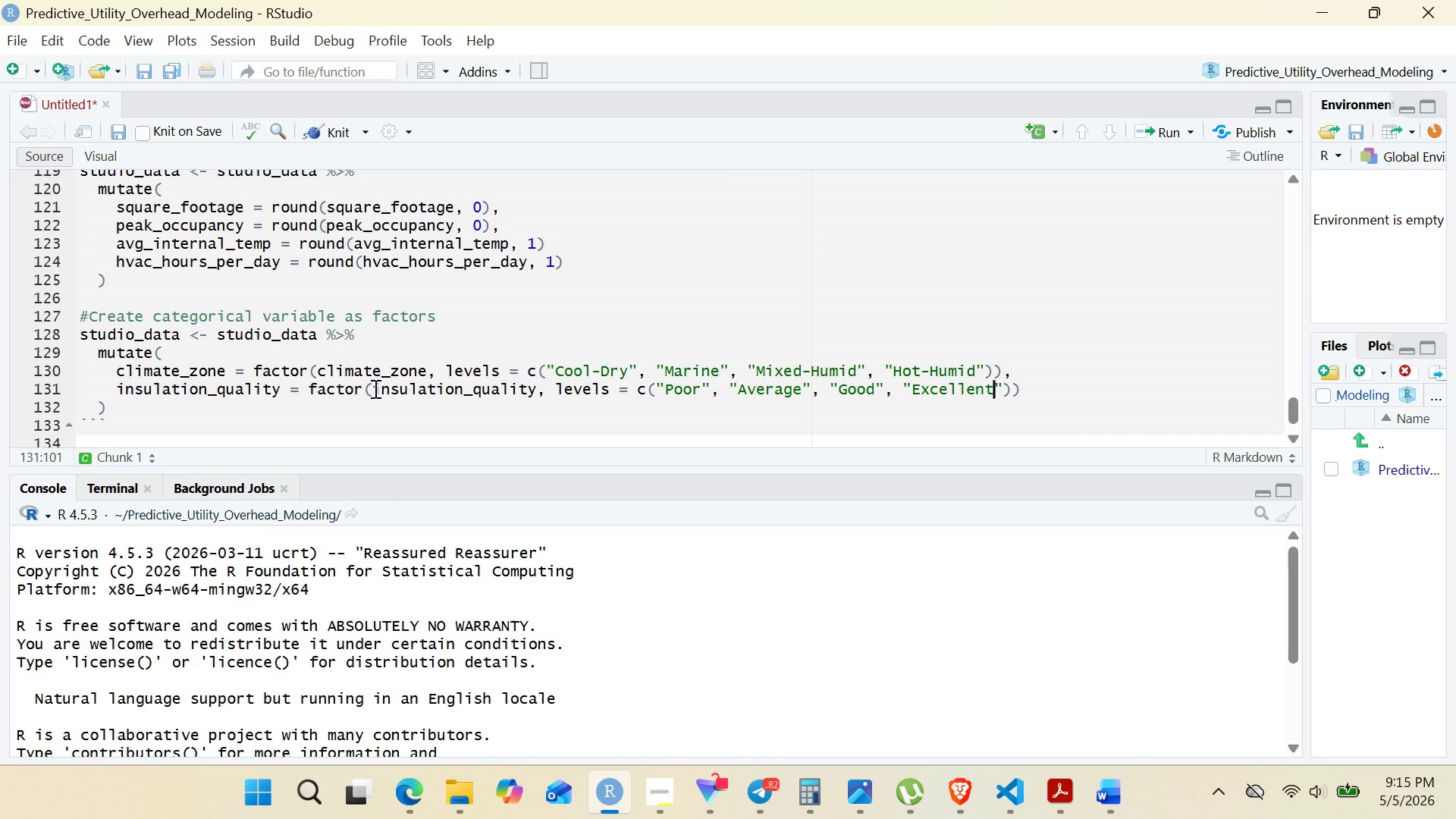 
left_click([177, 384])
 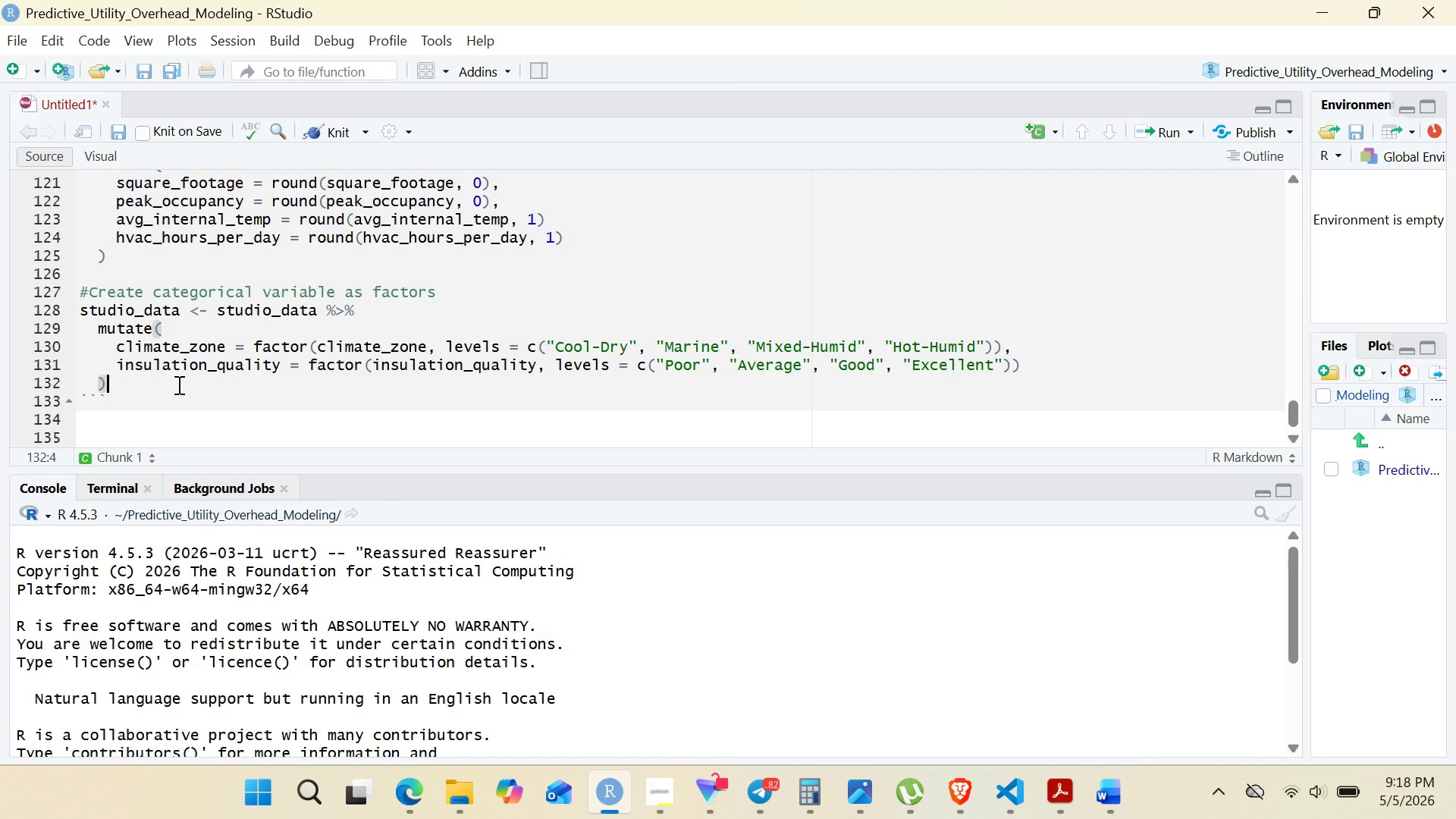 
wait(134.31)
 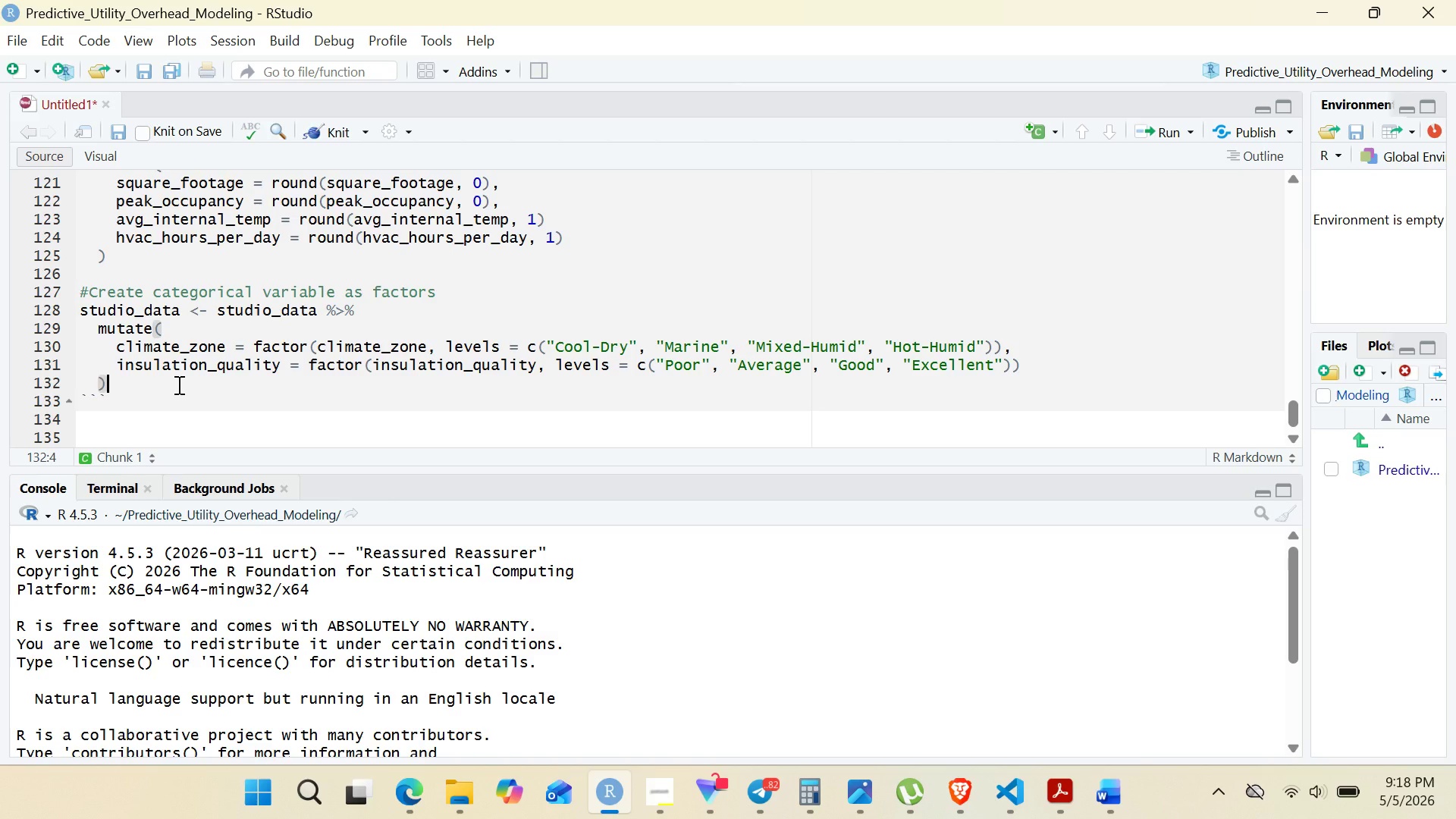 
key(Enter)
 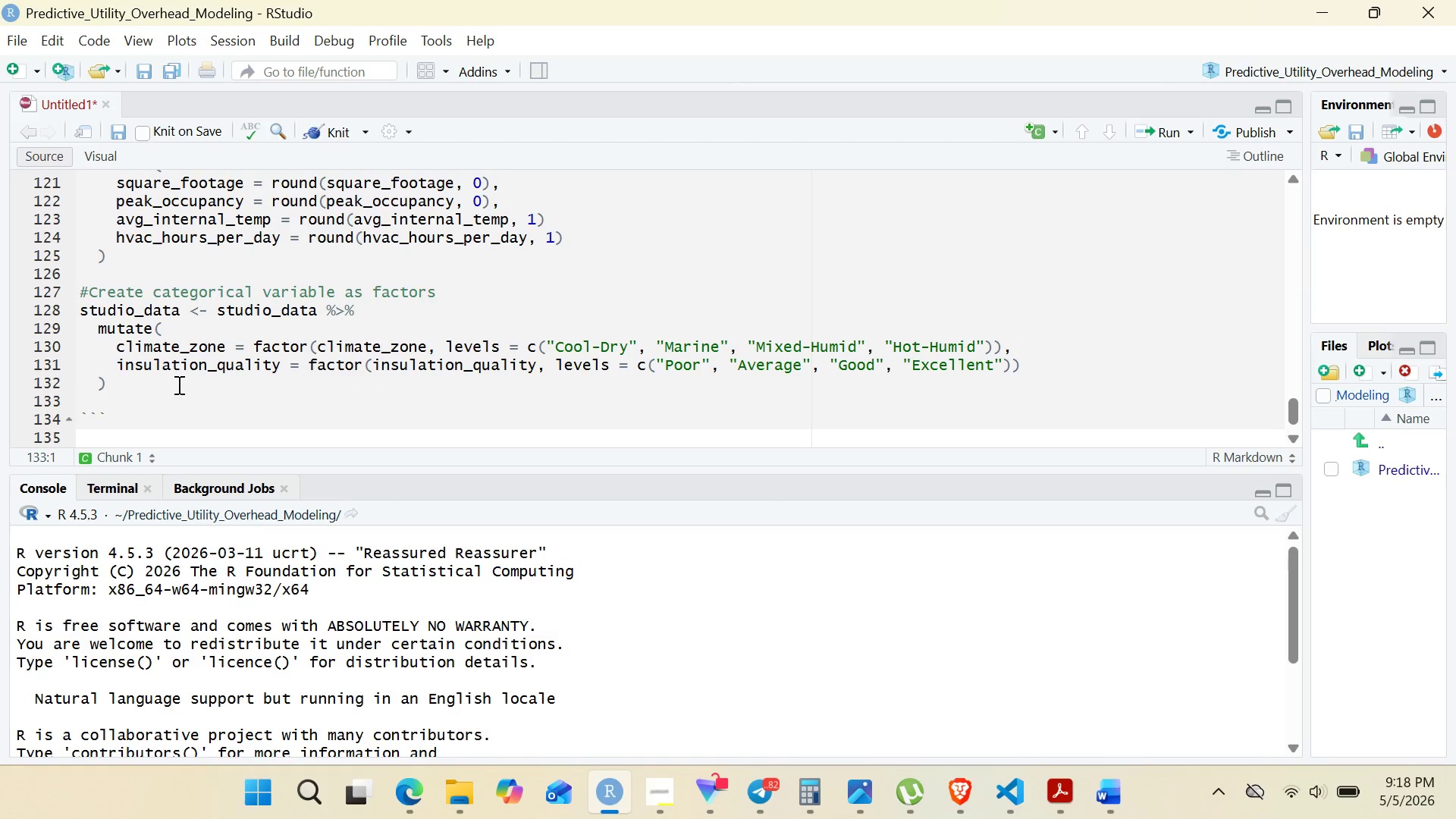 
type(#Display dataset overview)
 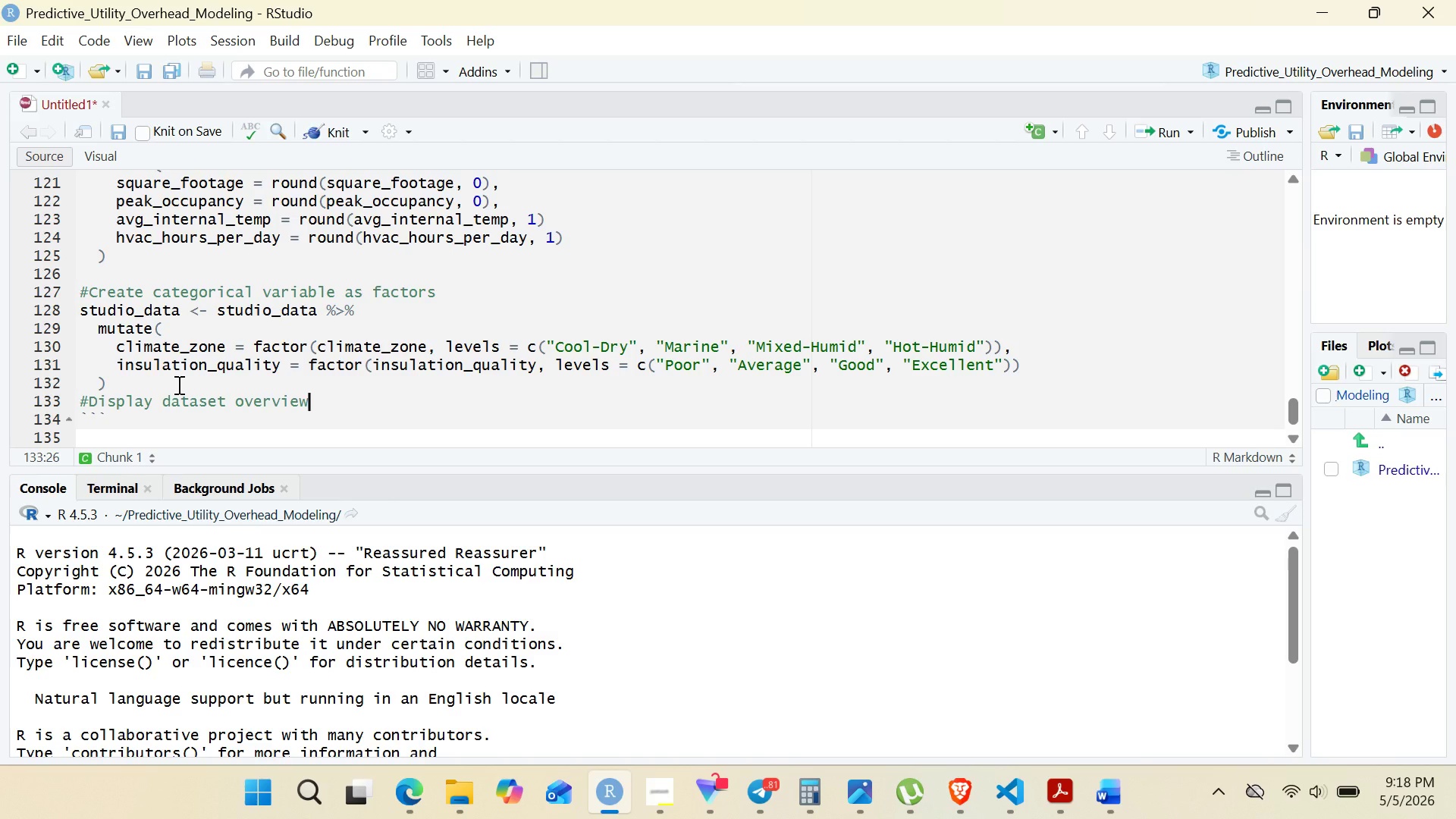 
key(Enter)
 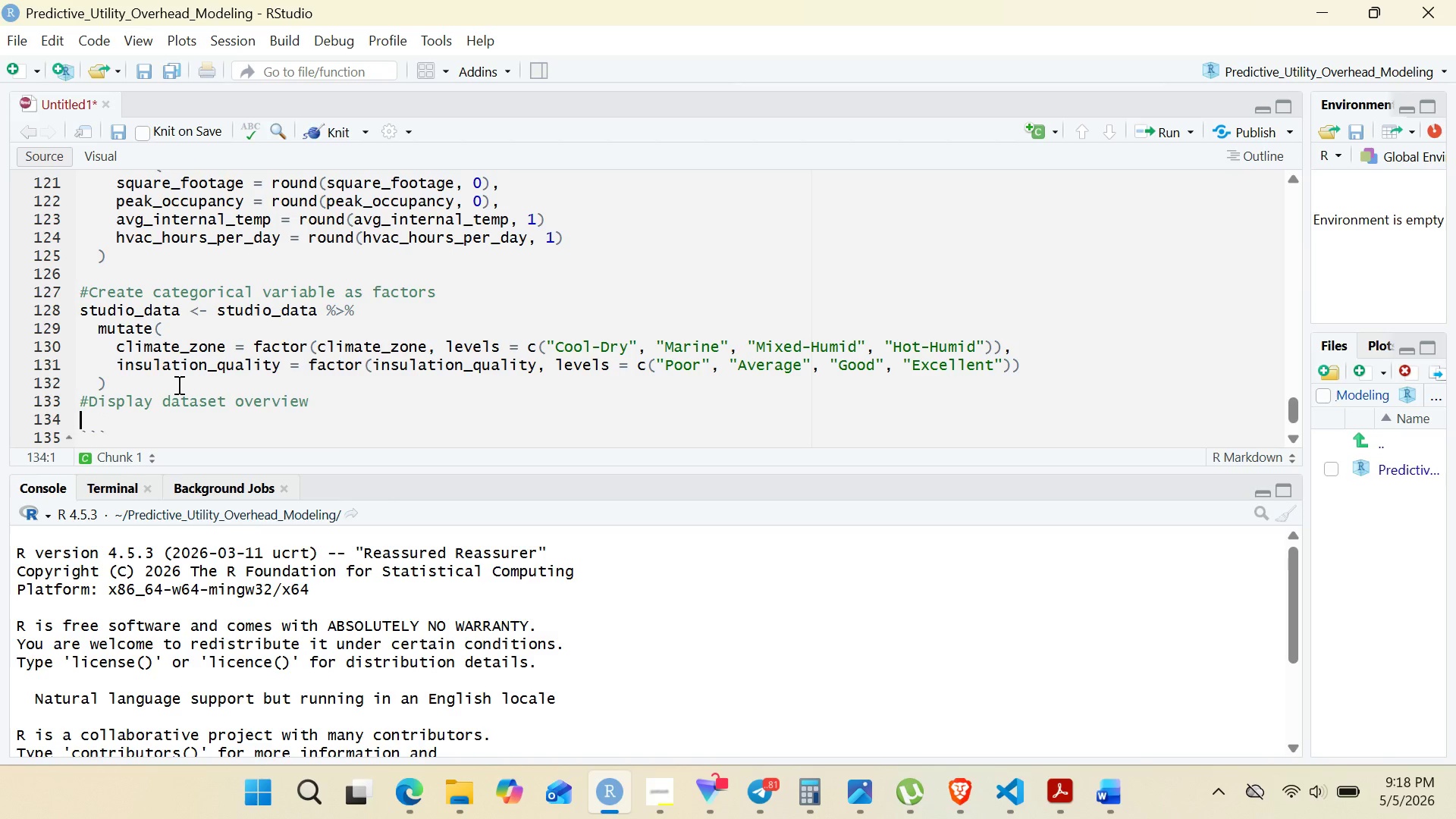 
type(cat("Dataset Overview:\n)
 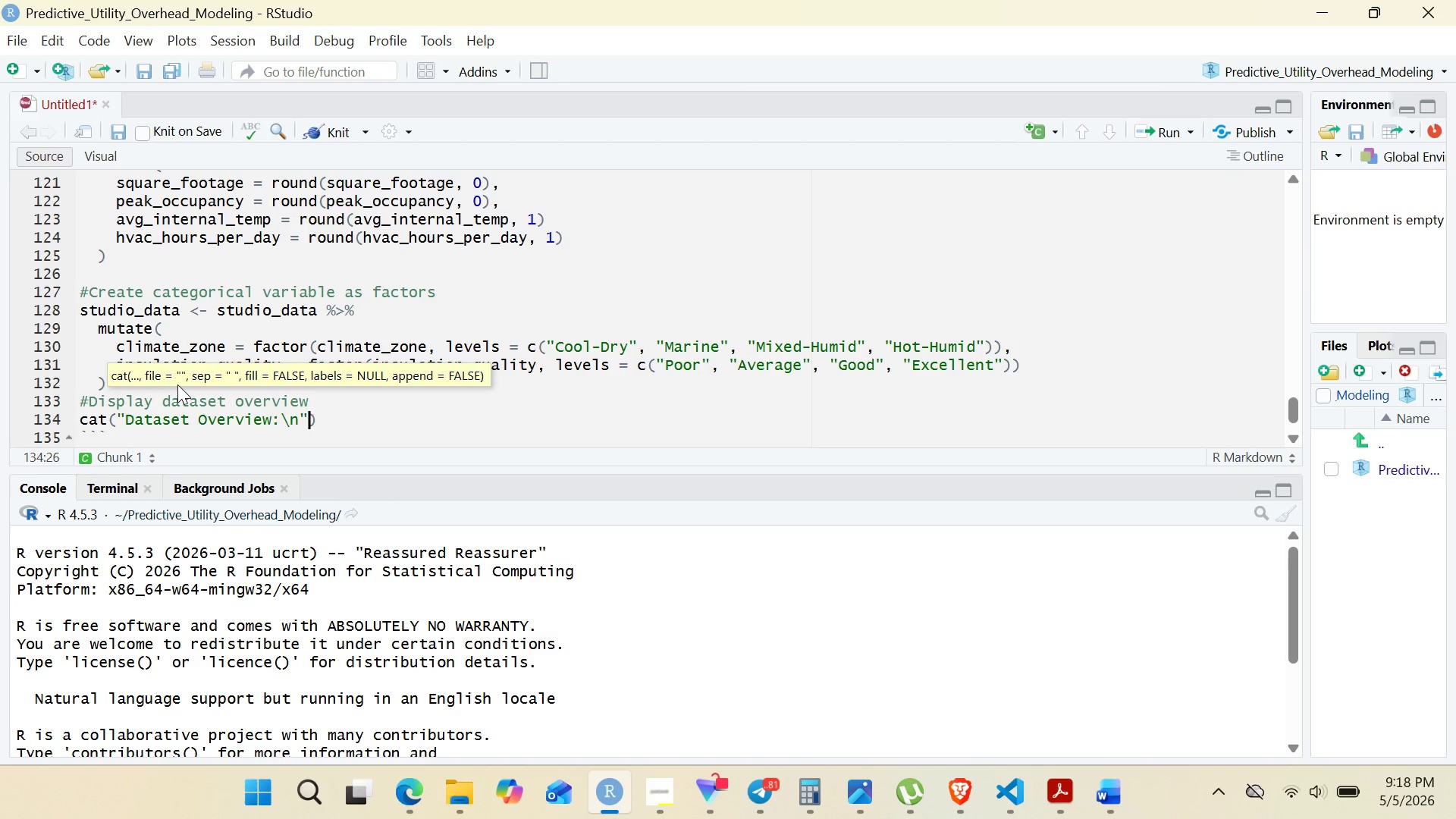 
key(ArrowRight)
 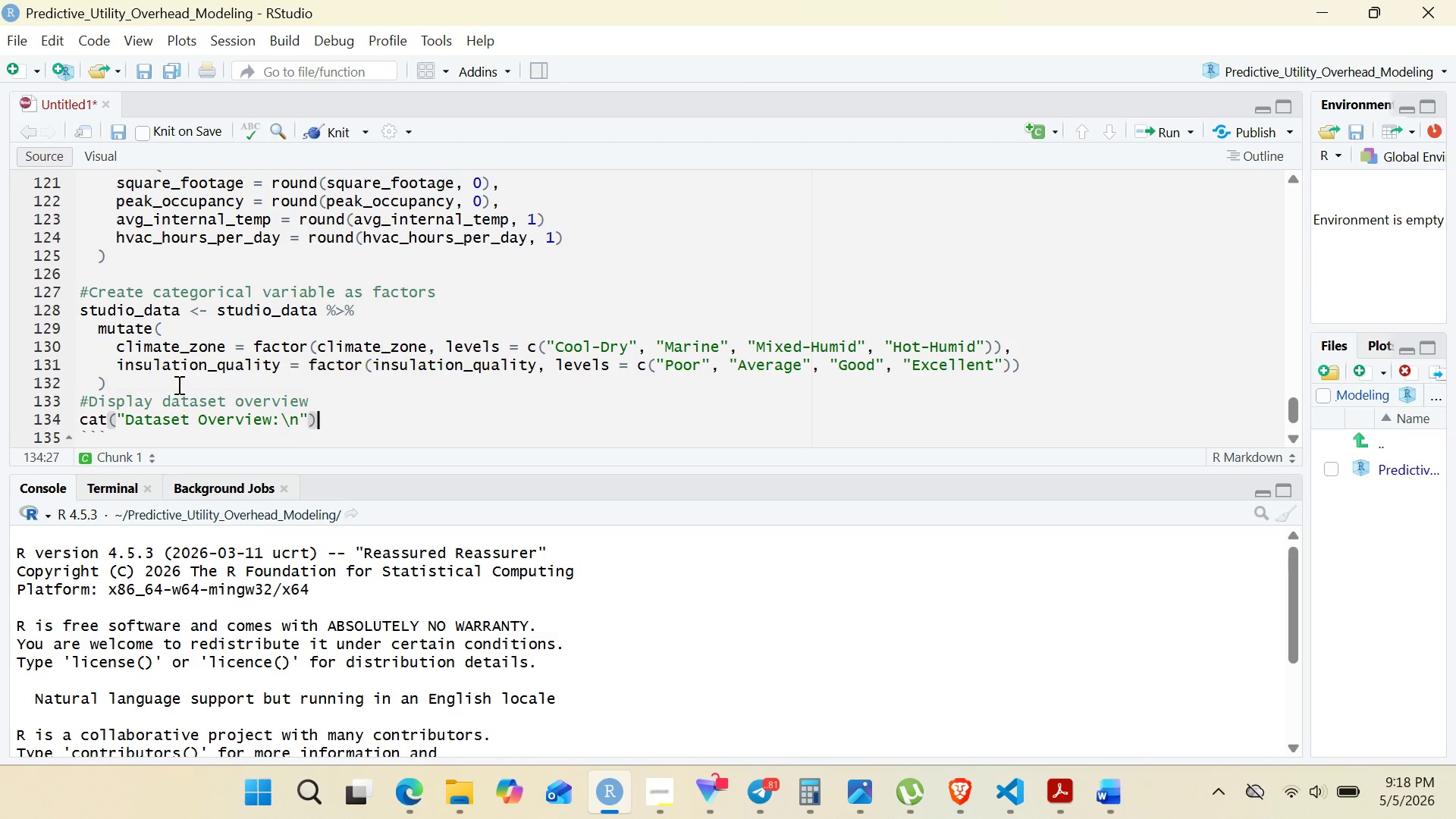 
key(ArrowRight)
 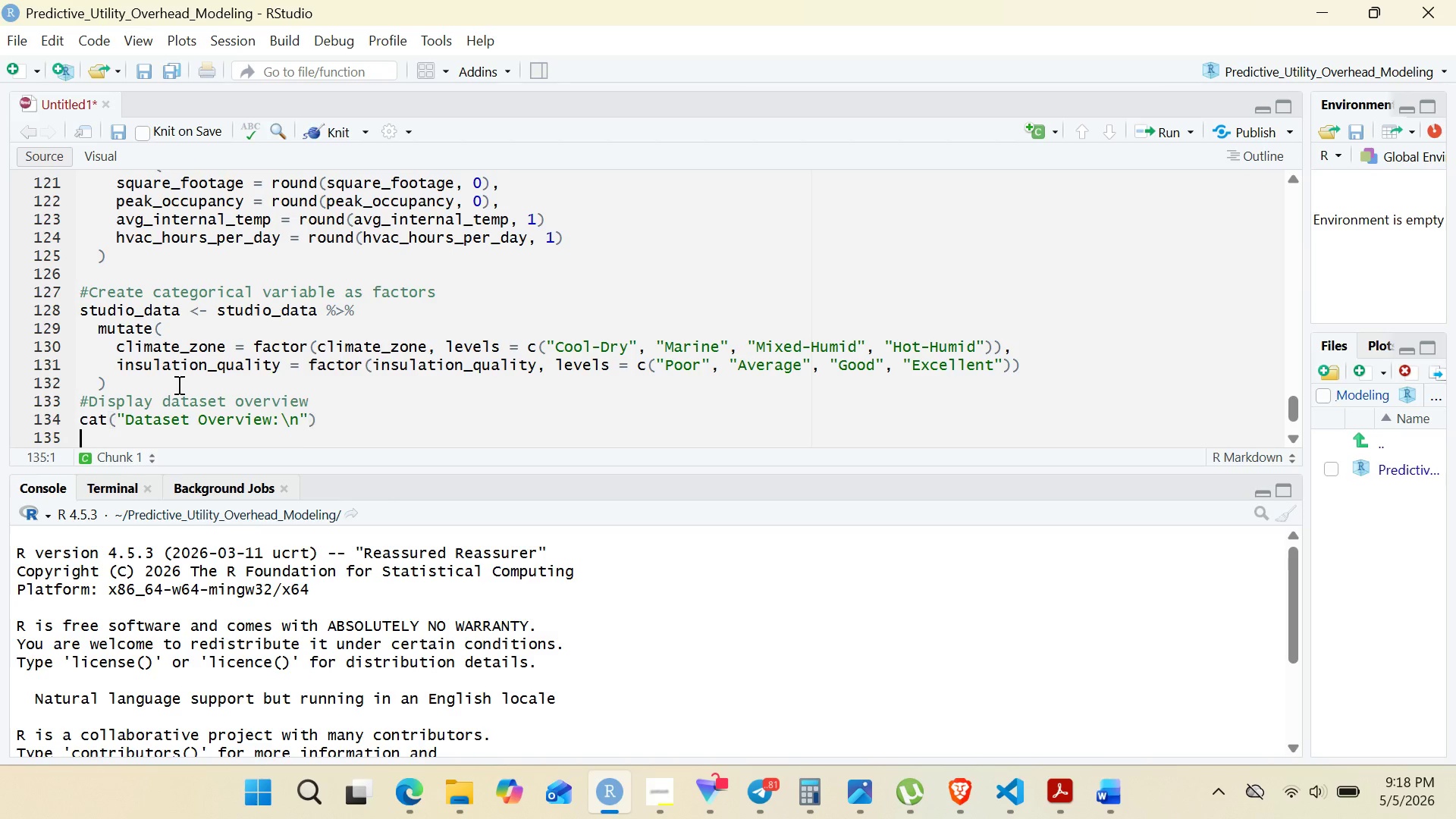 
key(Enter)
 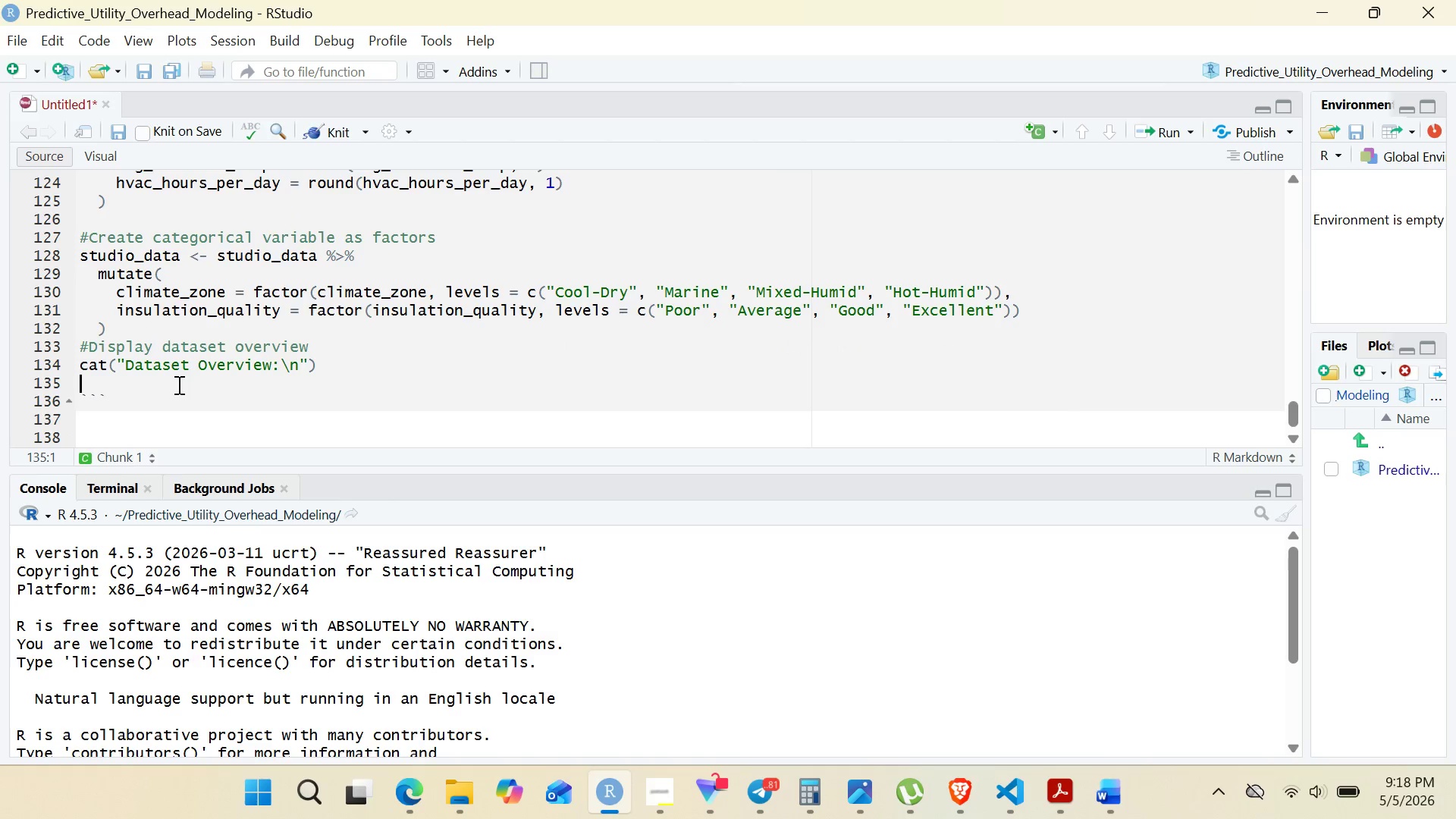 
type(cat("Total studio locations:)
 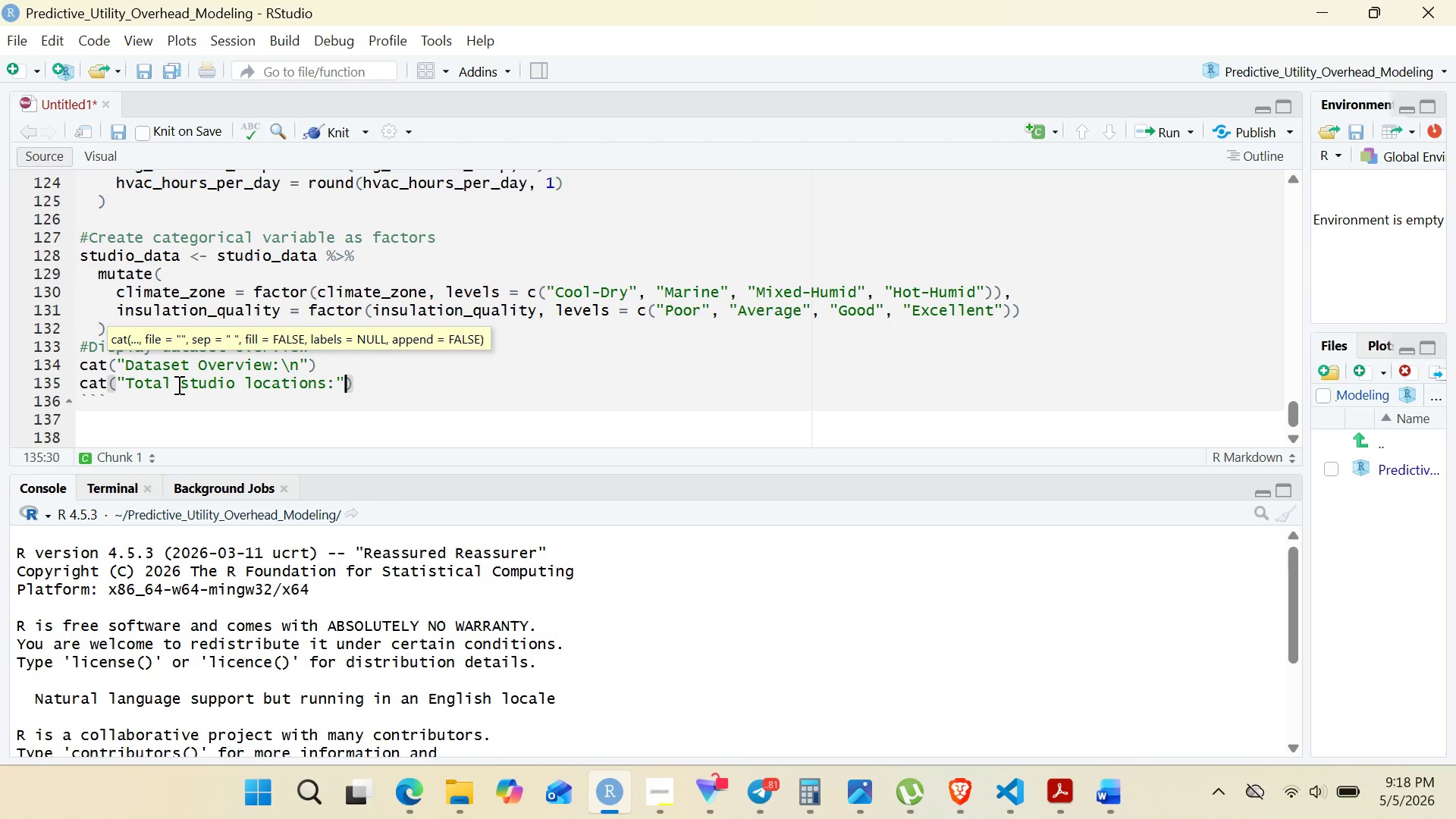 
 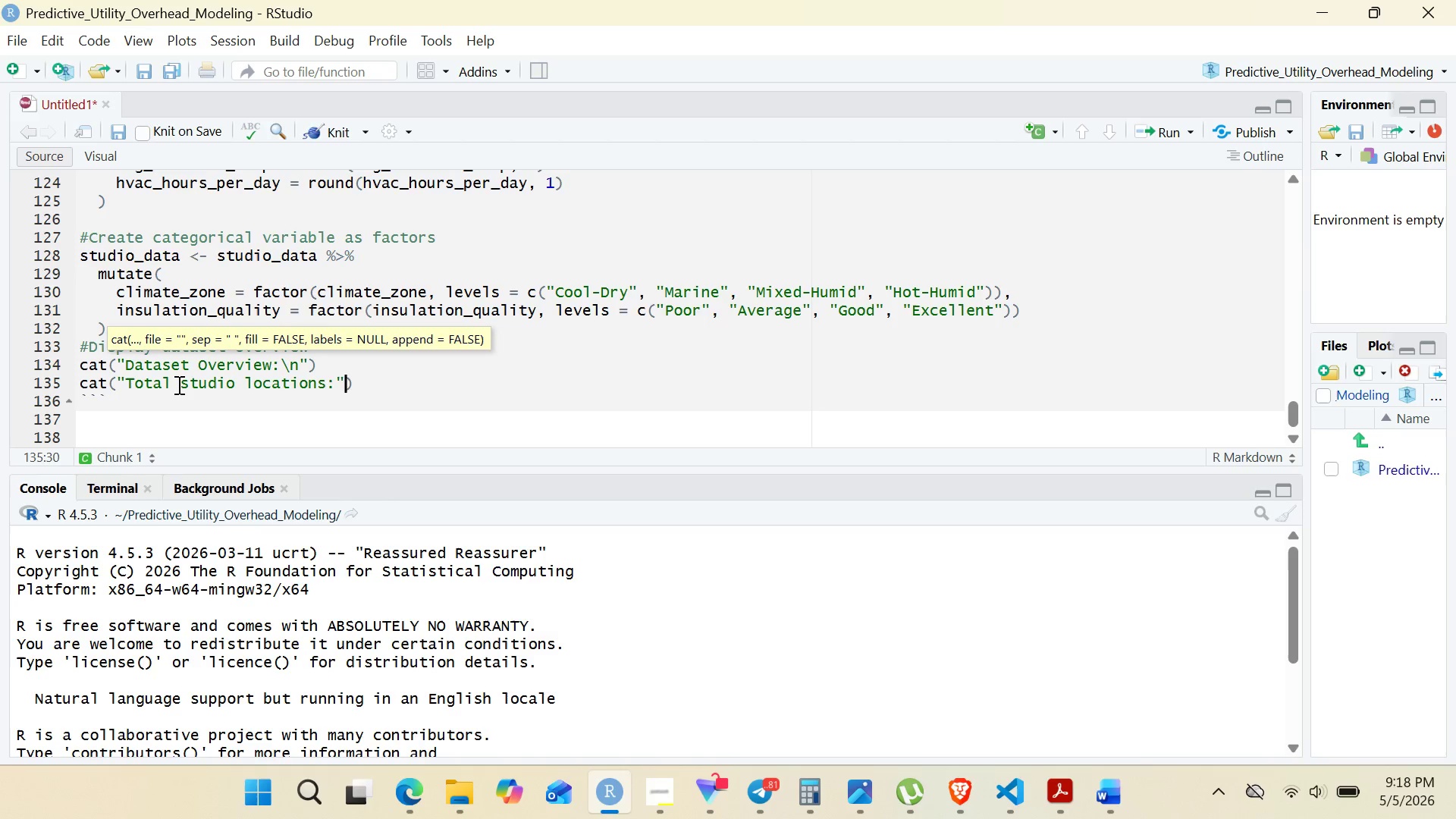 
key(ArrowRight)
 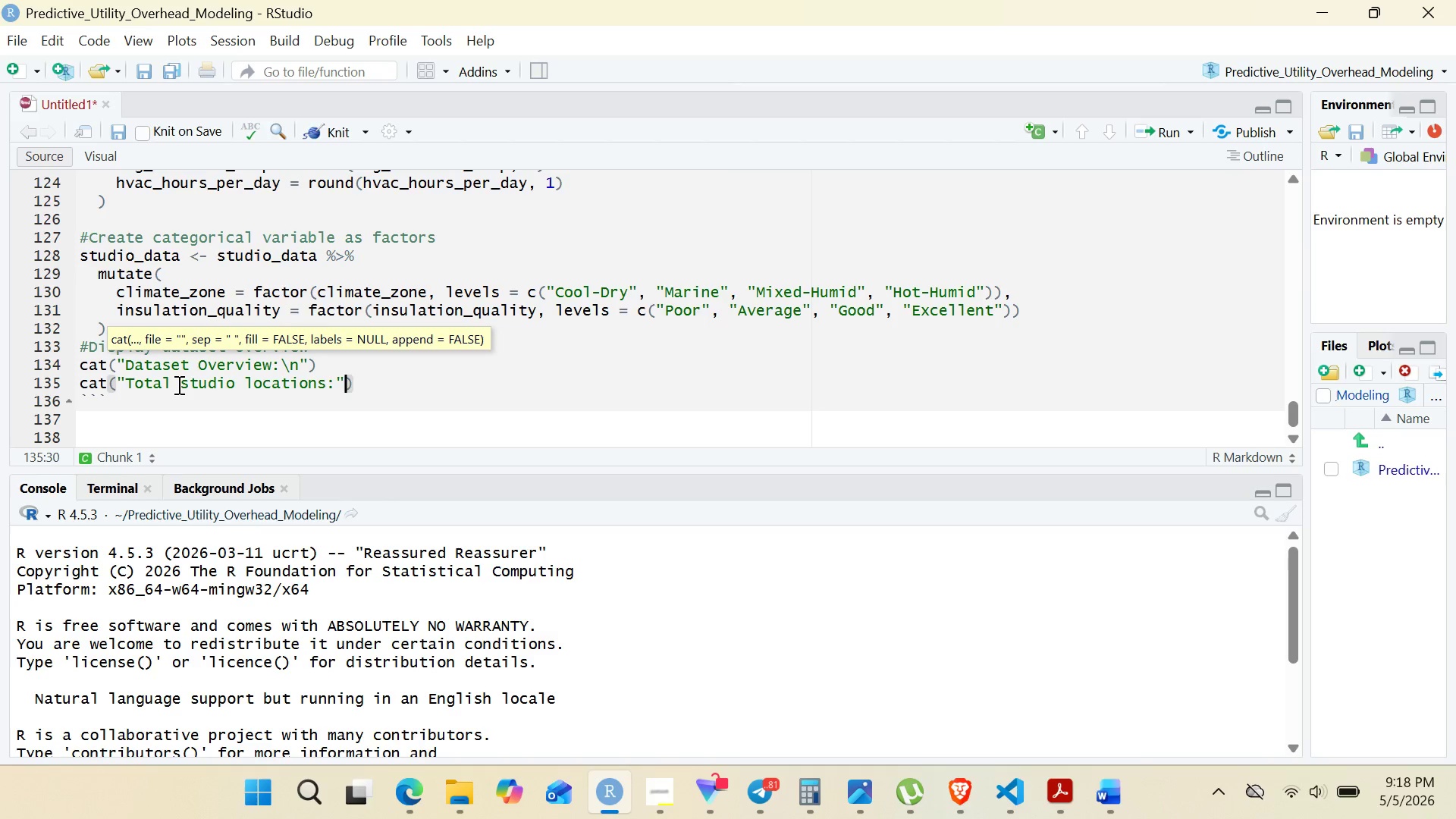 
type( nrow(stud)
 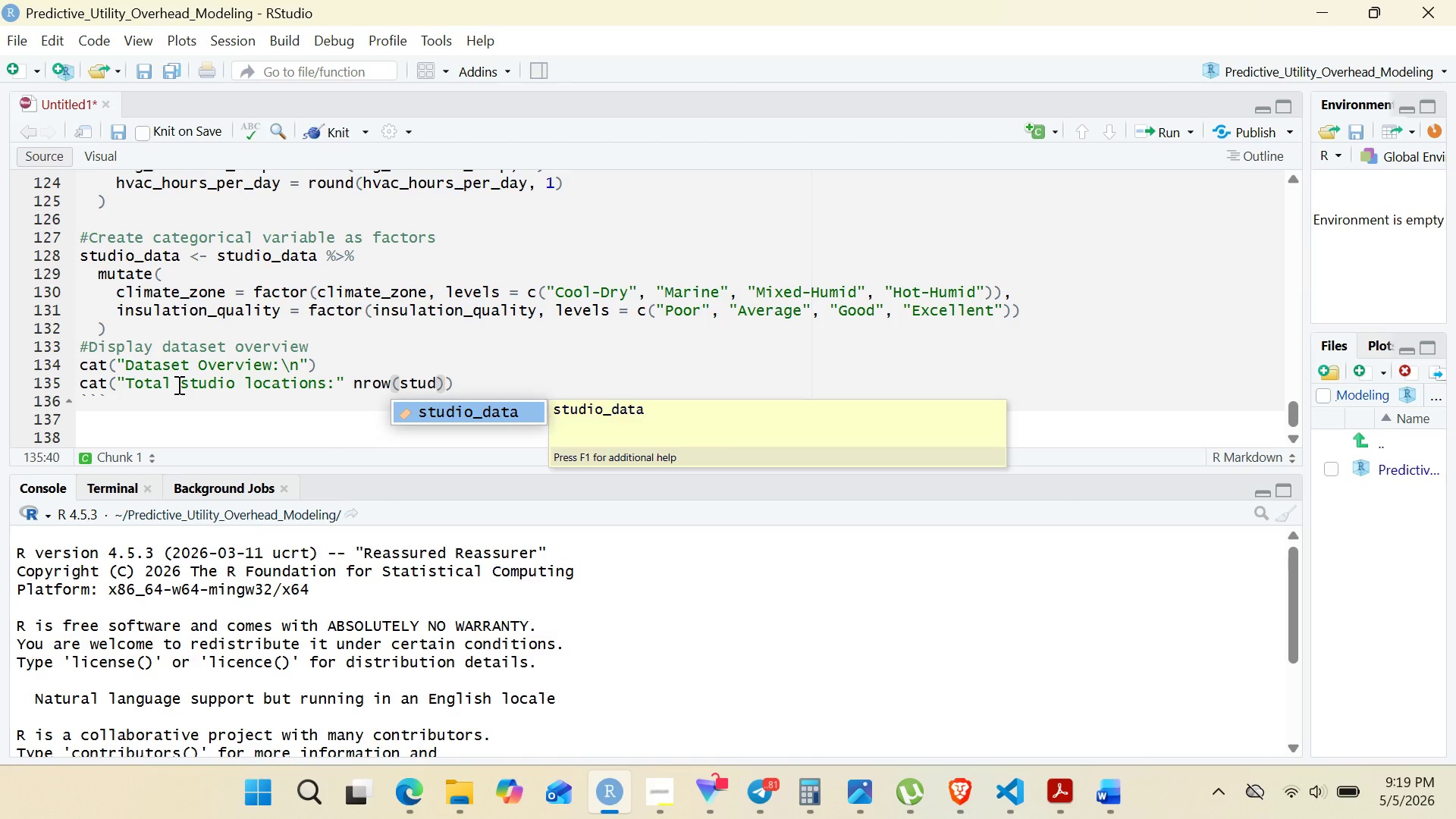 
key(Enter)
 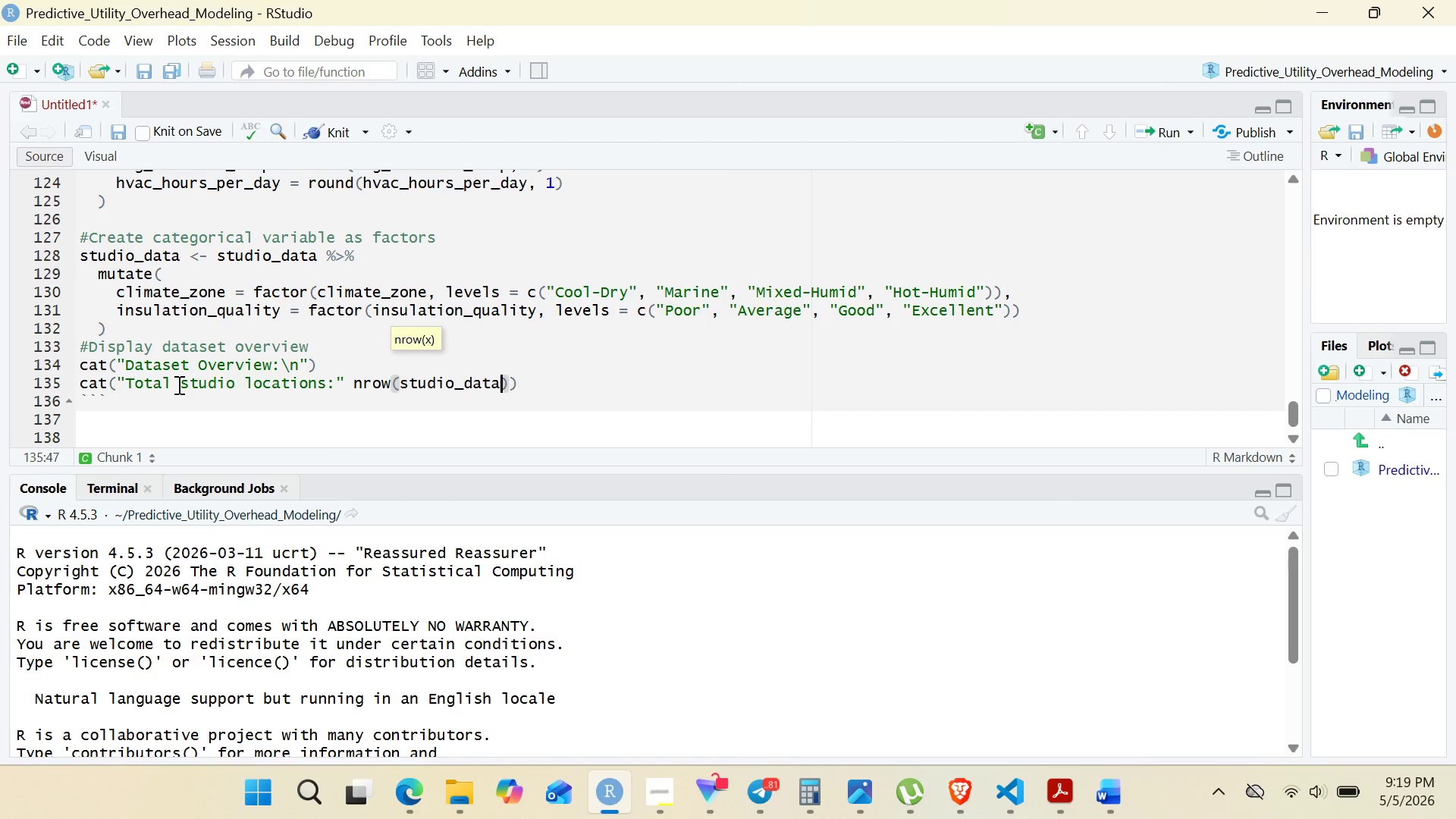 
key(ArrowRight)
 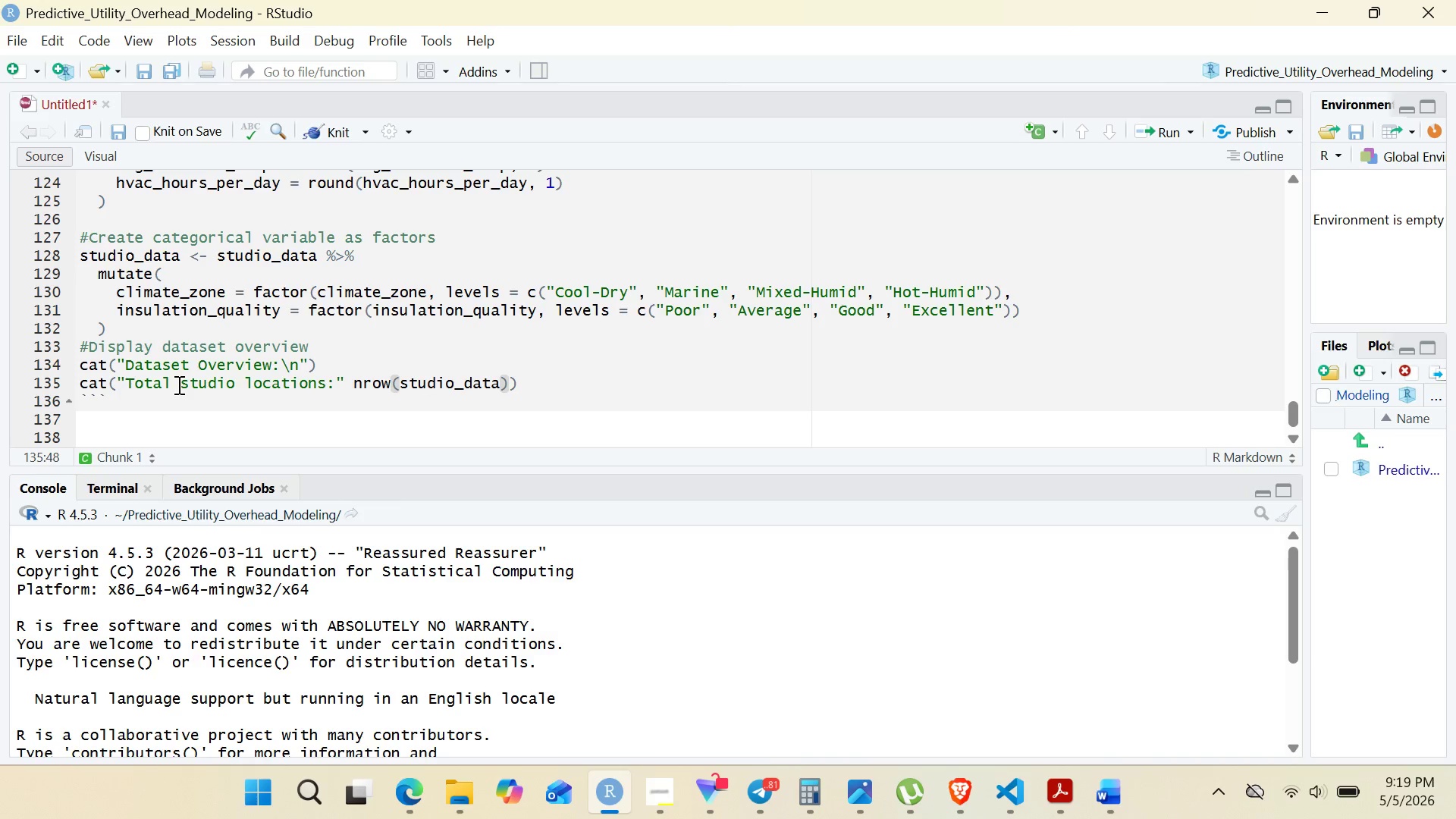 
key(Comma)
 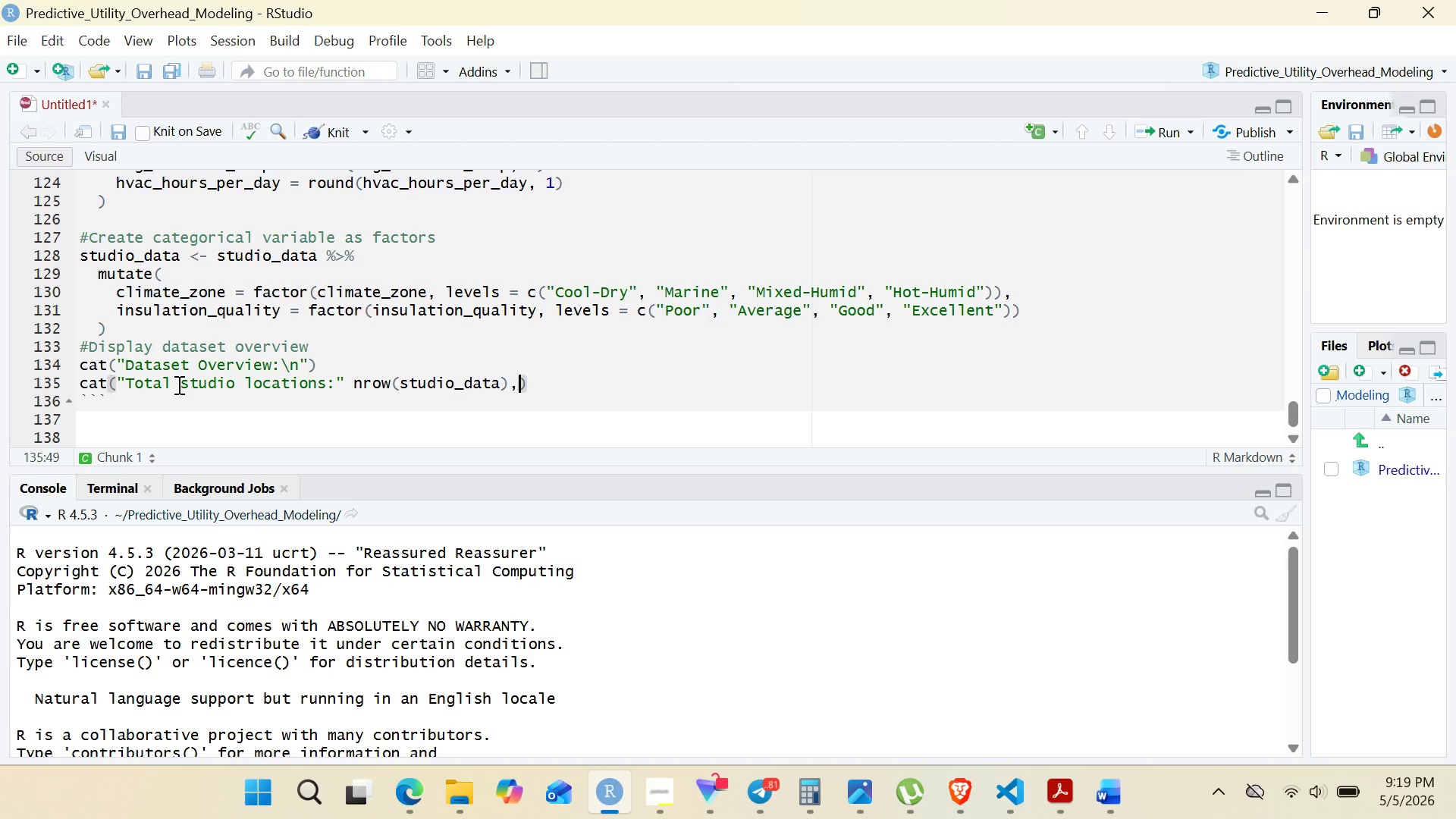 
key(Shift+Quote)
 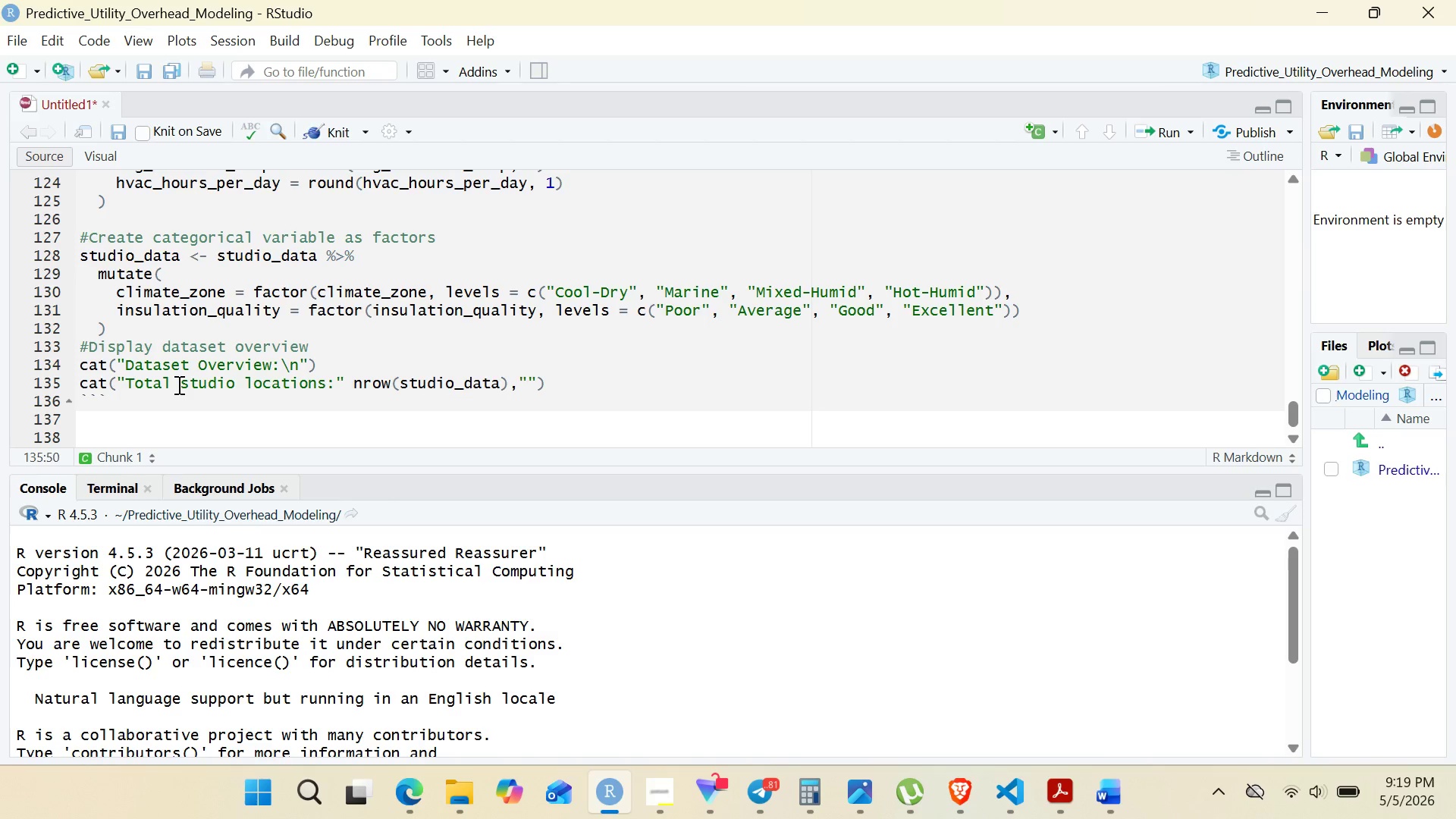 
key(Backslash)
 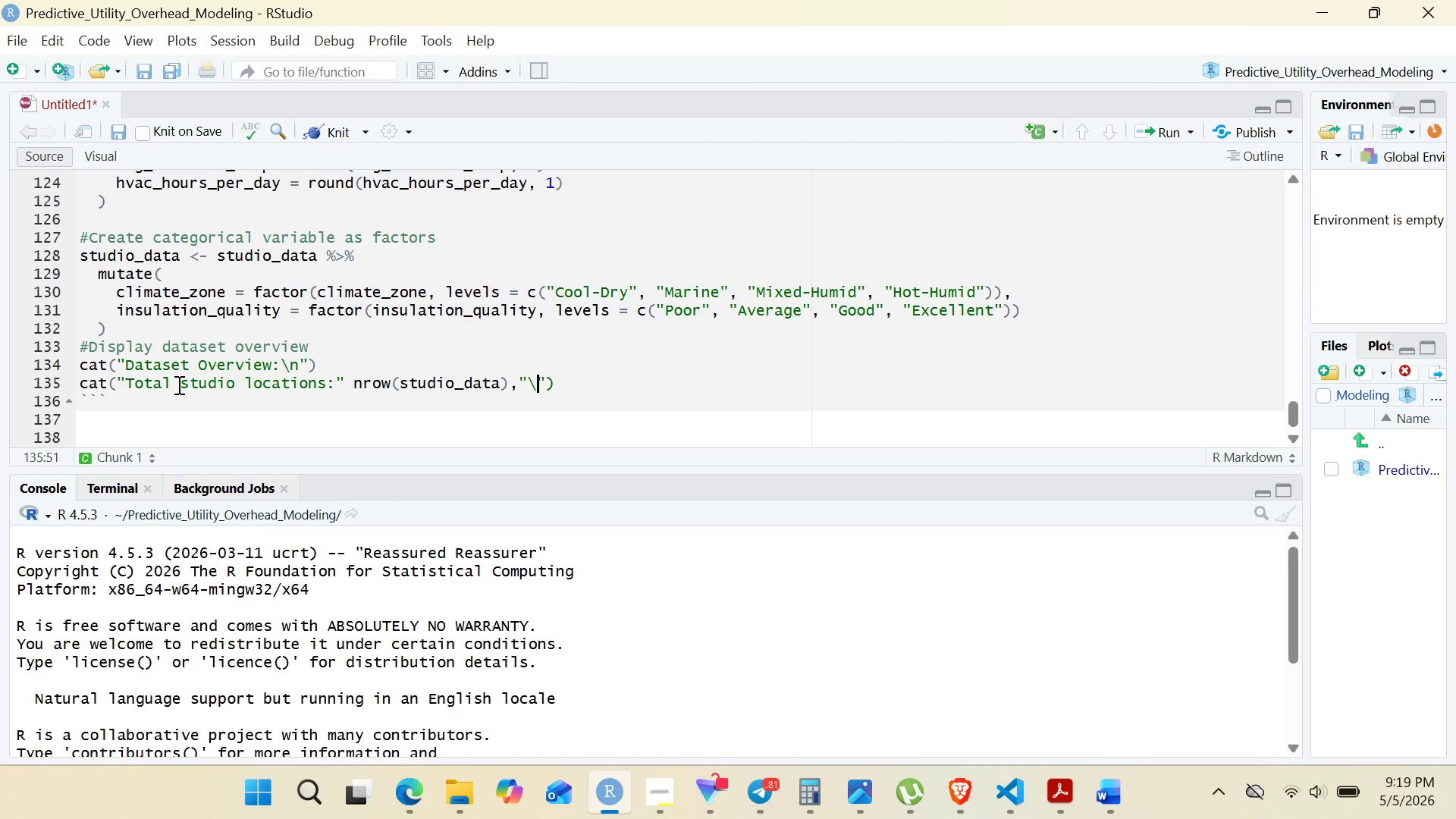 
key(N)
 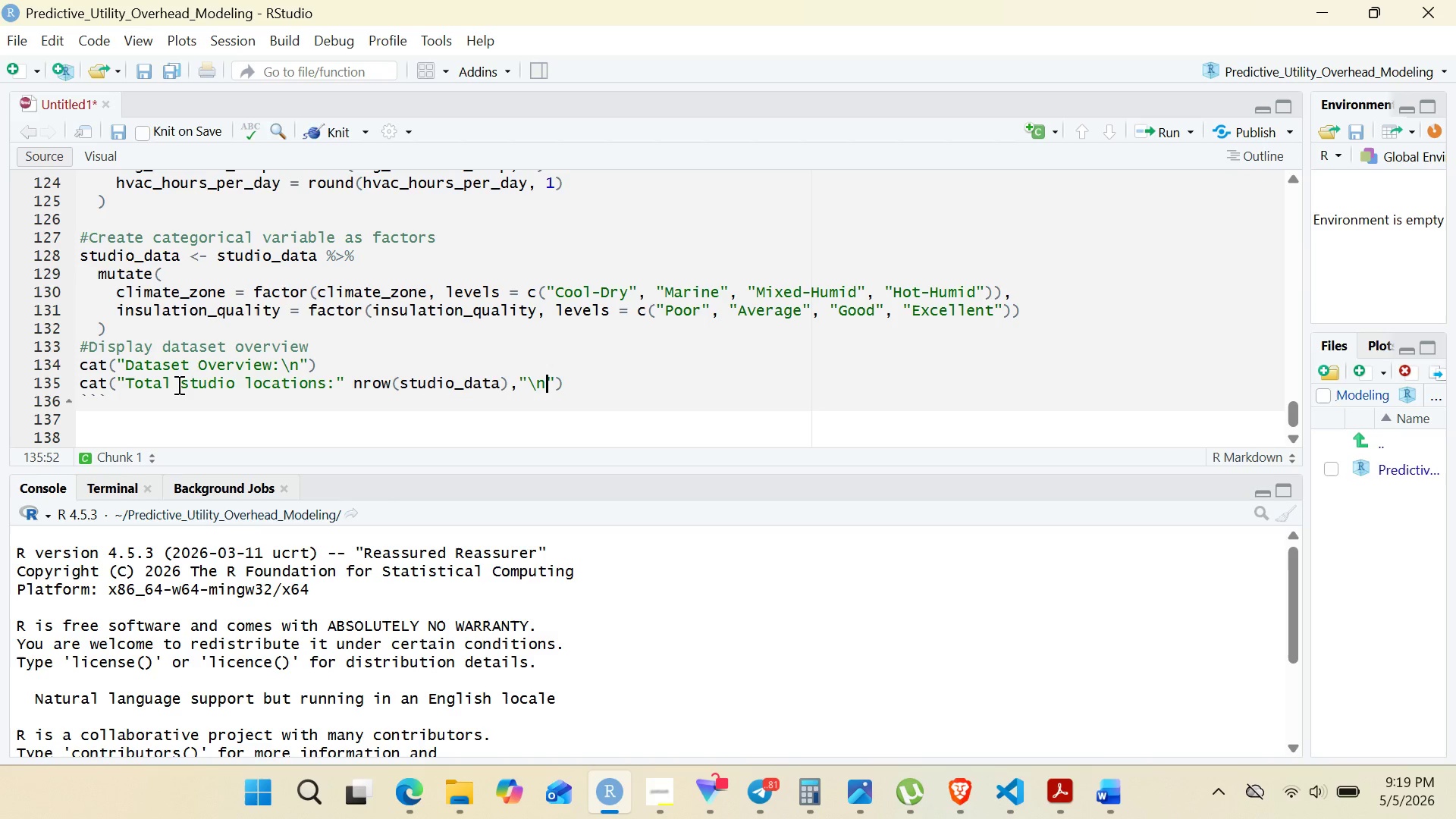 
key(ArrowRight)
 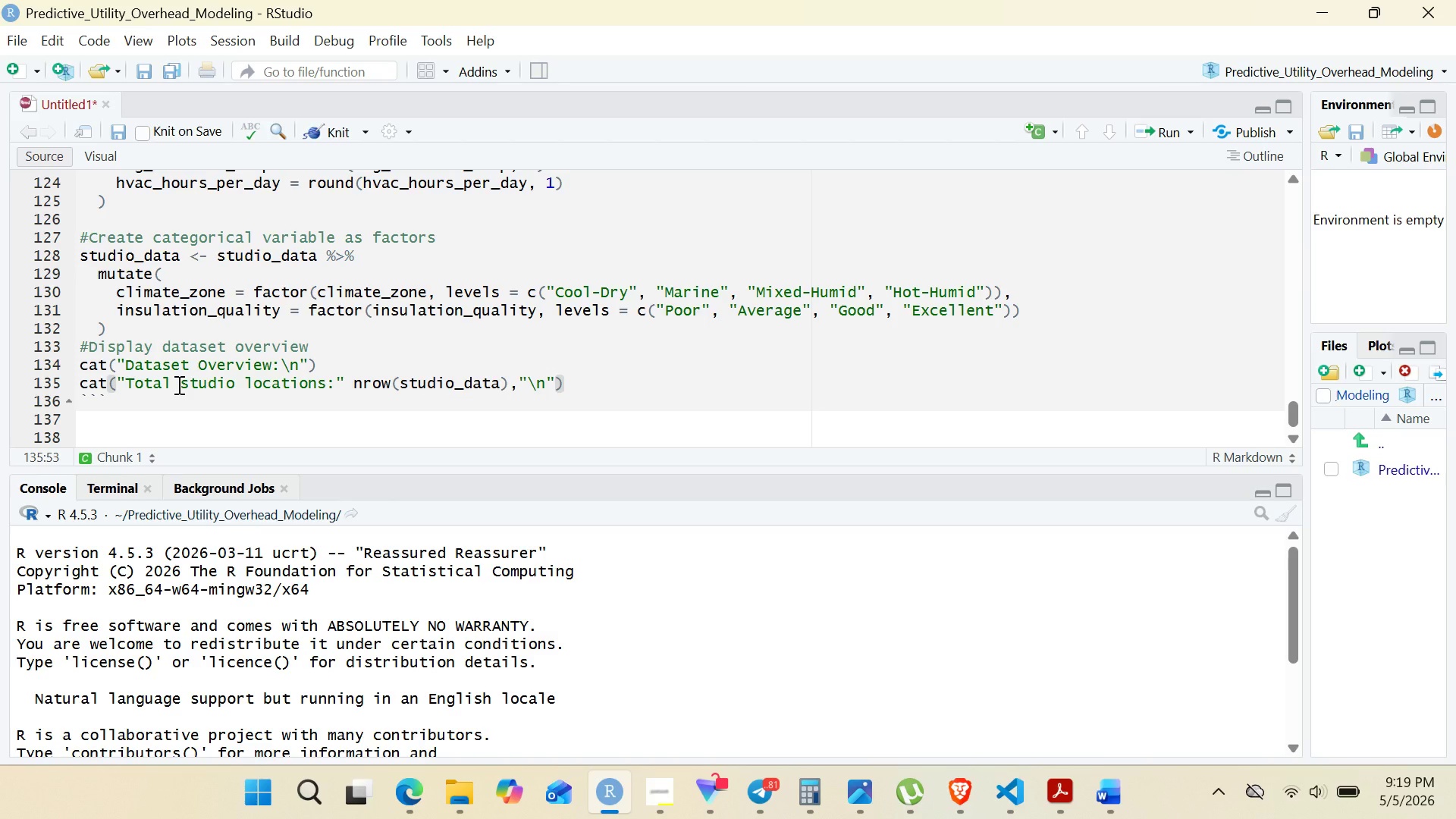 
key(ArrowRight)
 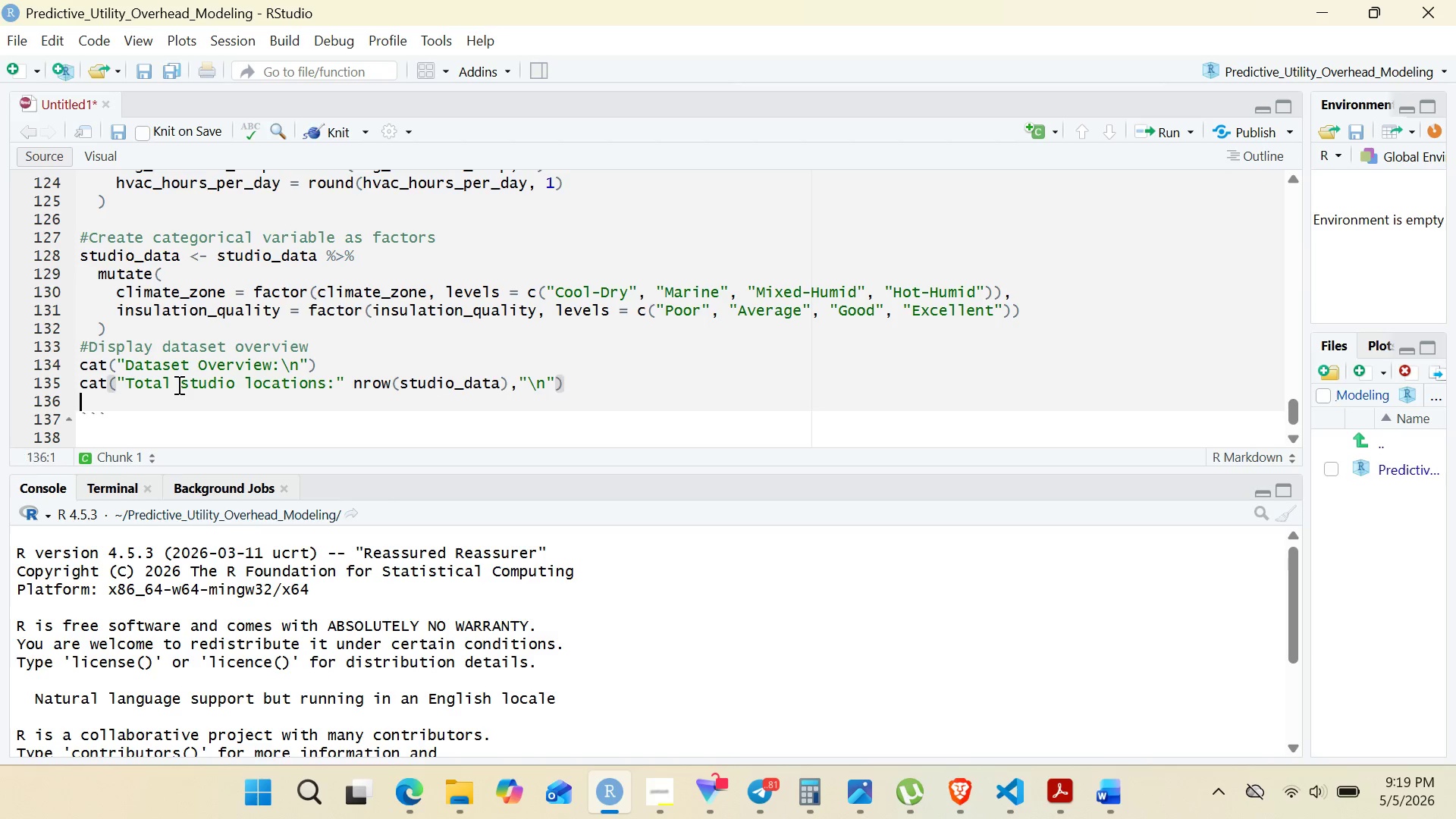 
key(Enter)
 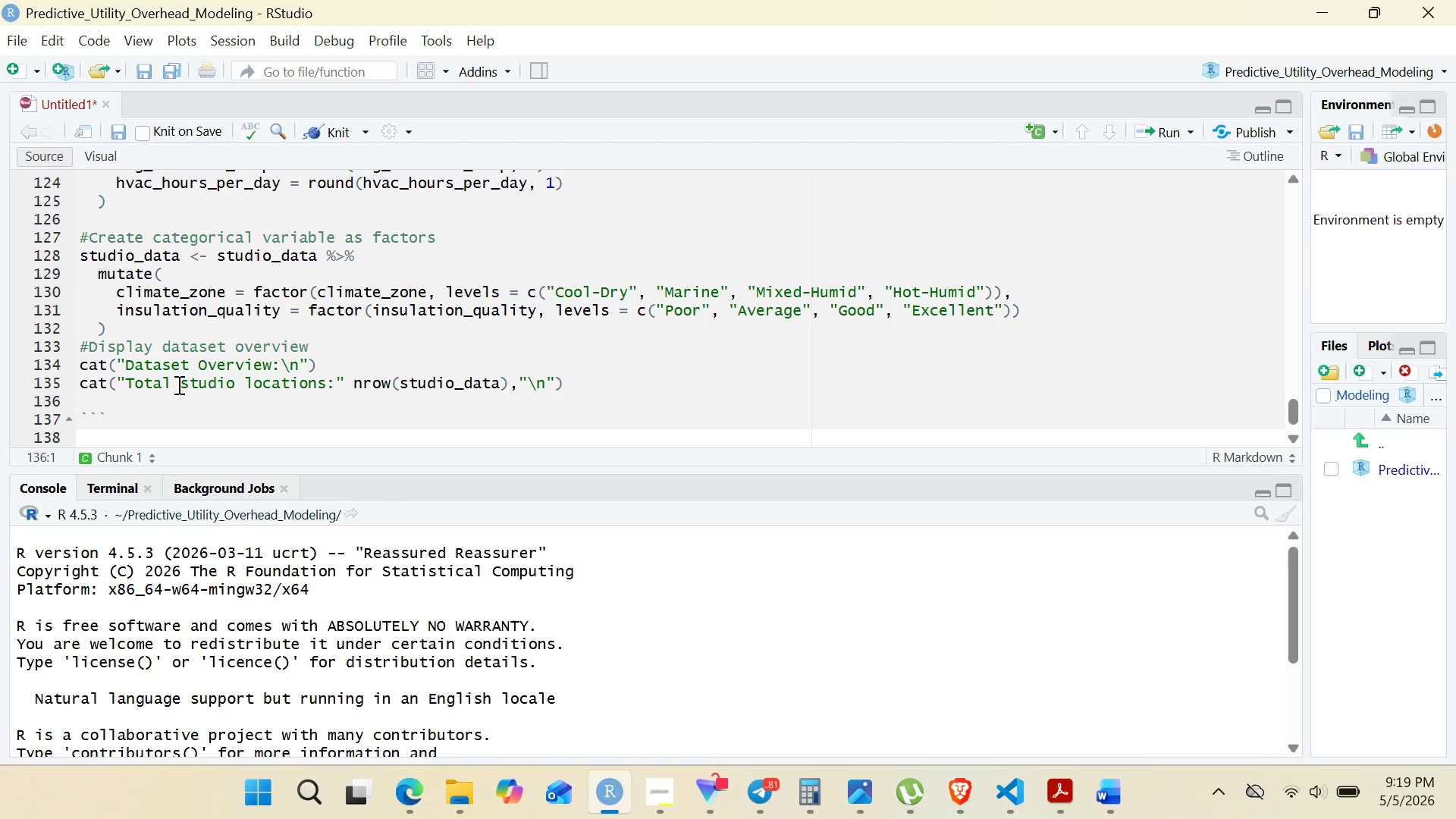 
type(cat("DAta)
 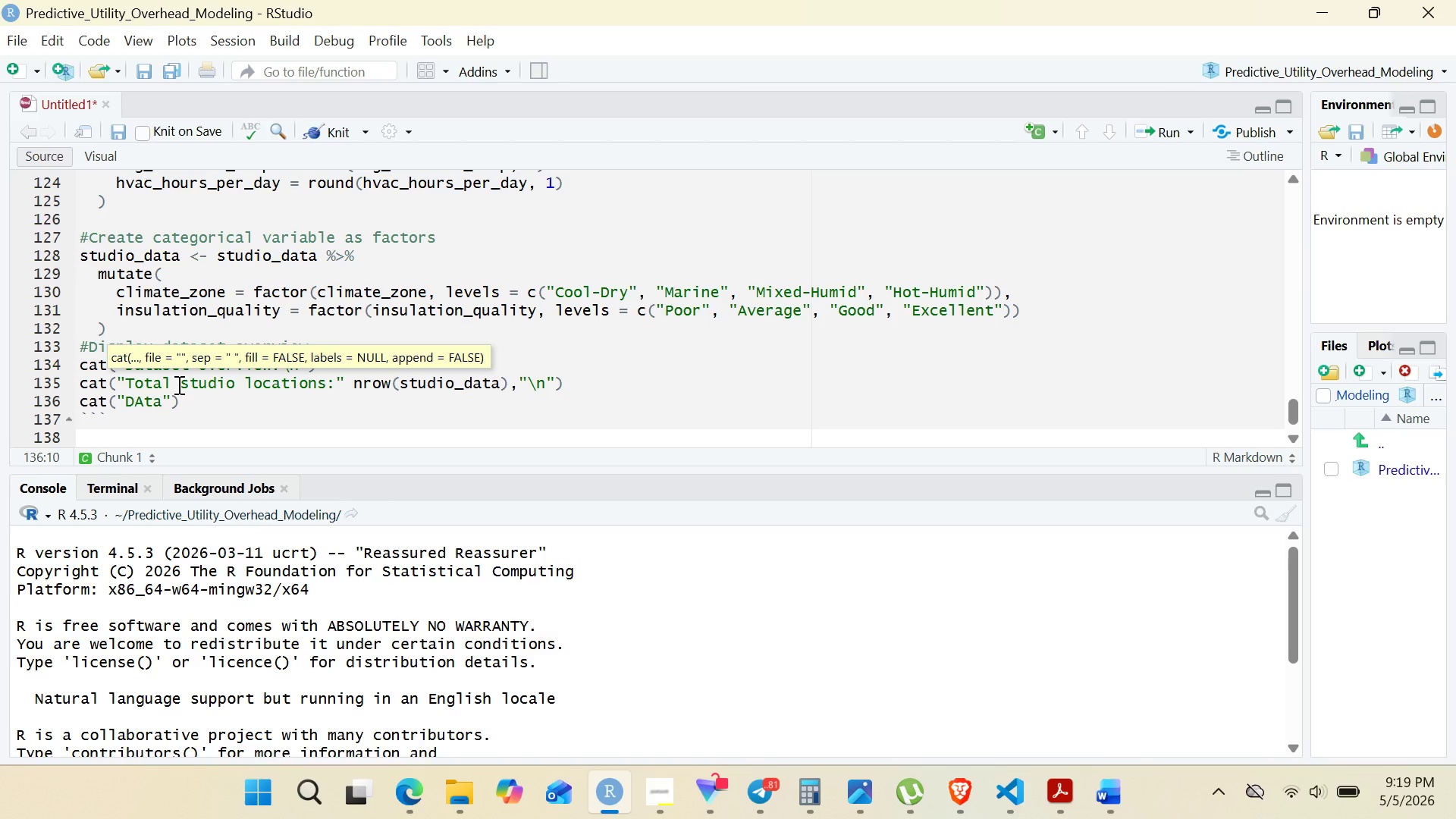 
key(ArrowLeft)
 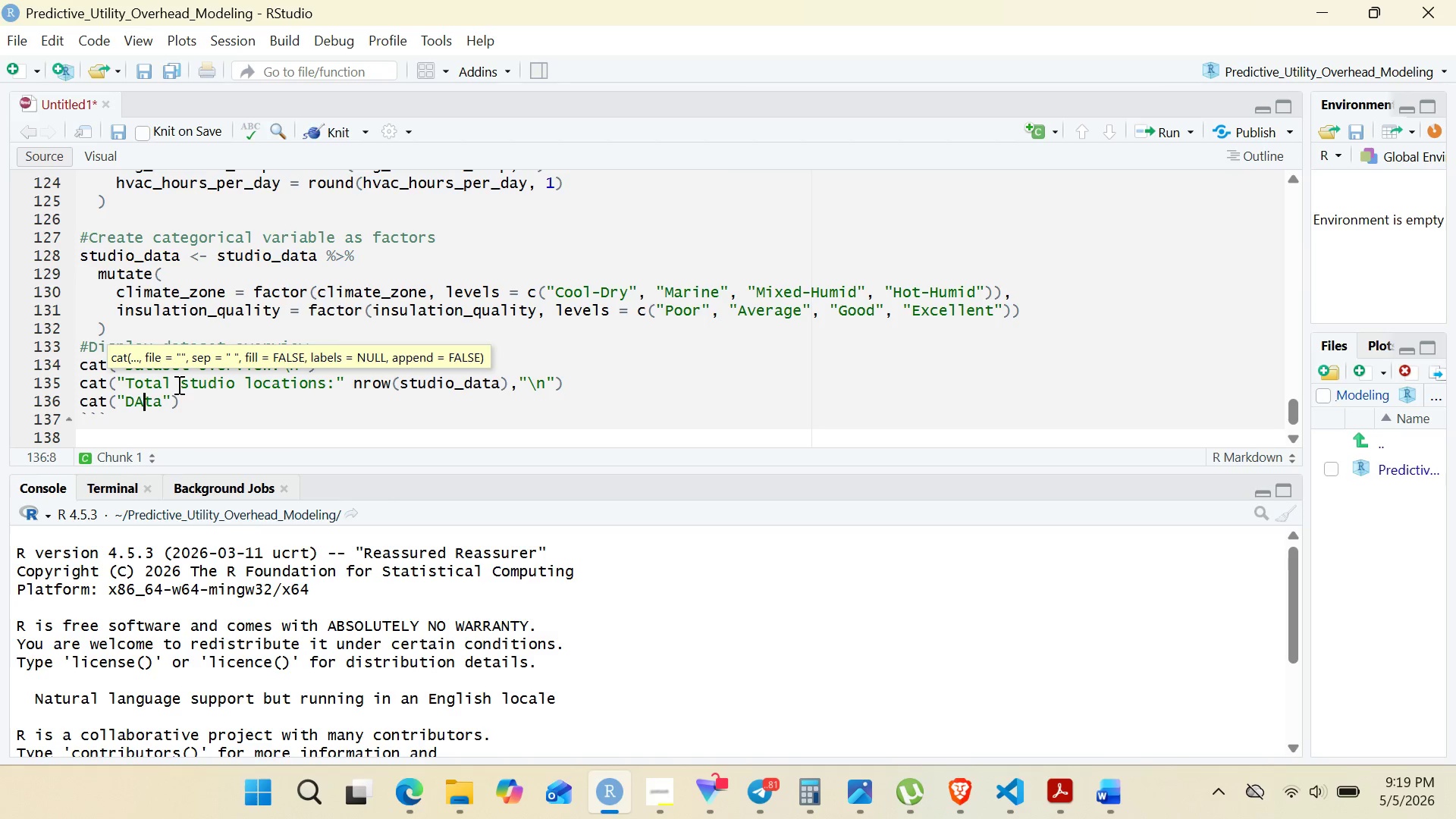 
key(ArrowLeft)
 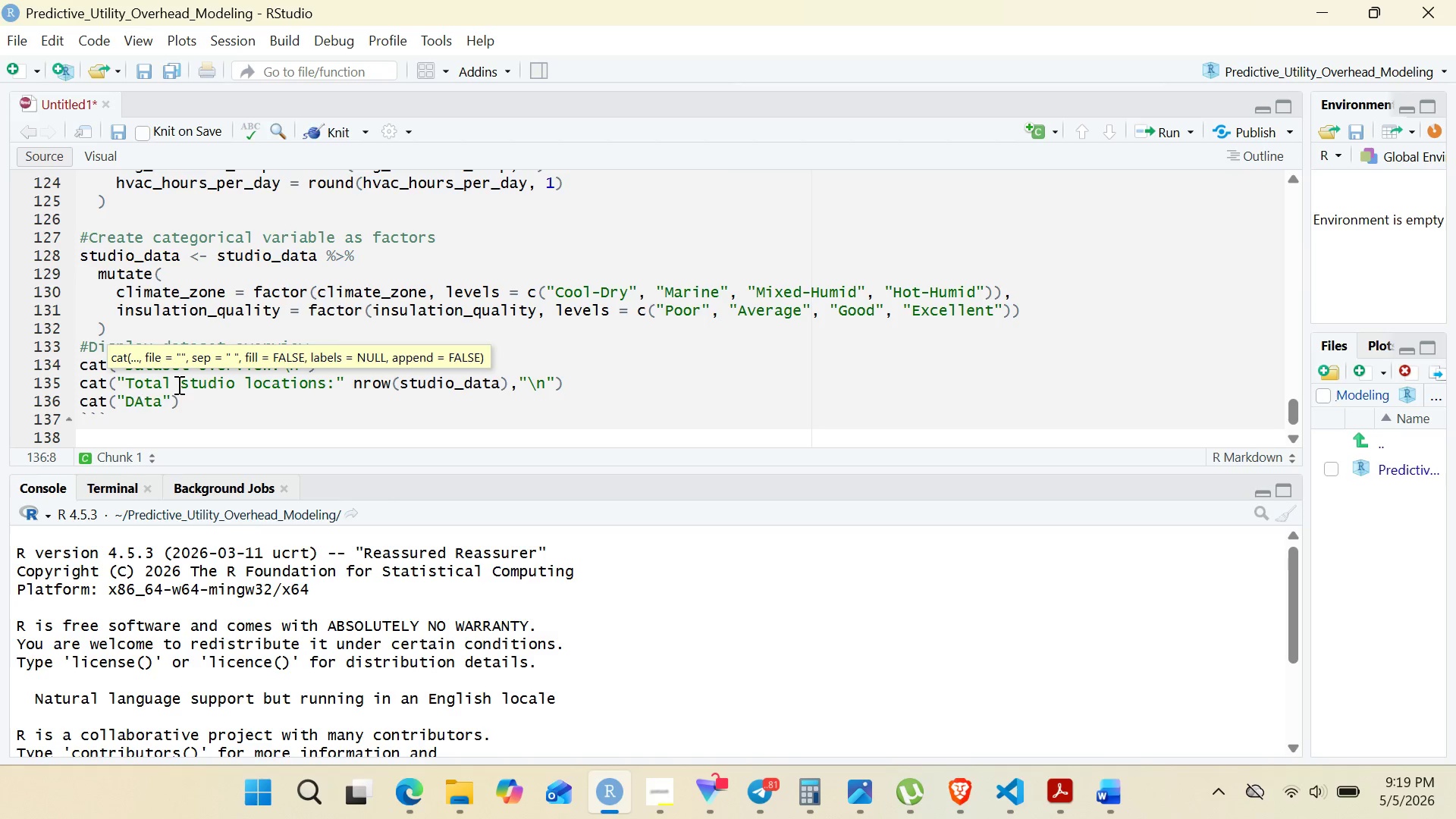 
key(Backspace)
 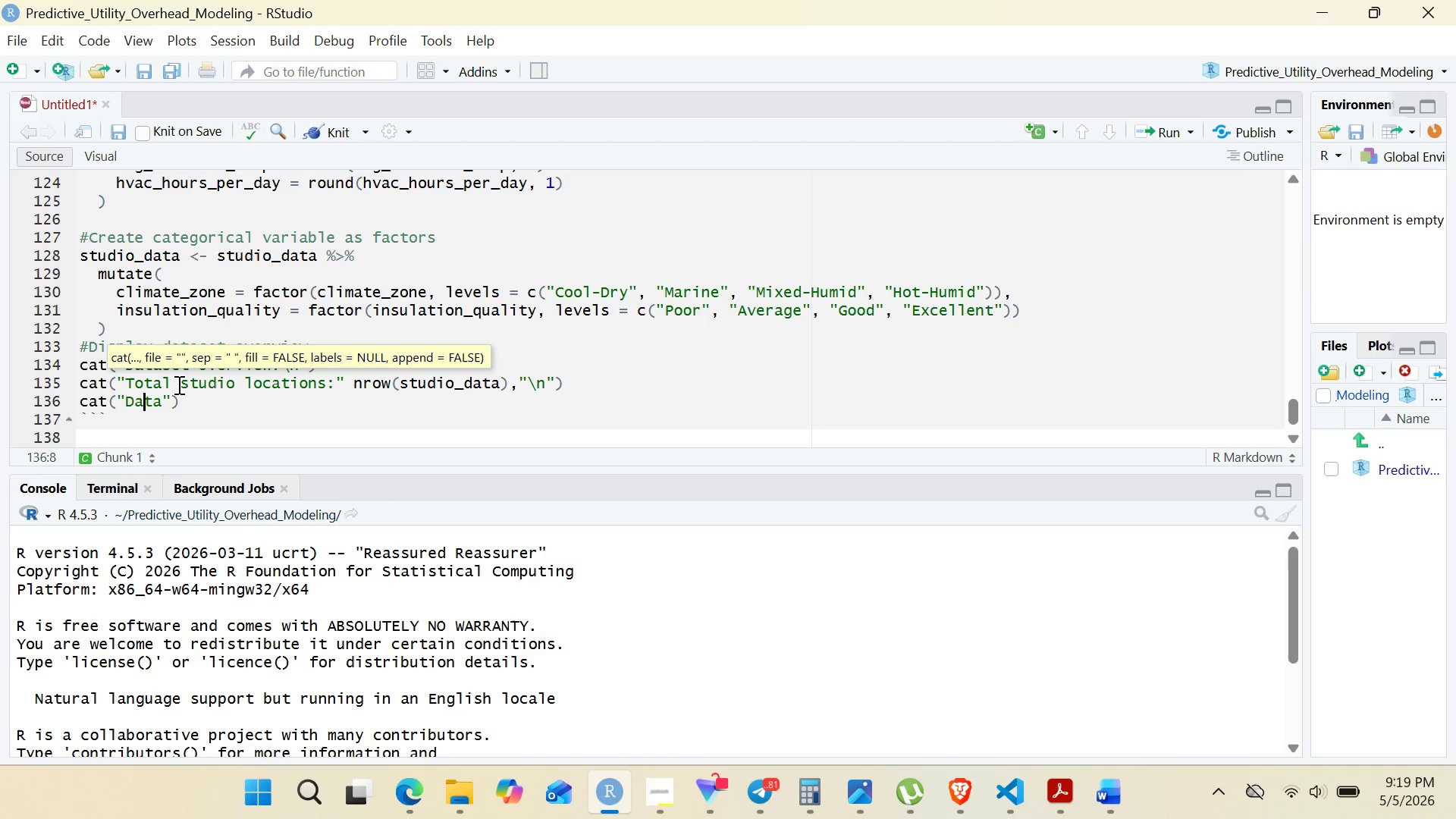 
key(A)
 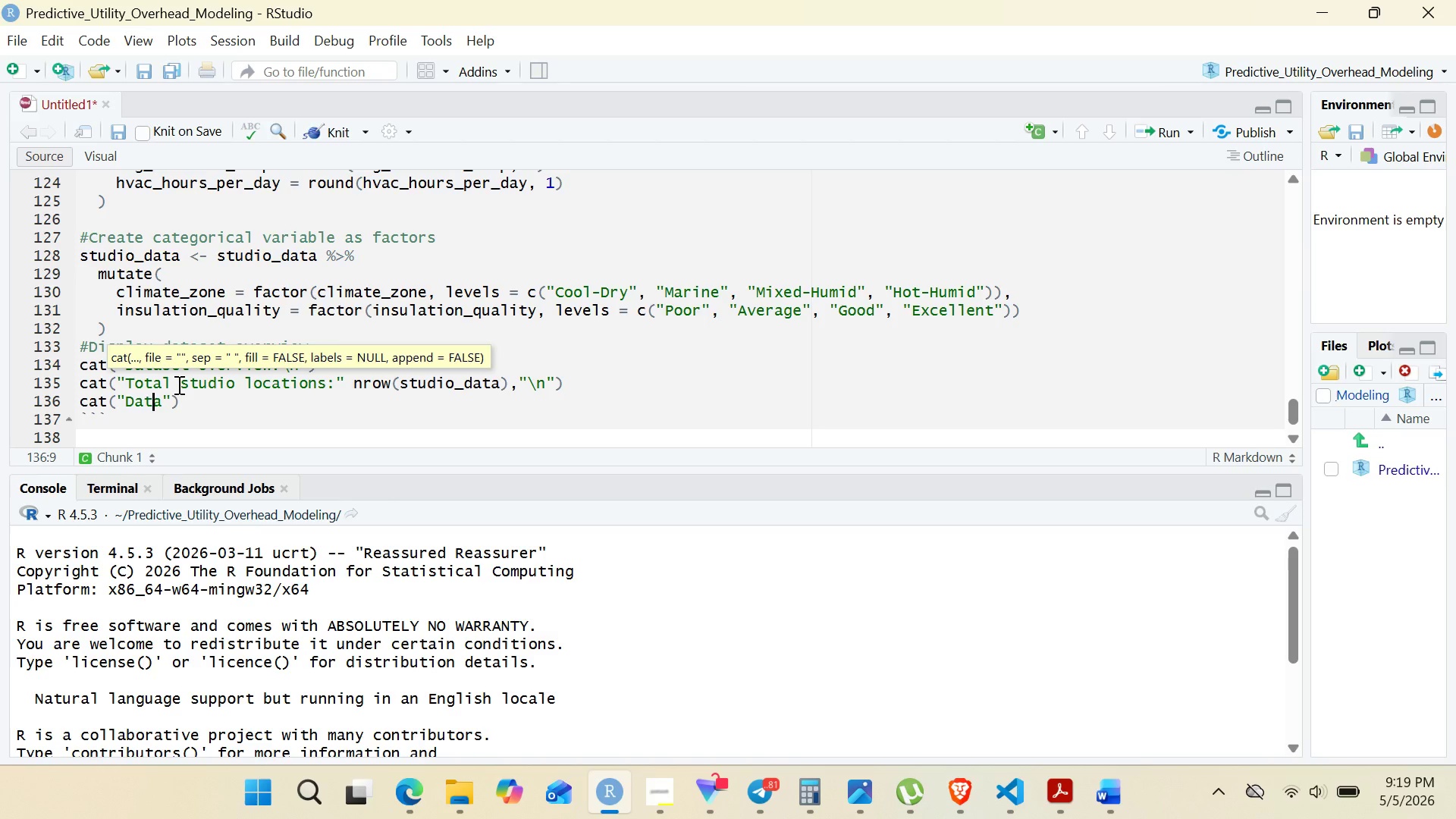 
key(ArrowRight)
 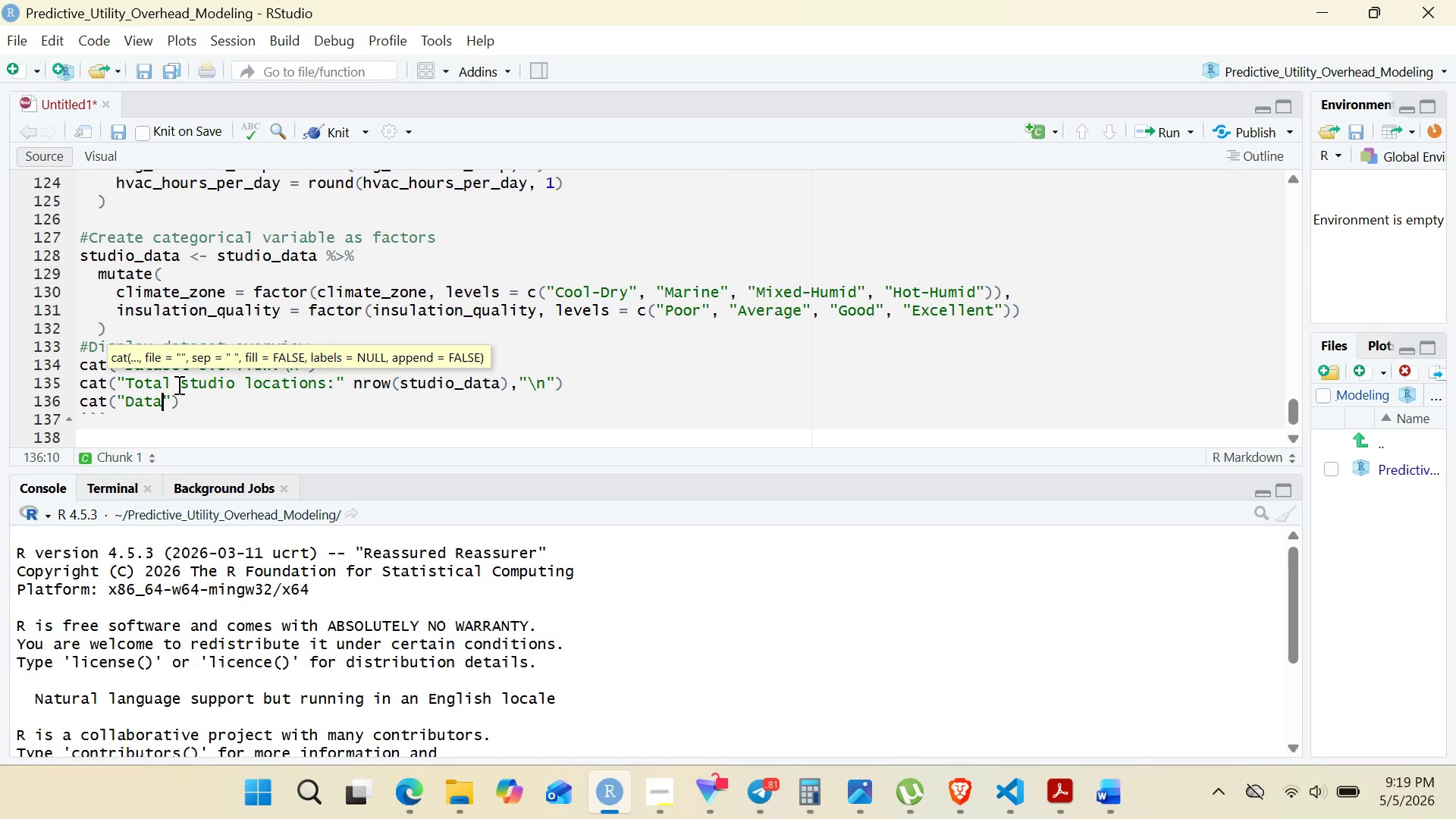 
key(ArrowRight)
 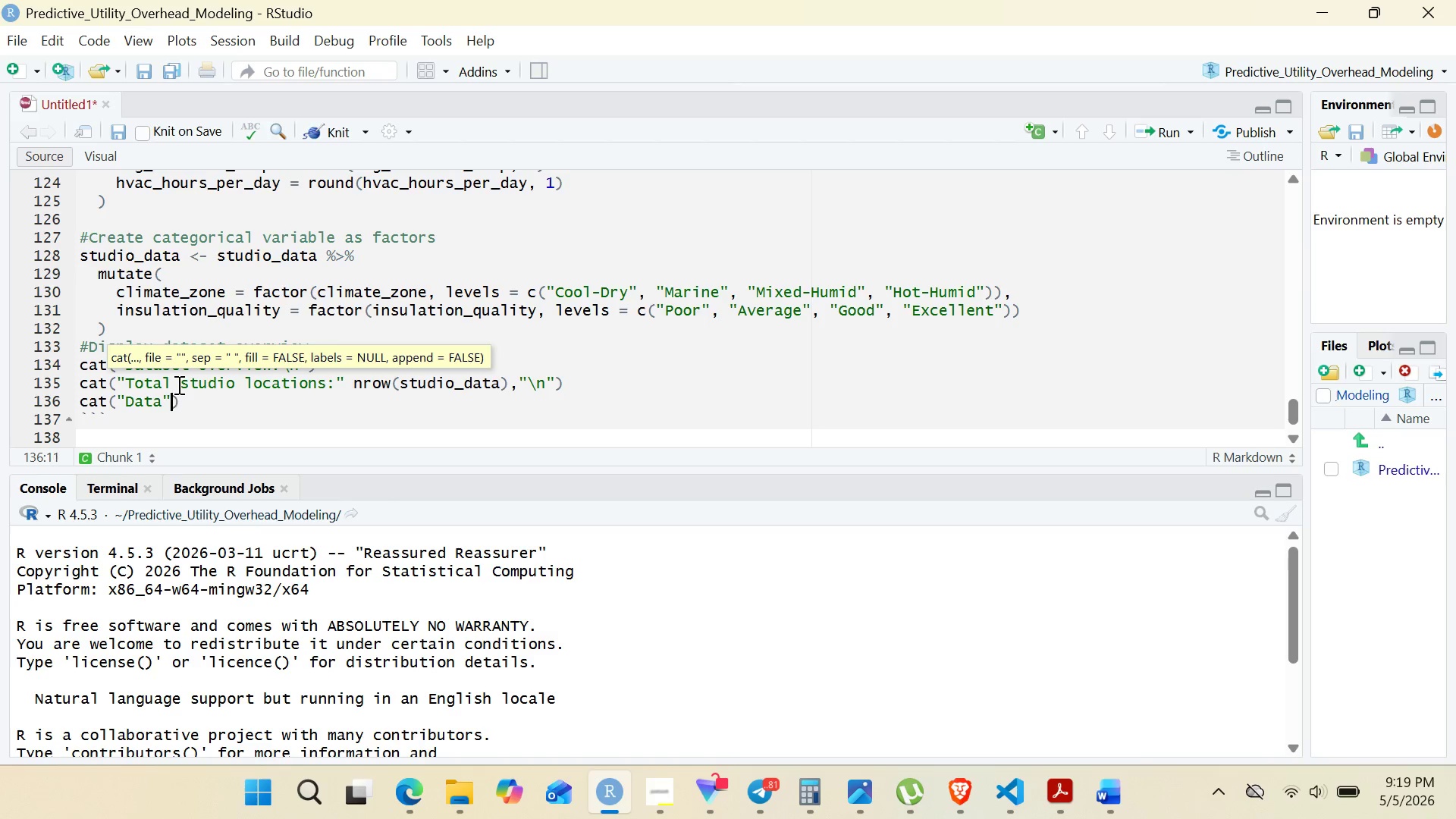 
key(ArrowRight)
 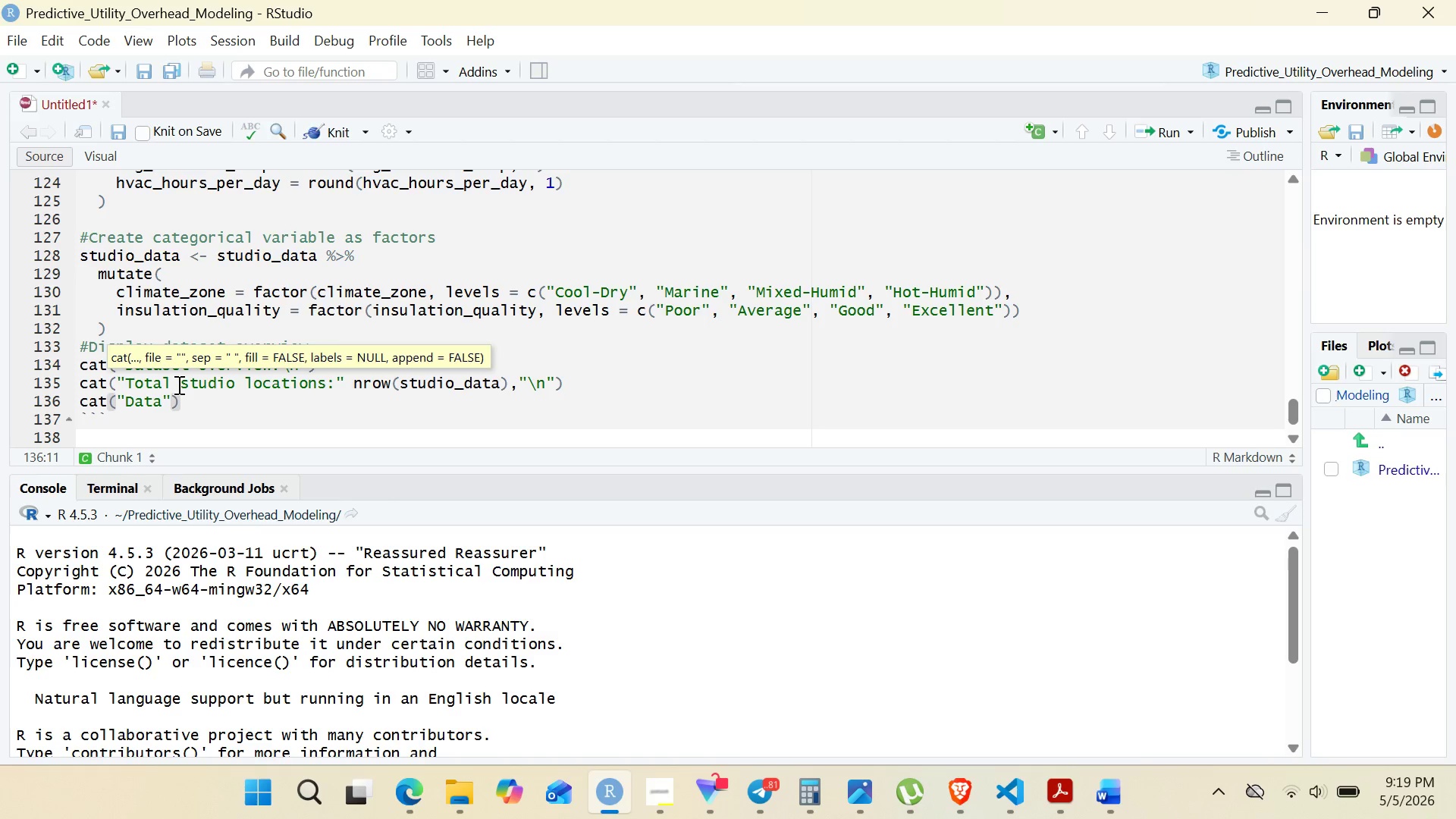 
key(ArrowLeft)
 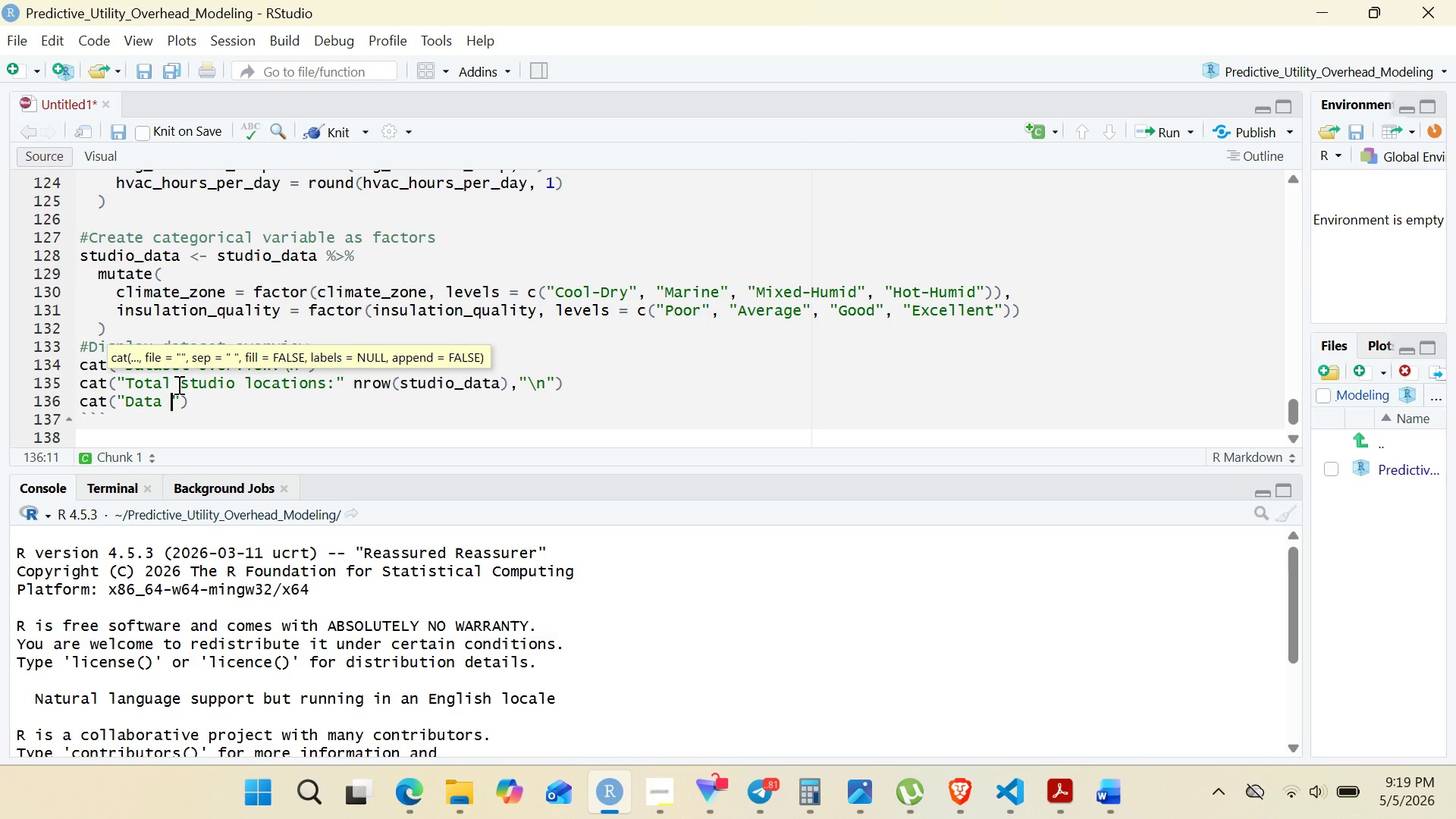 
type( range: Simulated 2024 data )
key(Backspace)
type(\m)
key(Backspace)
type(n)
 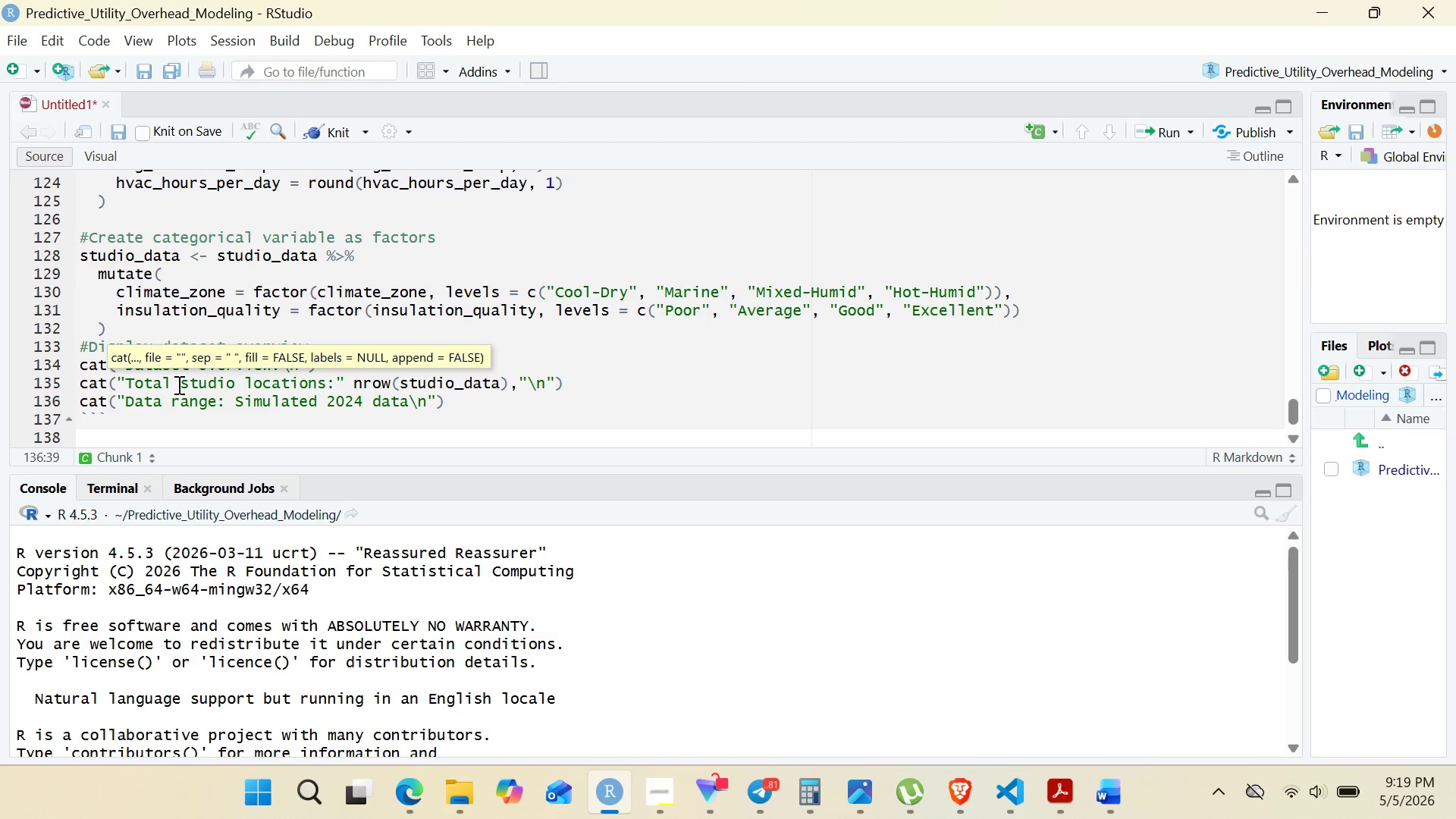 
key(ArrowRight)
 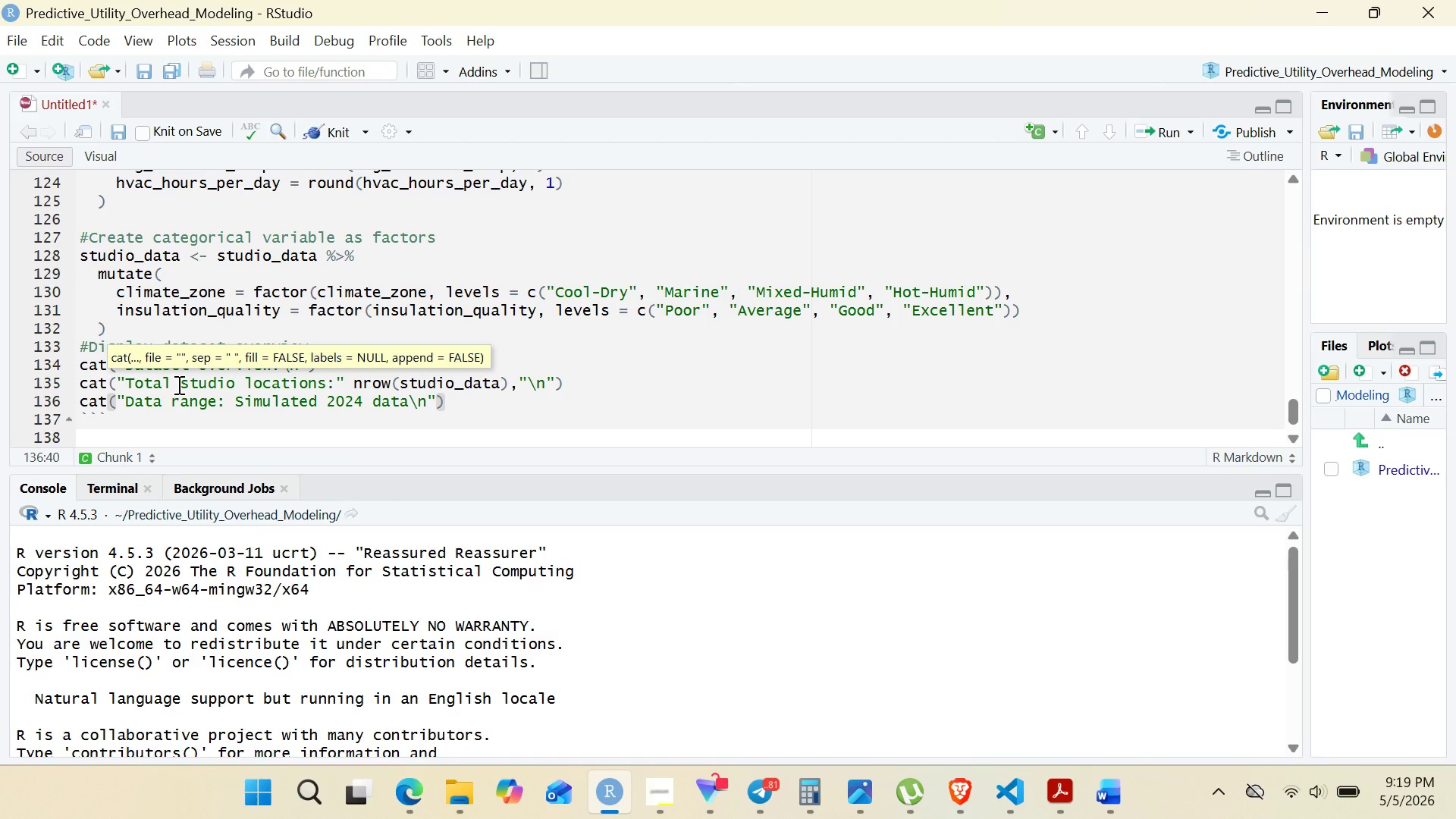 
key(ArrowRight)
 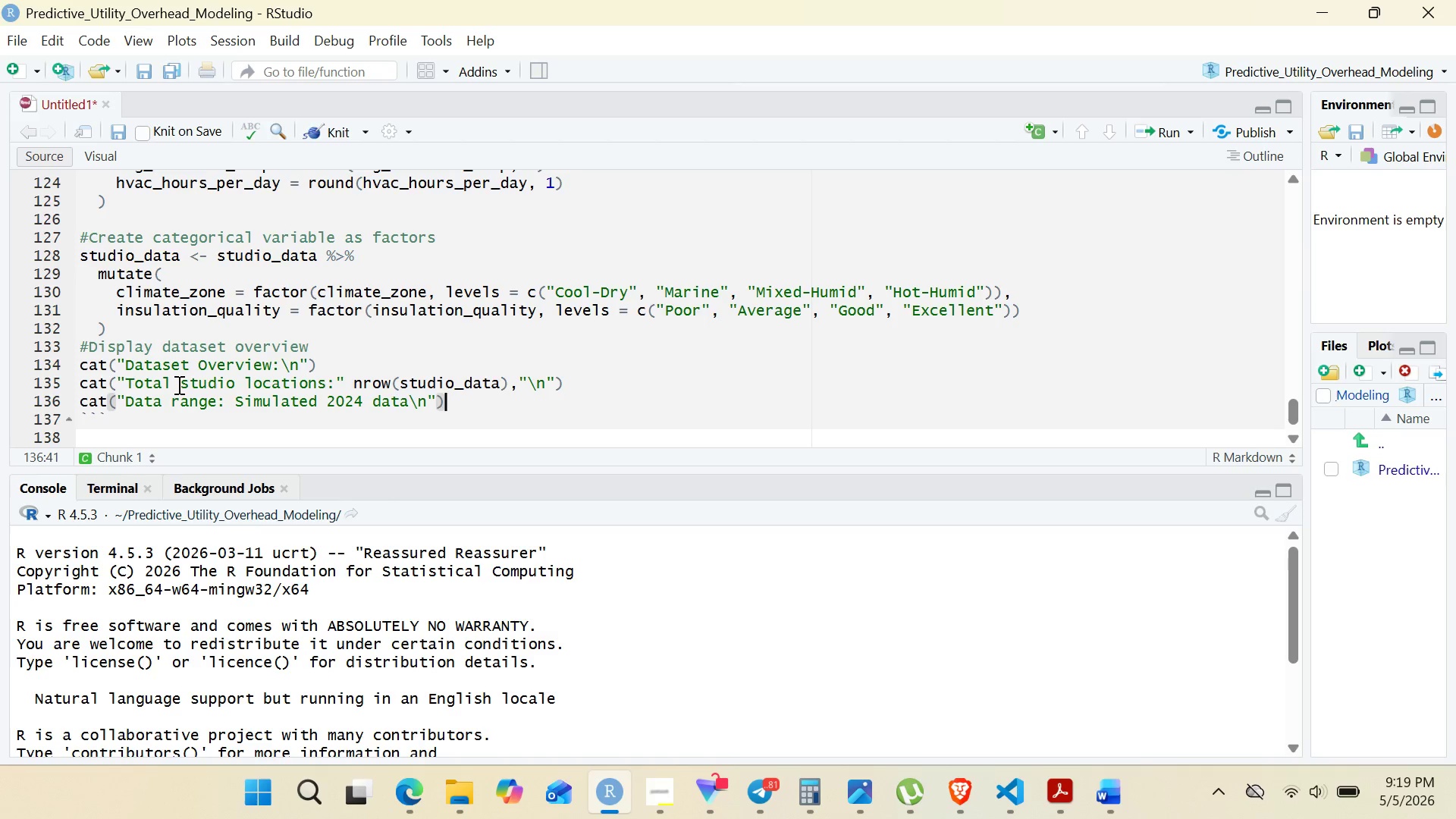 
key(Enter)
 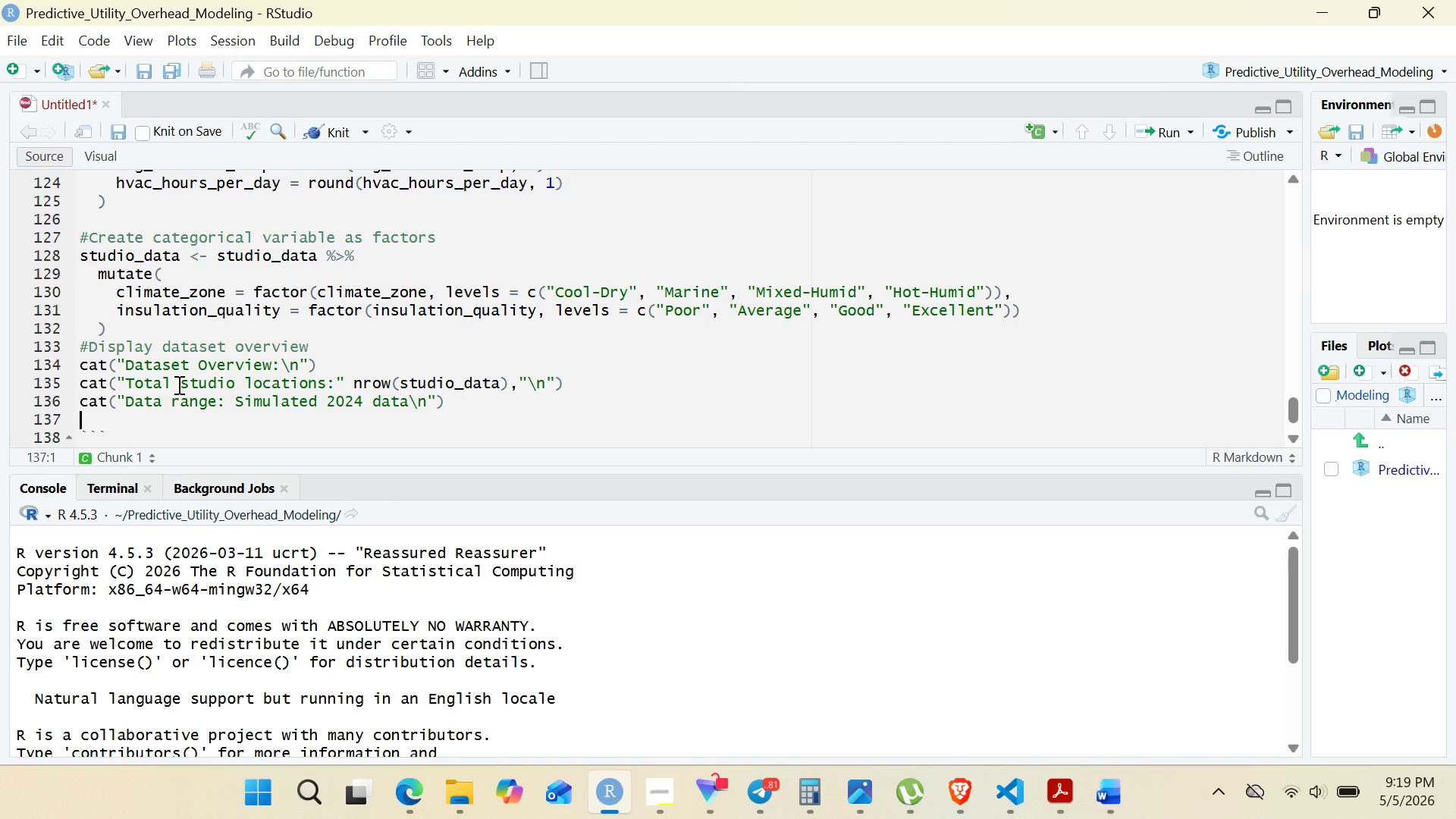 
type(cat)
 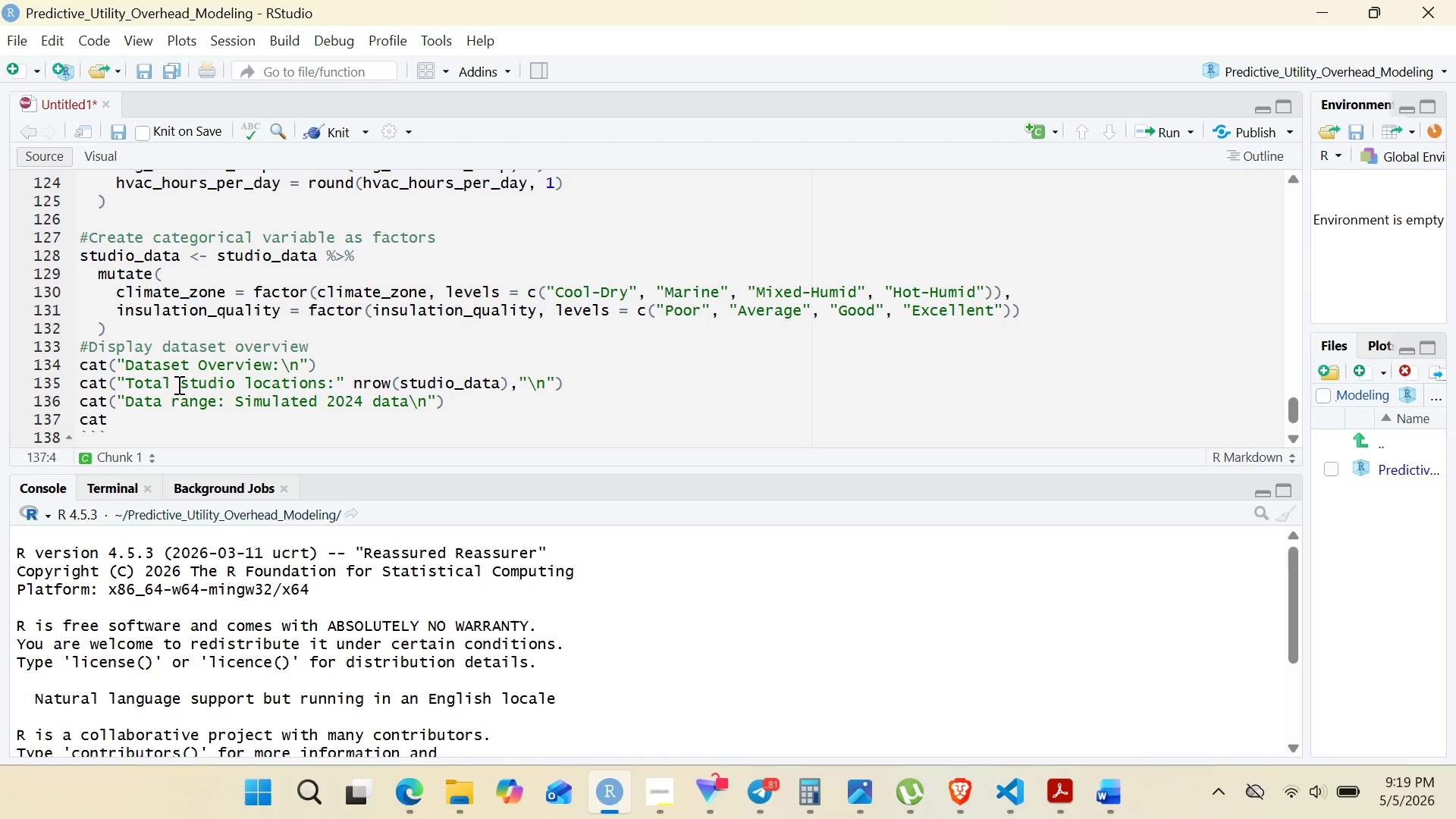 
type(("Variables:)
 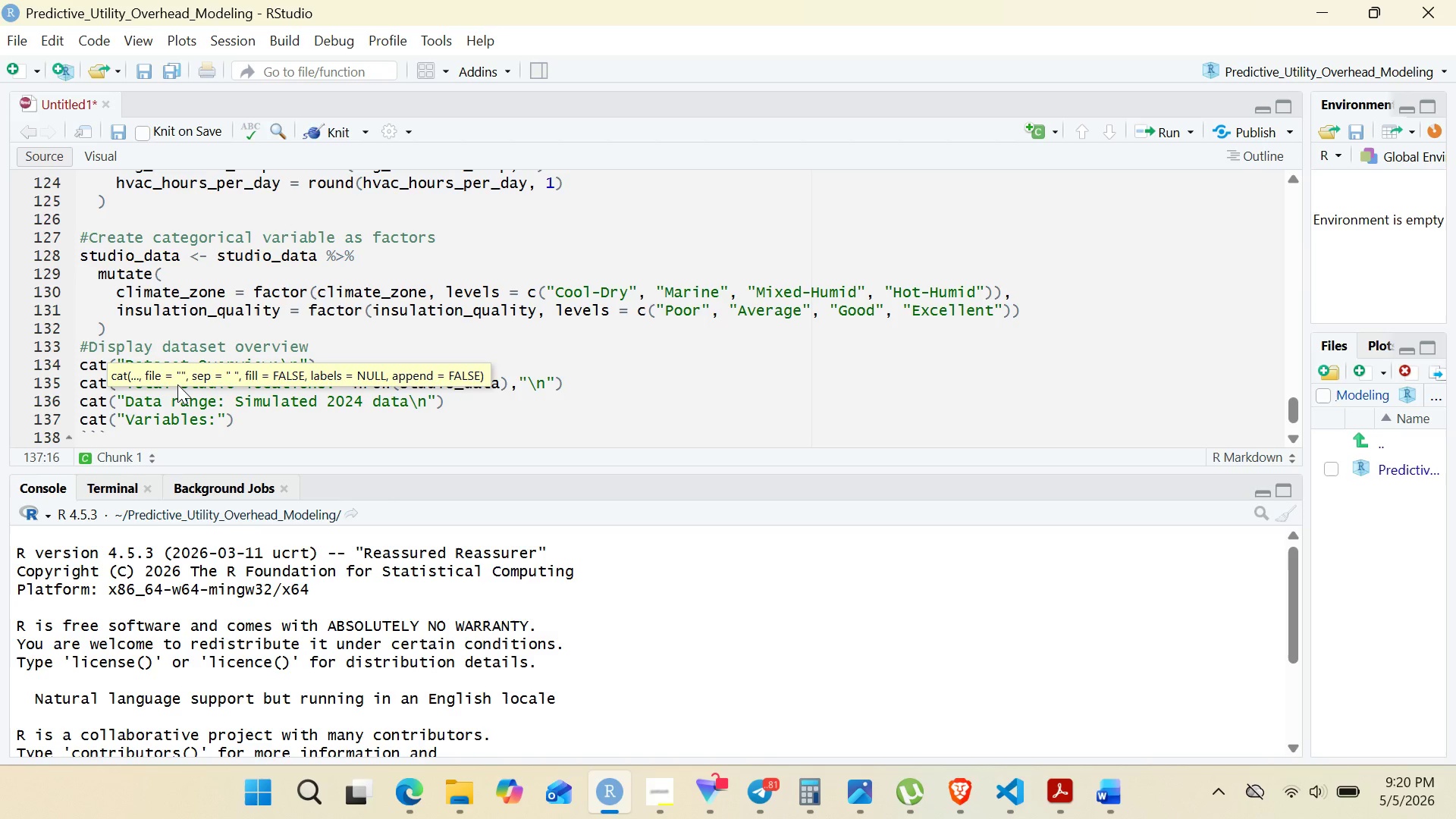 
key(ArrowRight)
 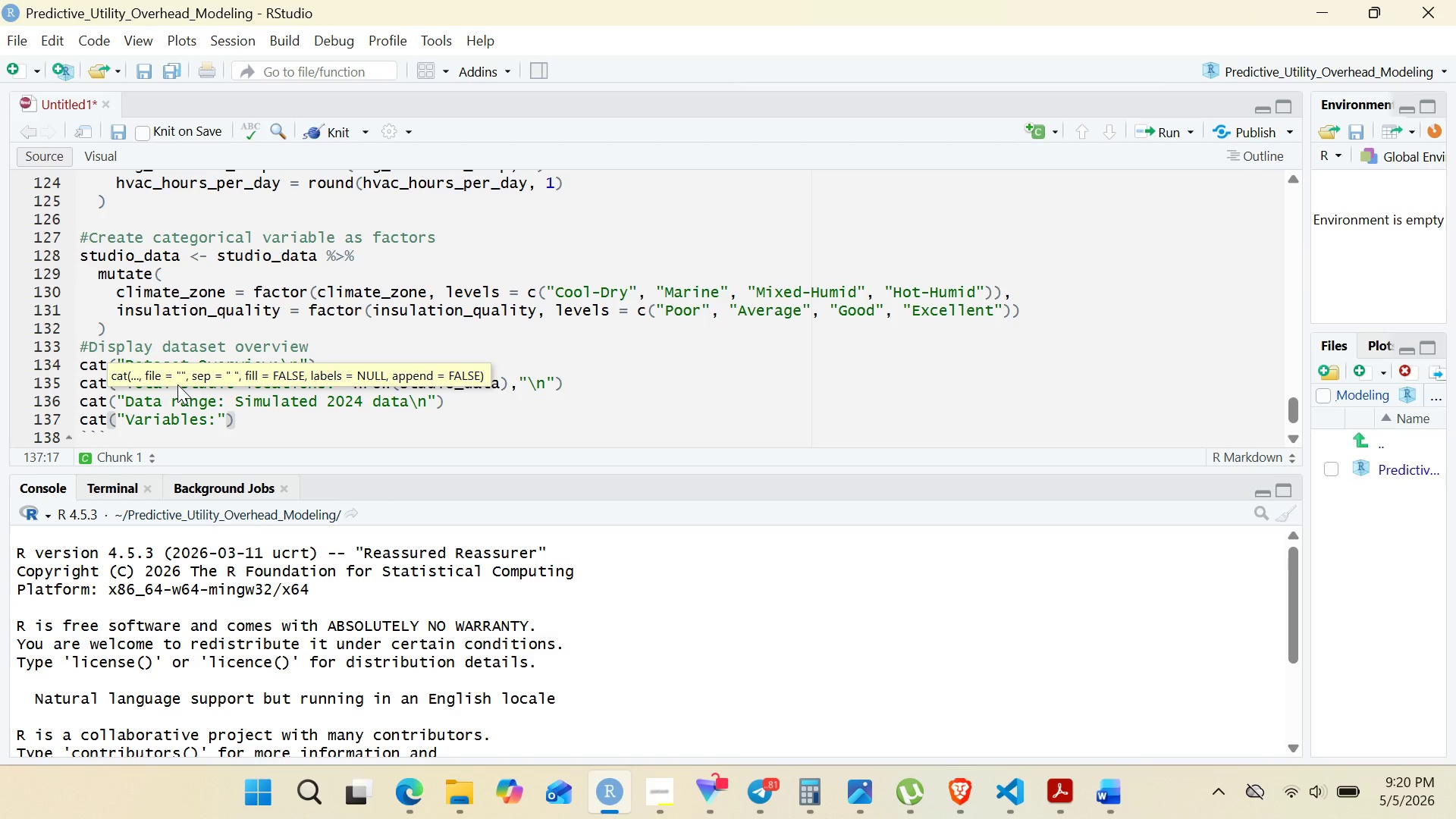 
type(, ncol(studio)
 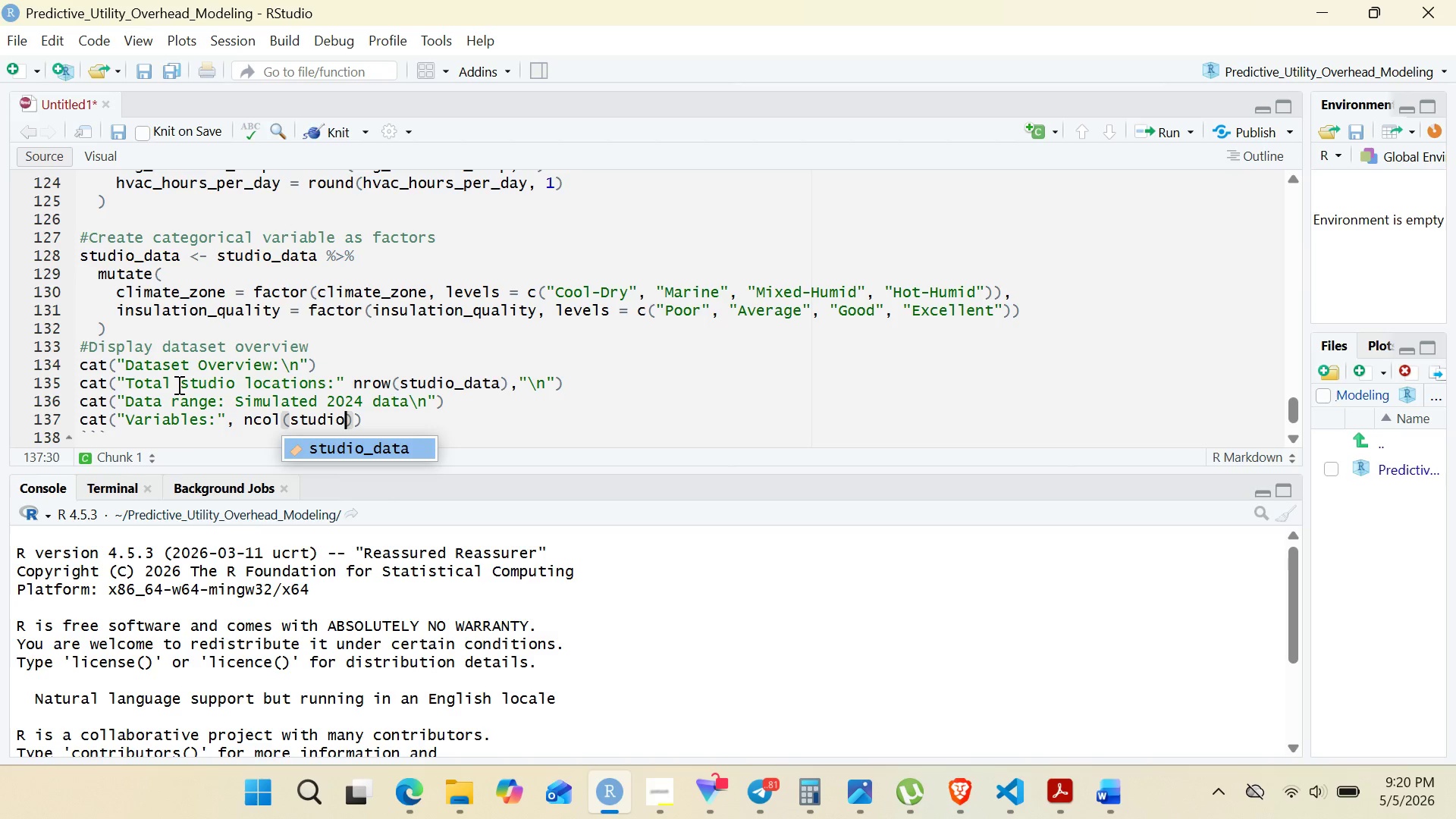 
key(Enter)
 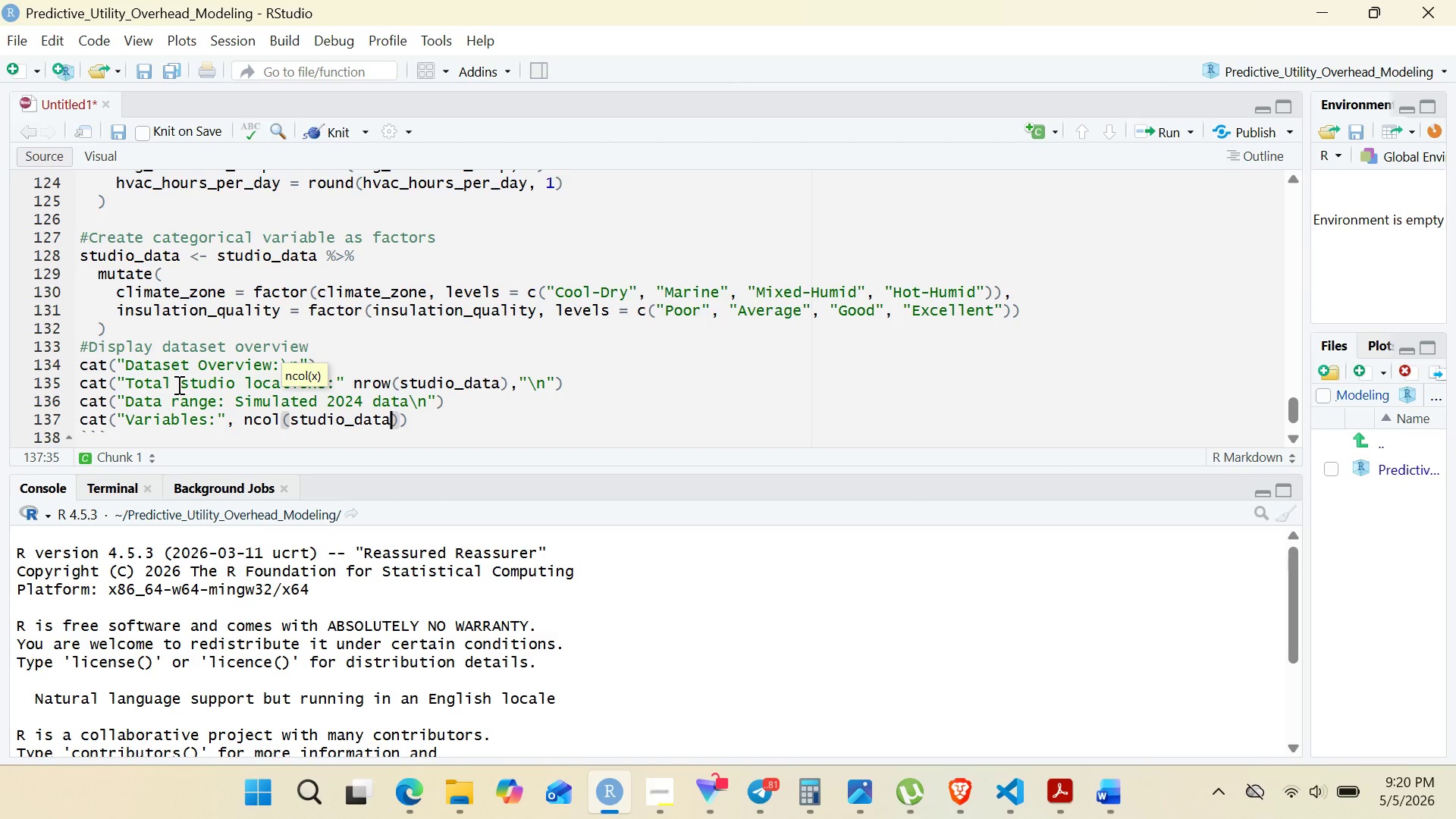 
key(ArrowRight)
 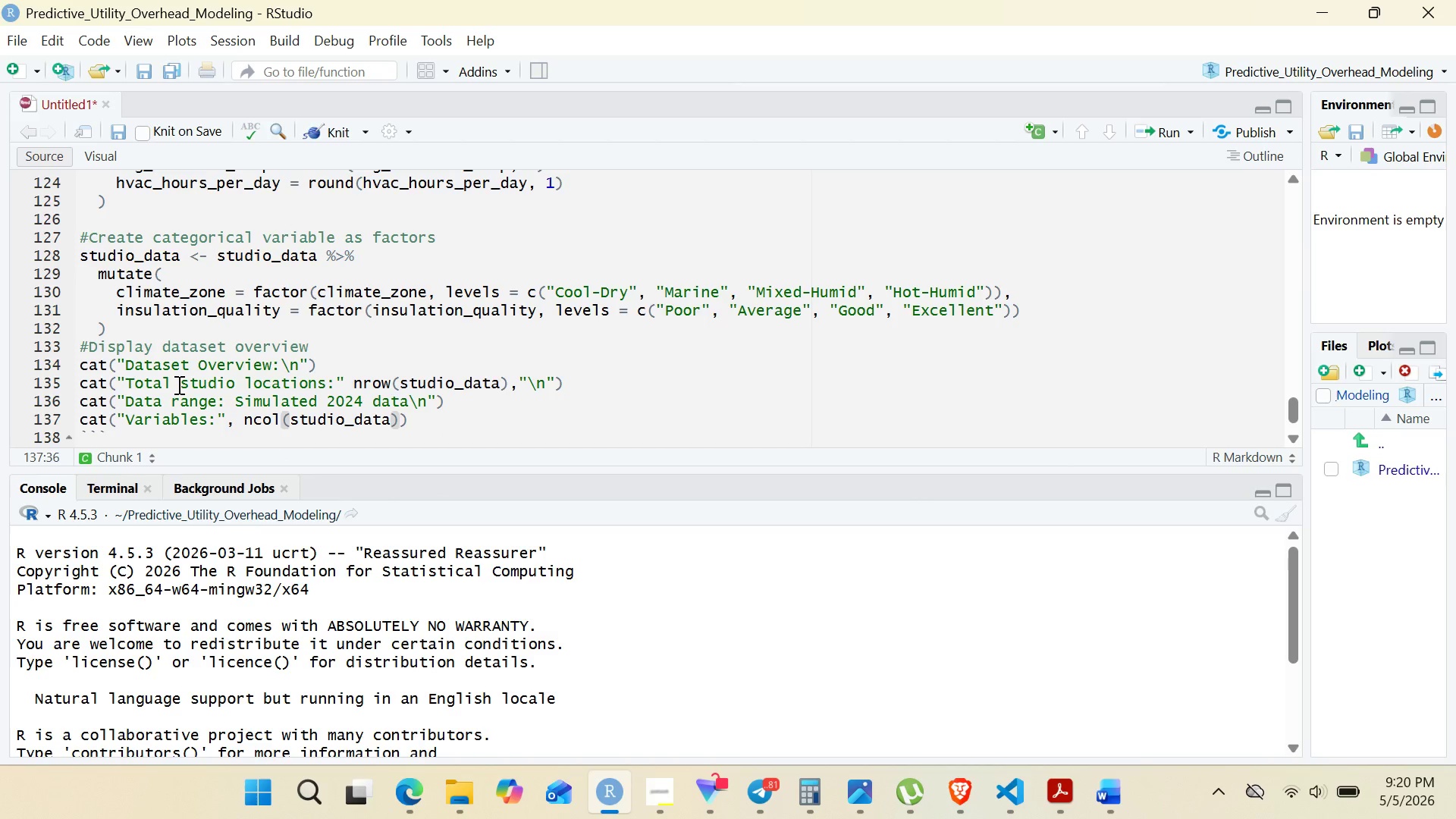 
key(Comma)
 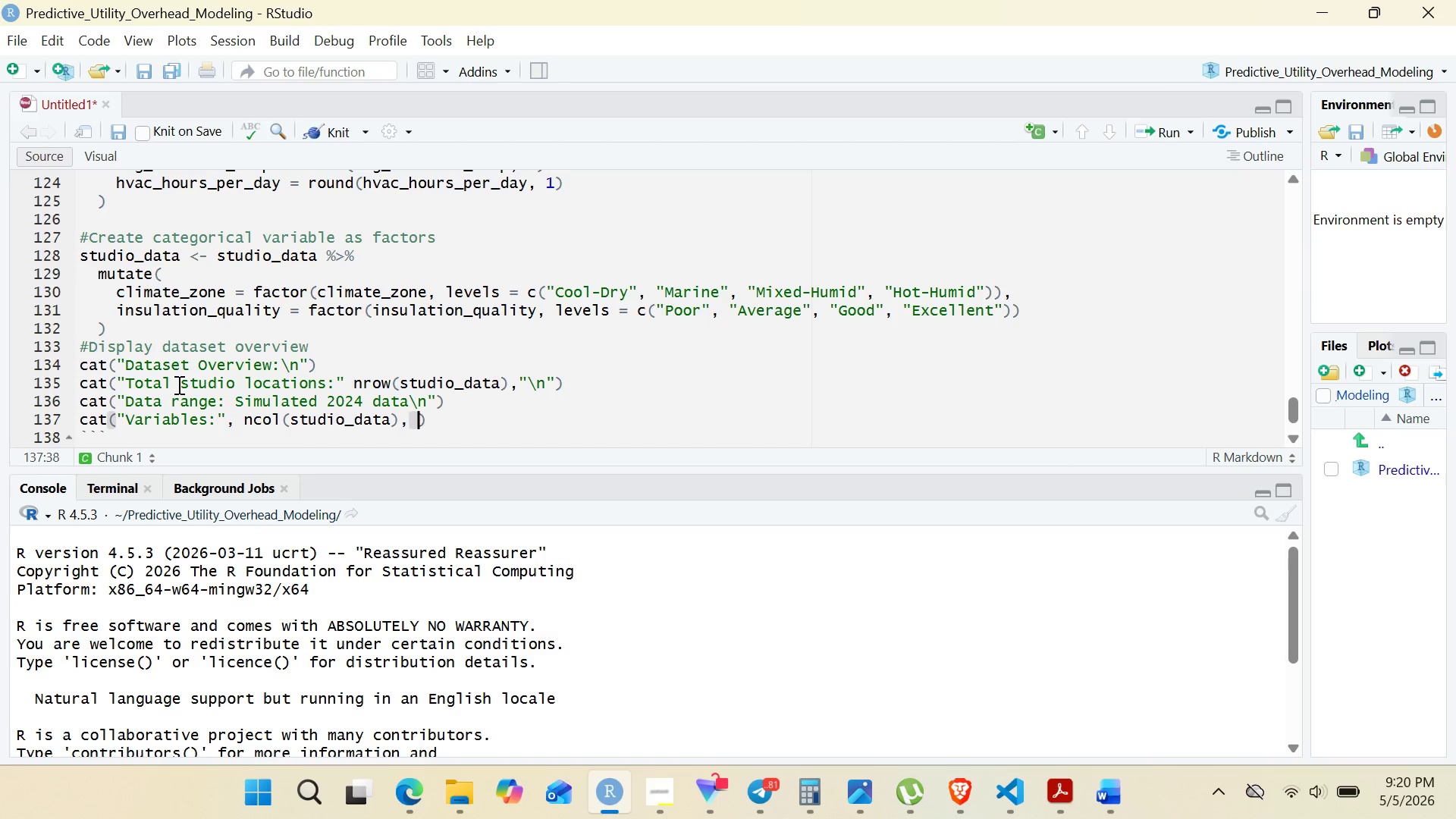 
key(Space)
 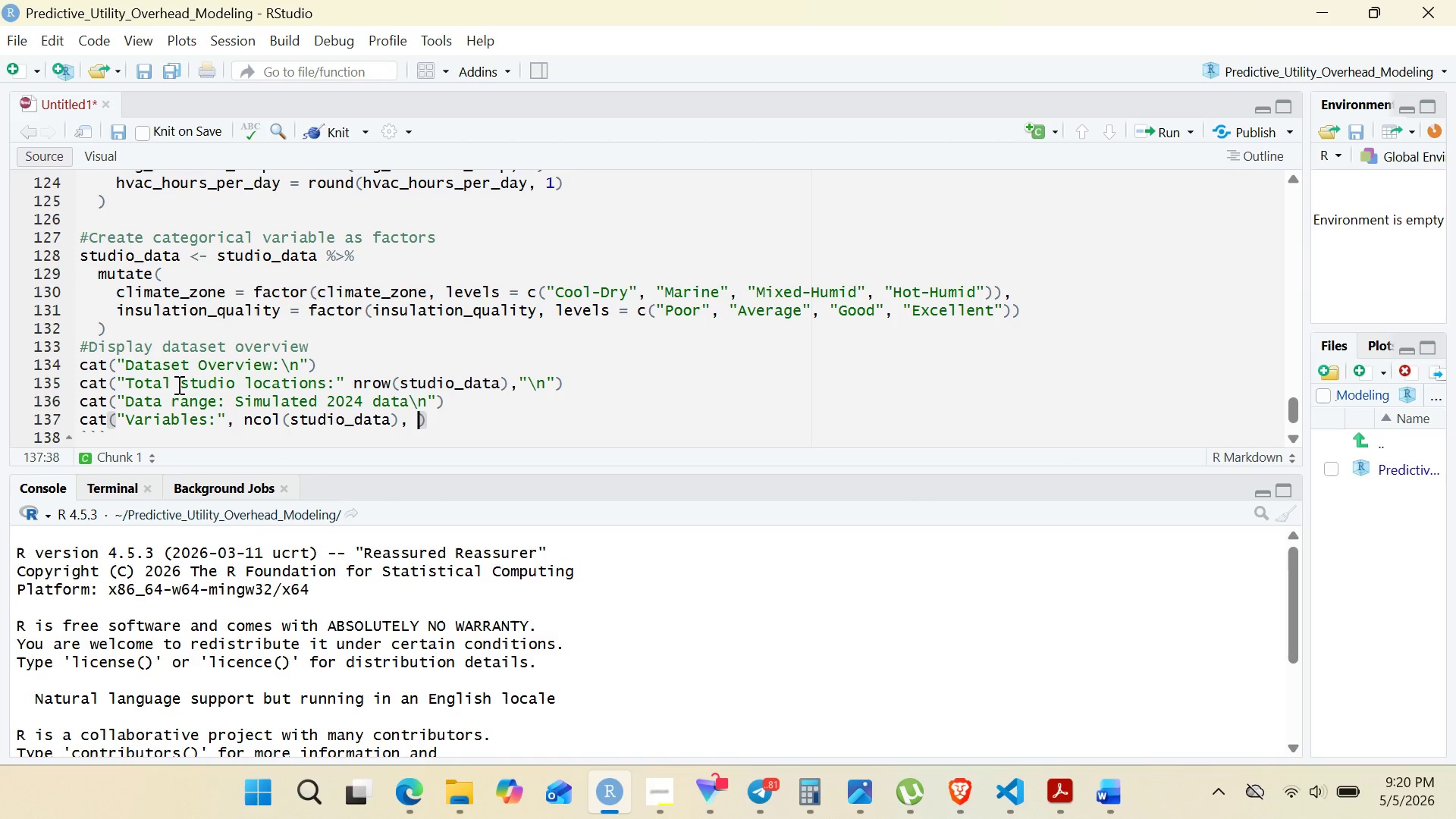 
key(Shift+Quote)
 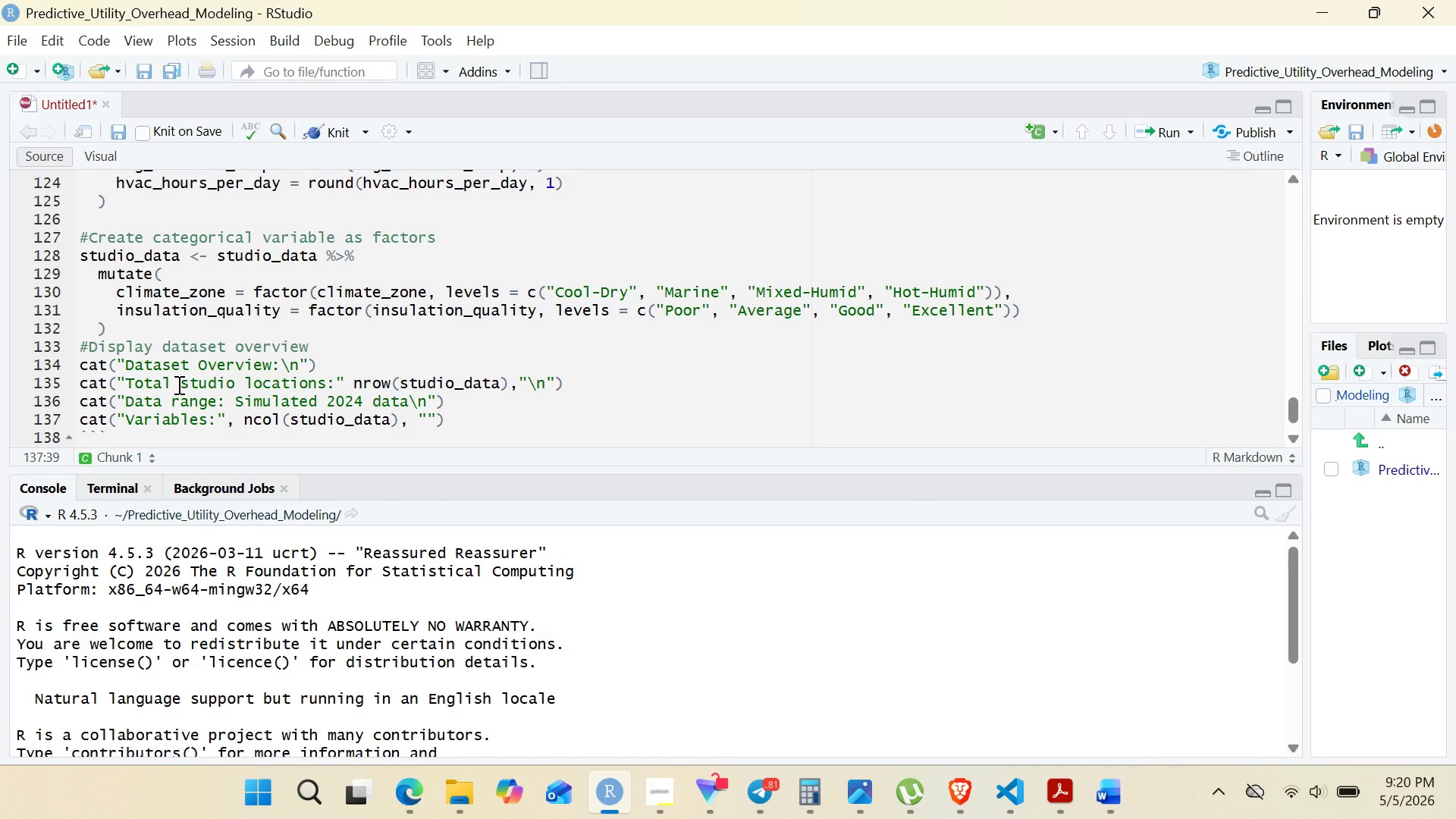 
key(Backslash)
 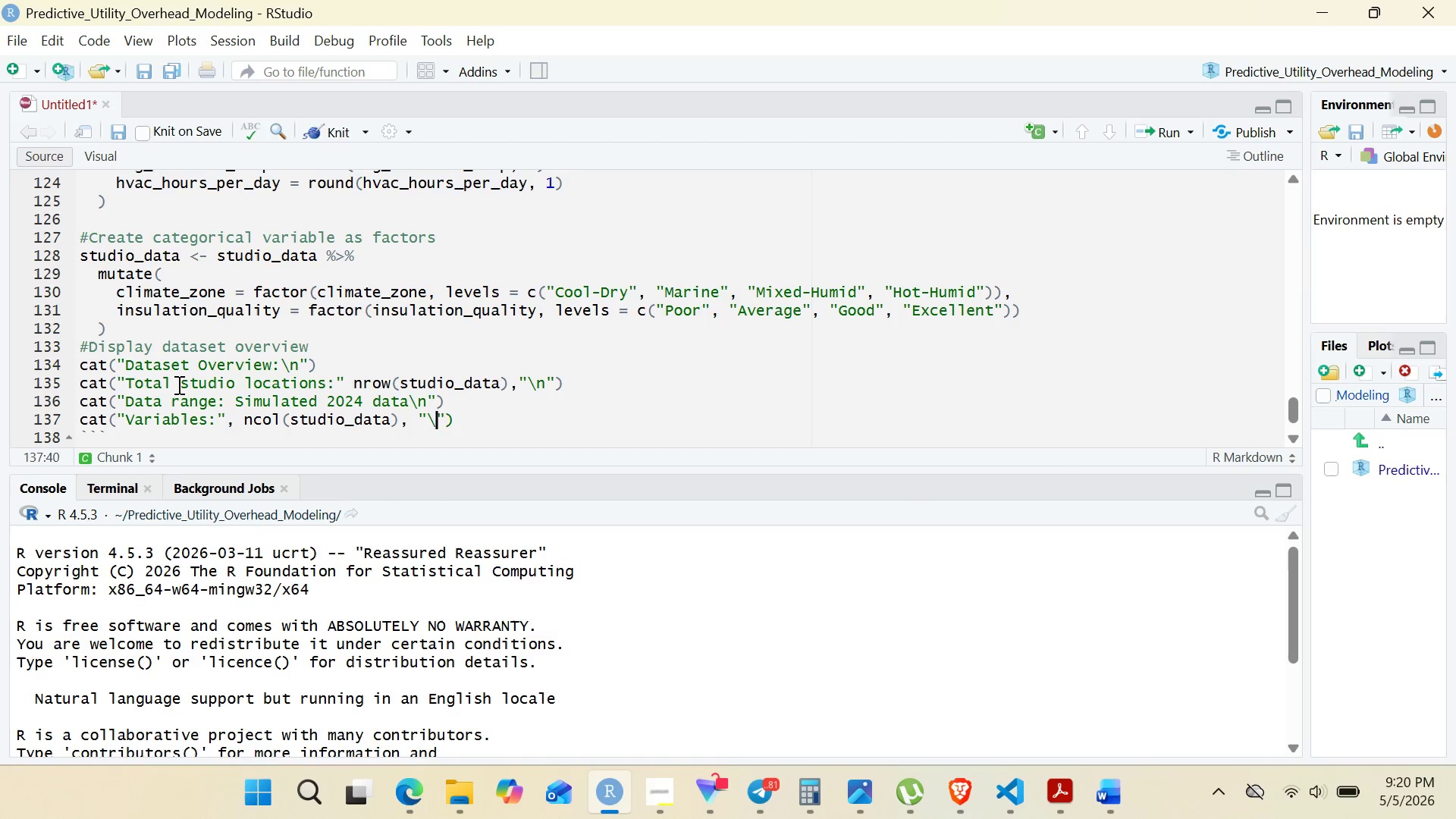 
key(N)
 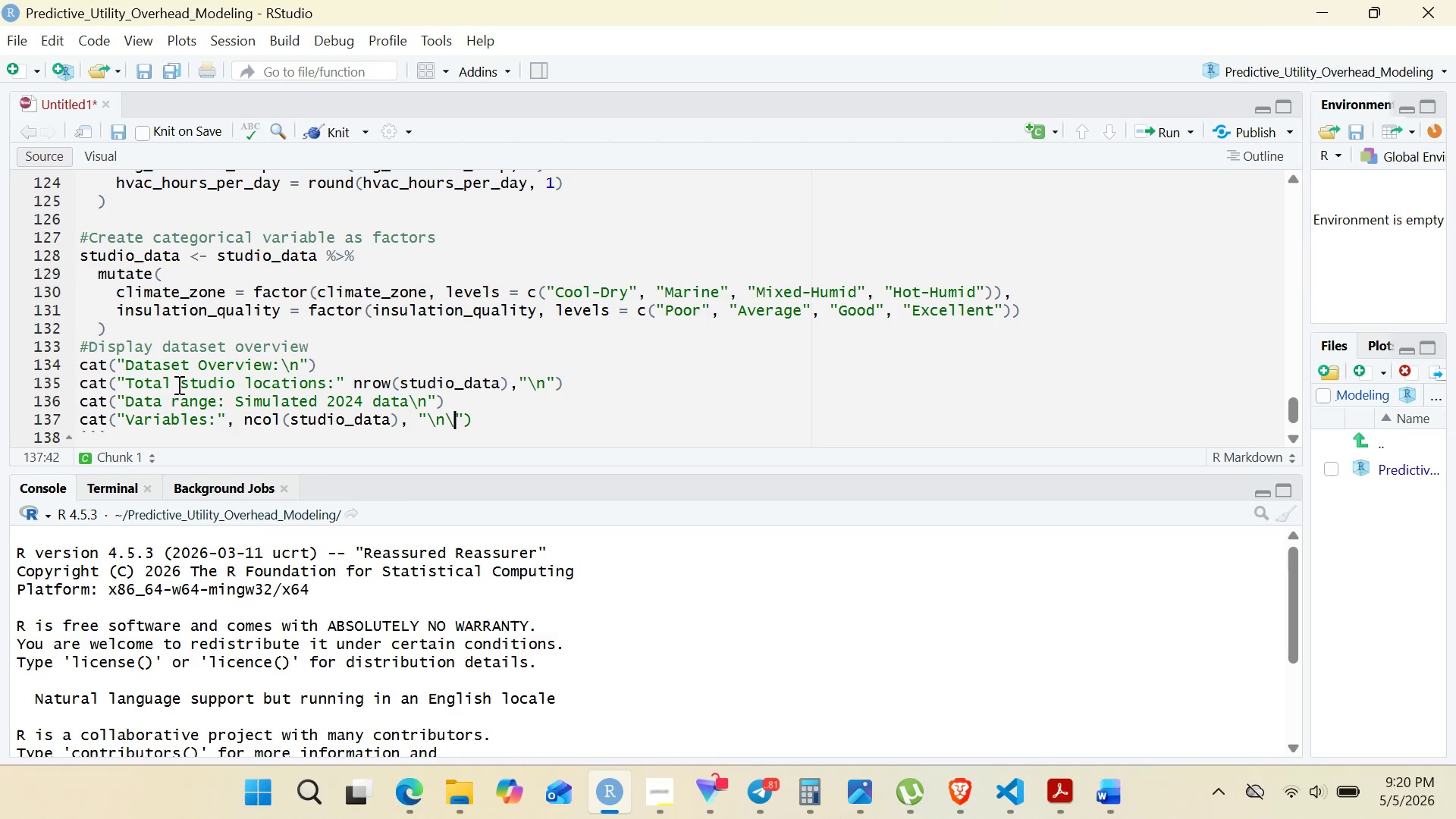 
key(Backslash)
 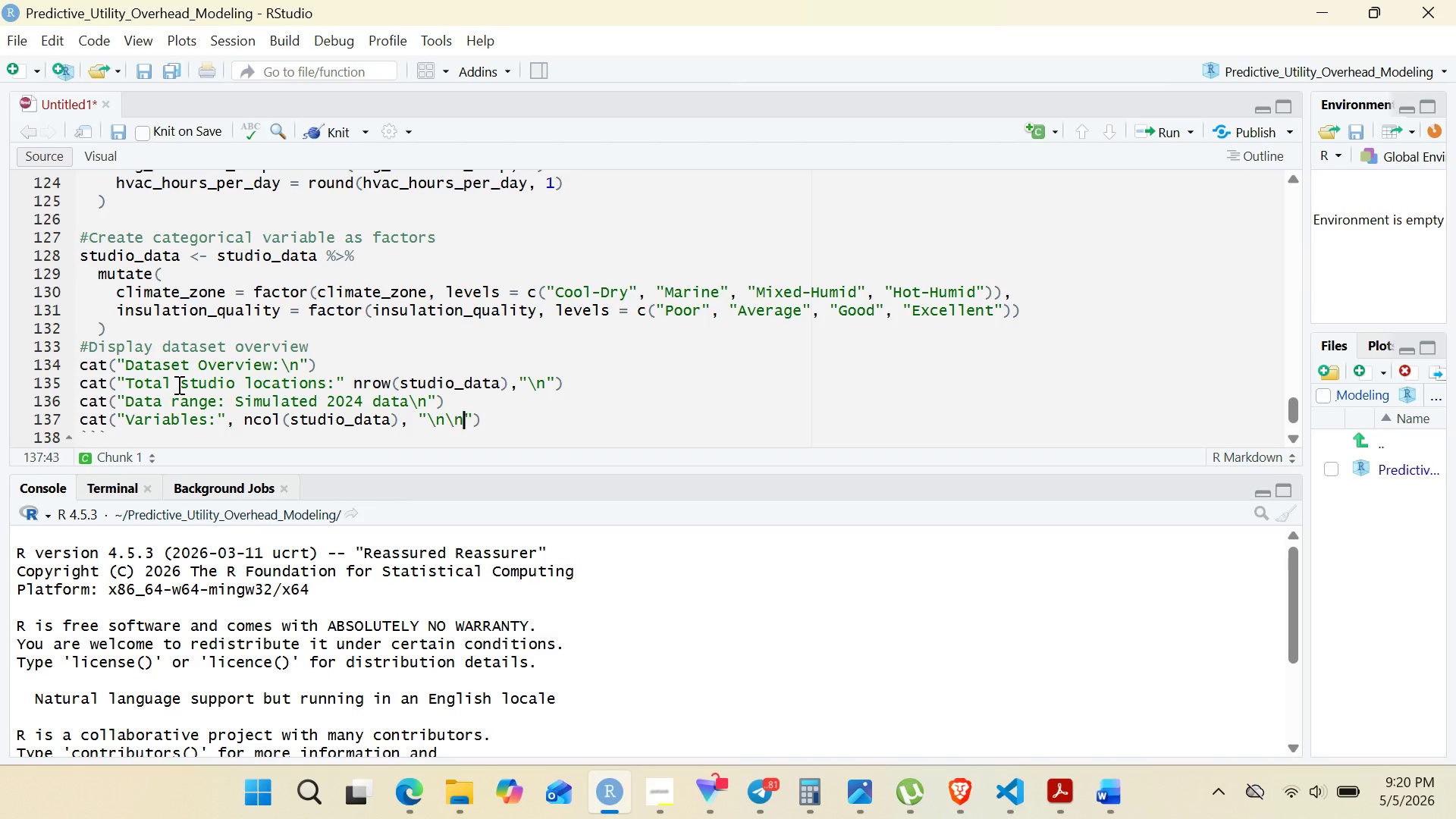 
key(N)
 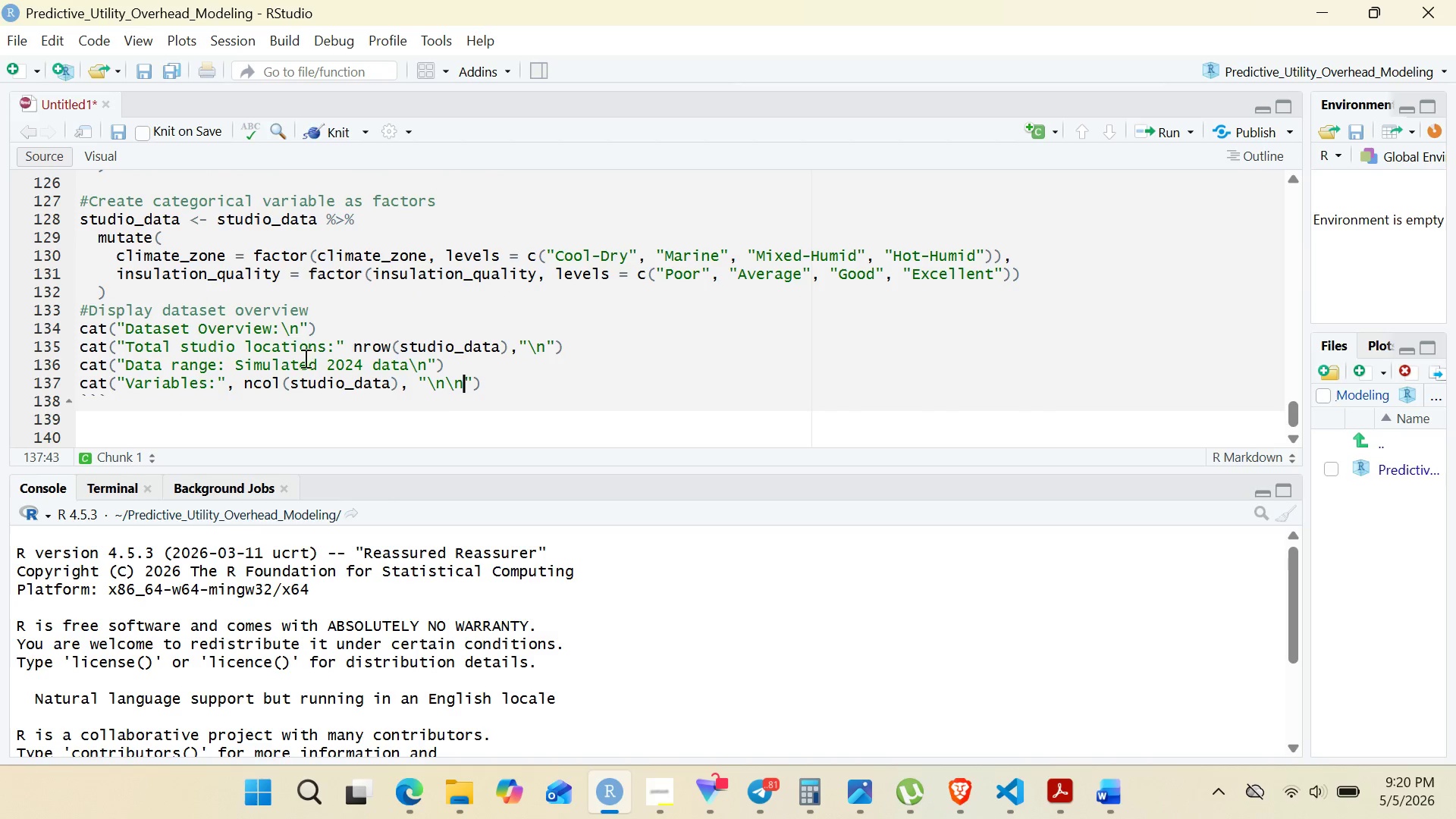 
left_click([496, 381])
 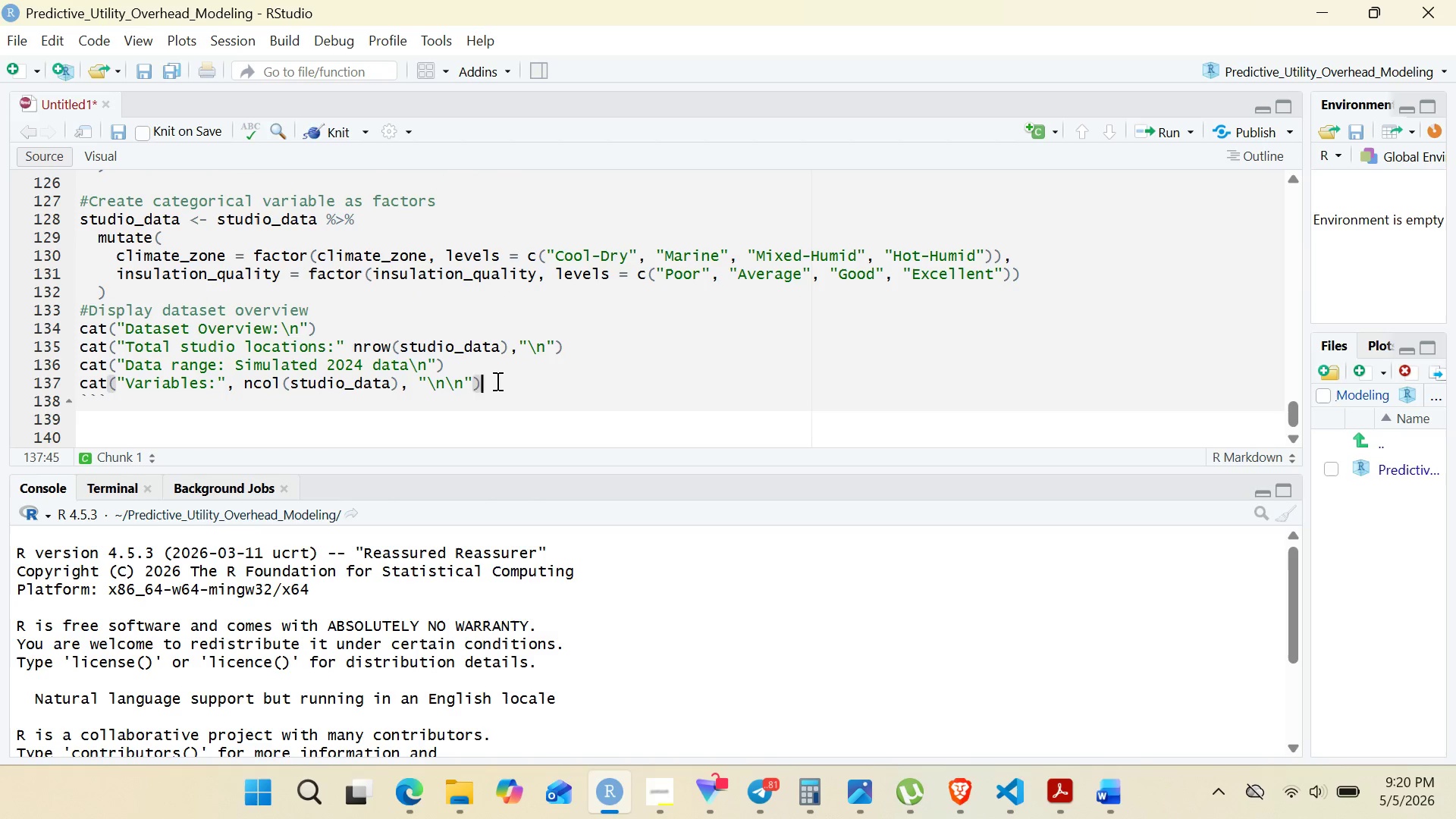 
key(Enter)
 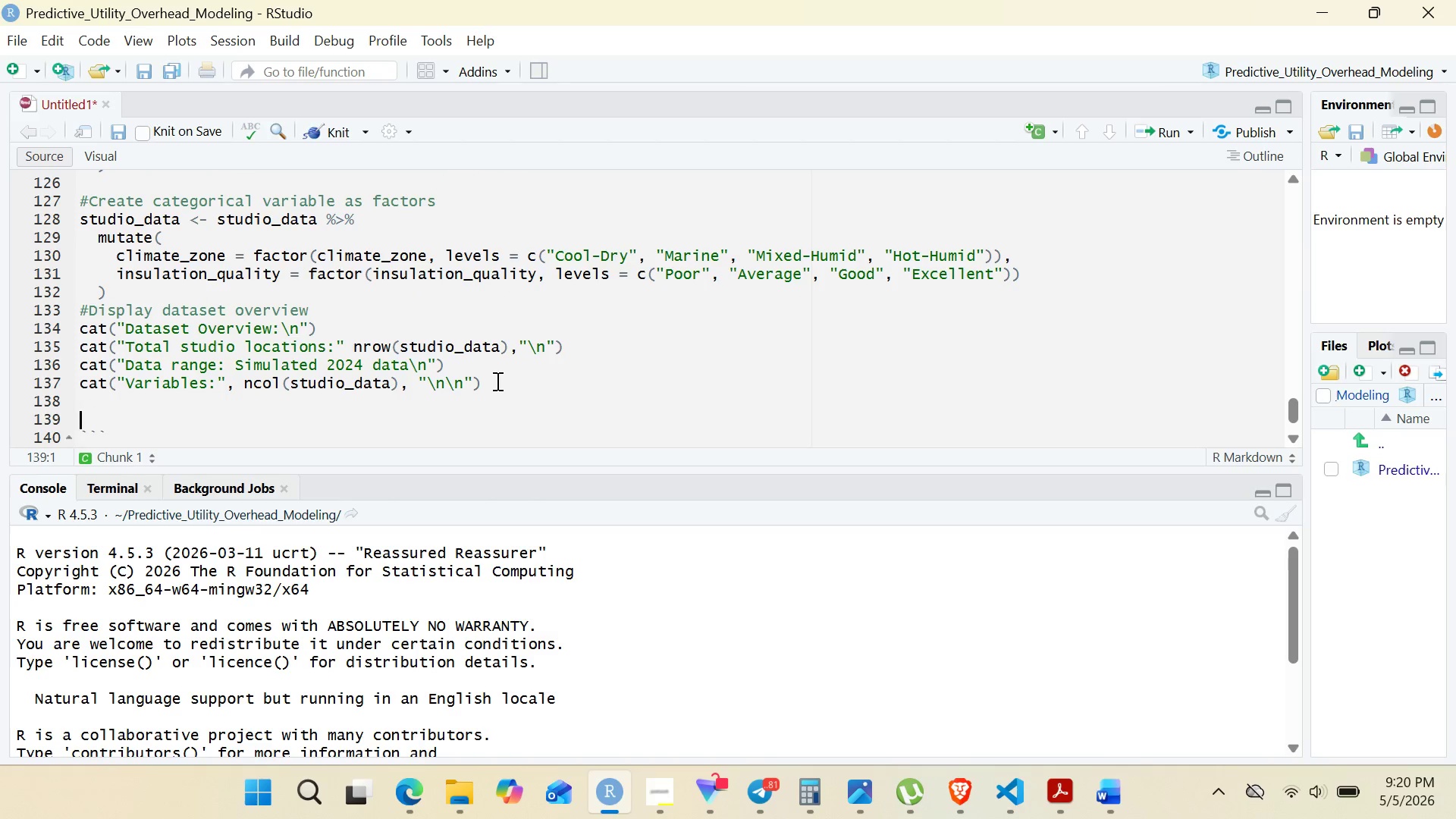 
key(Enter)
 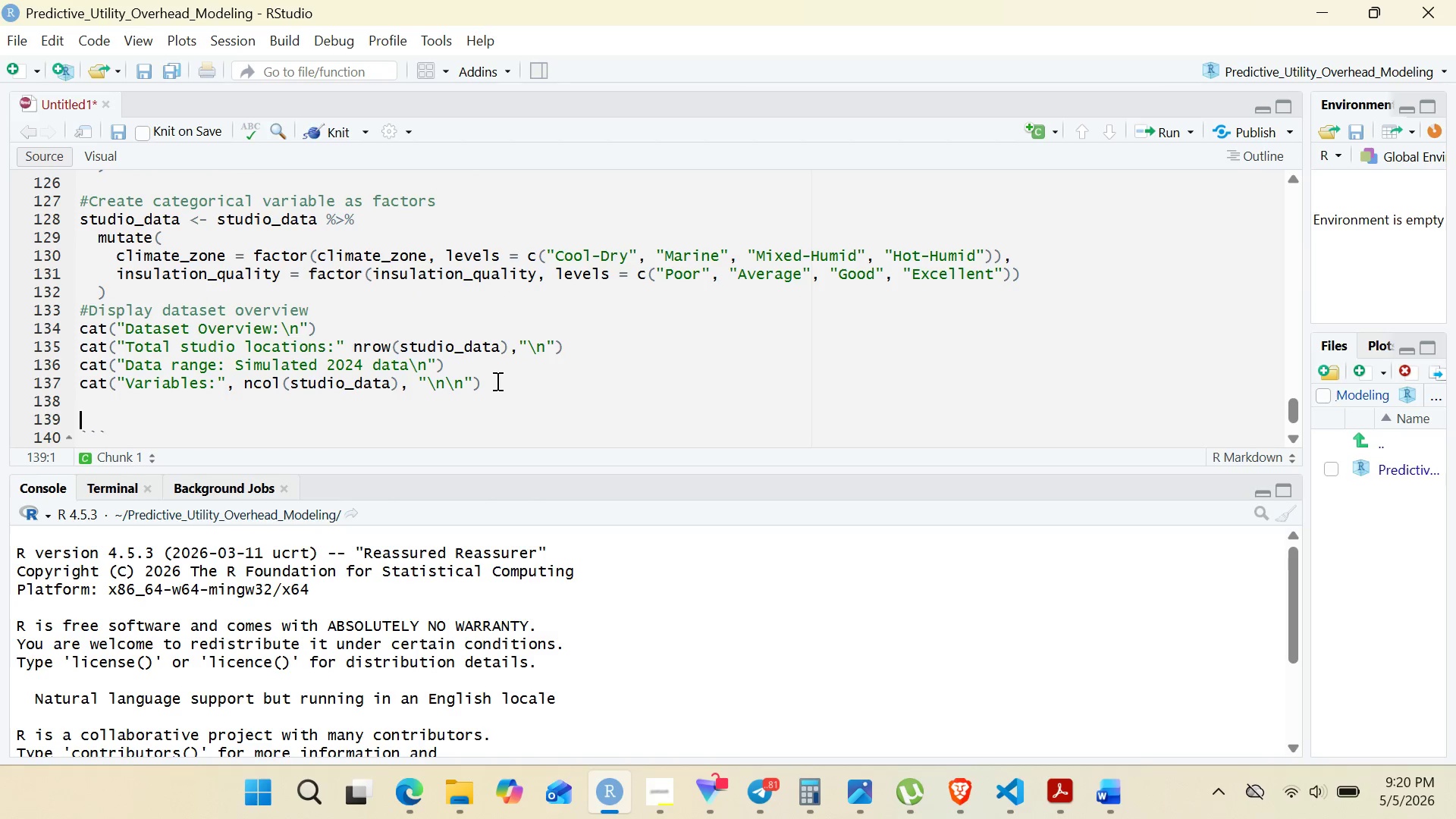 
wait(10.64)
 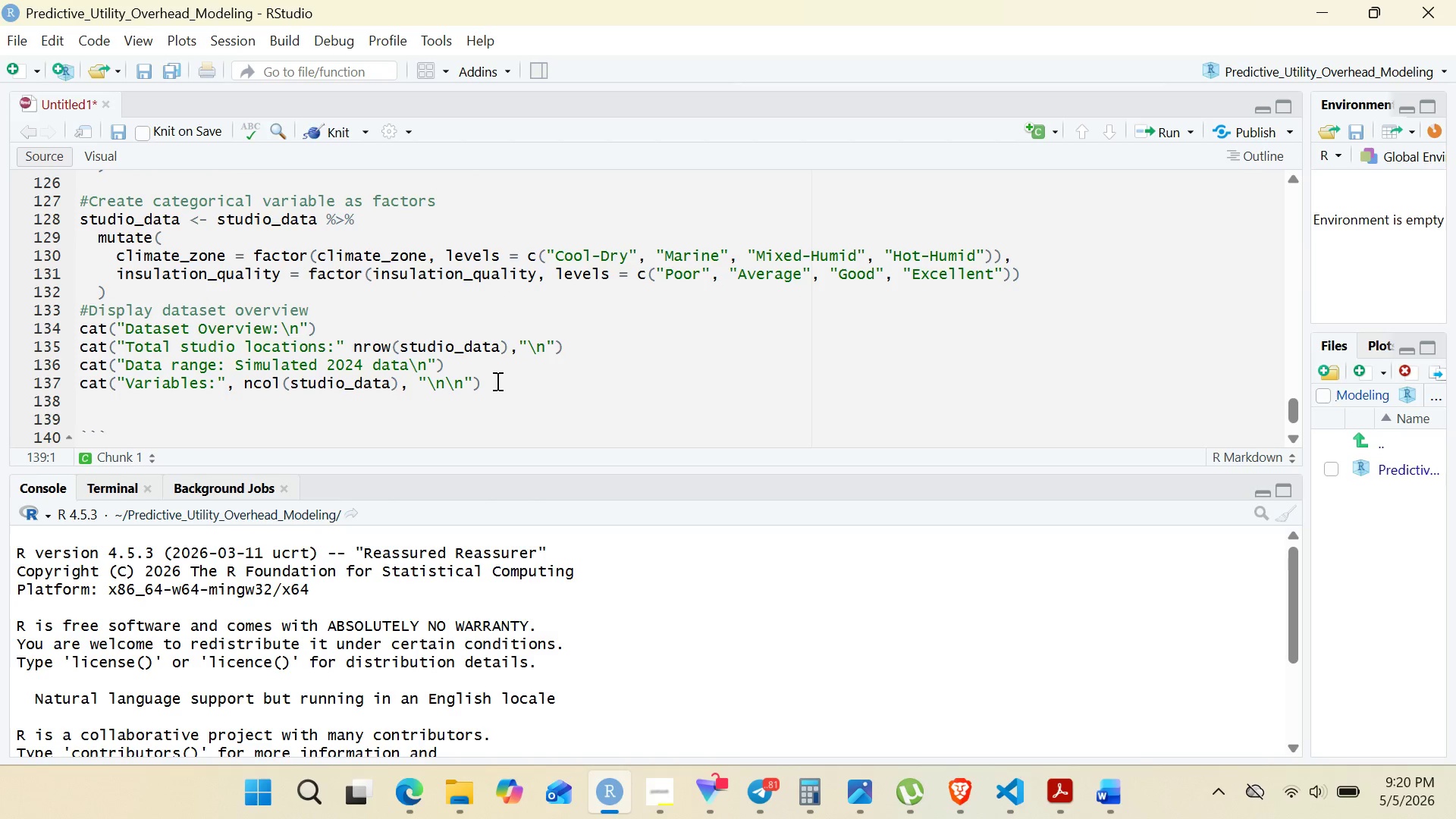 
type(#First few rowa)
 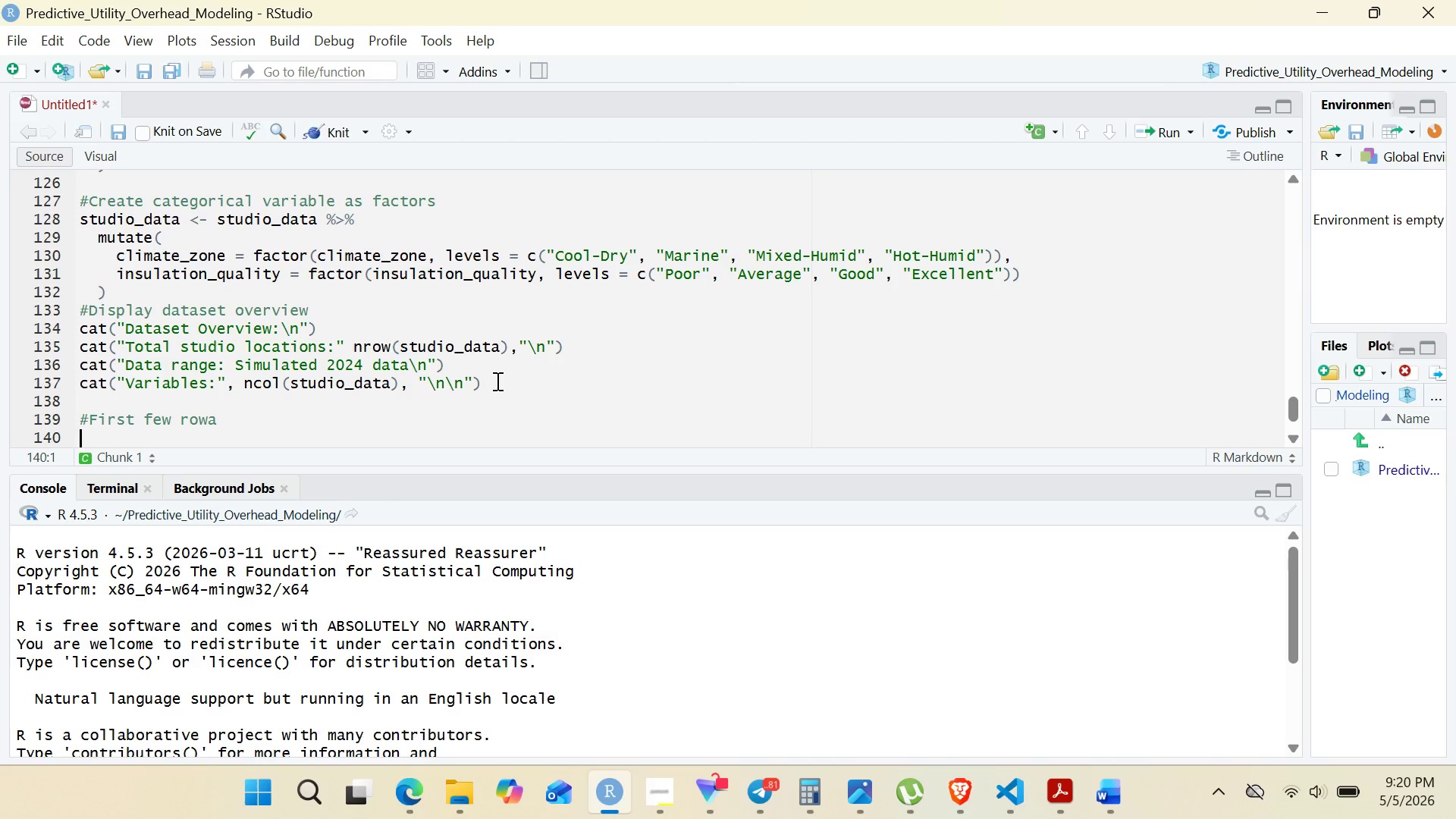 
 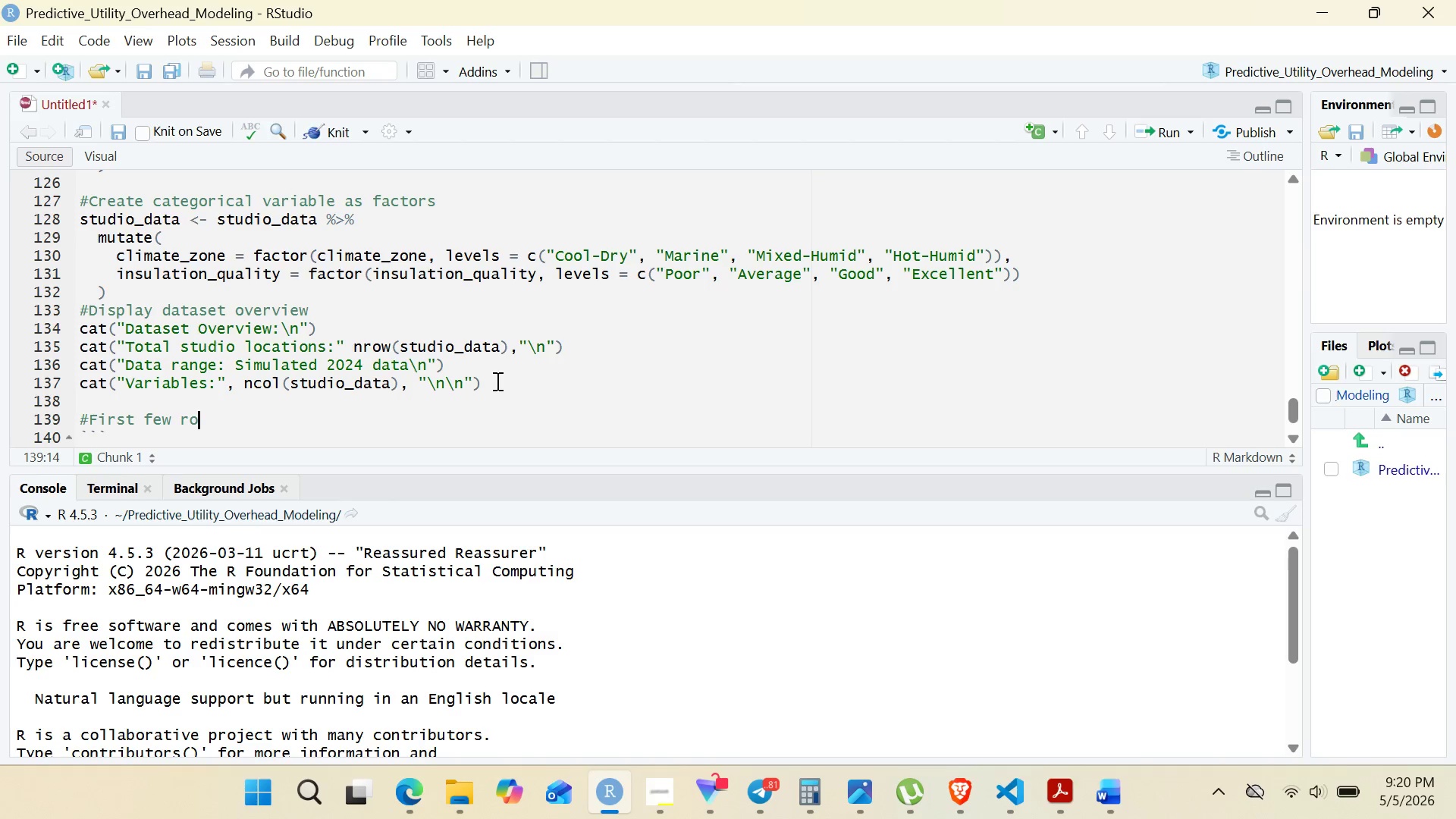 
key(Enter)
 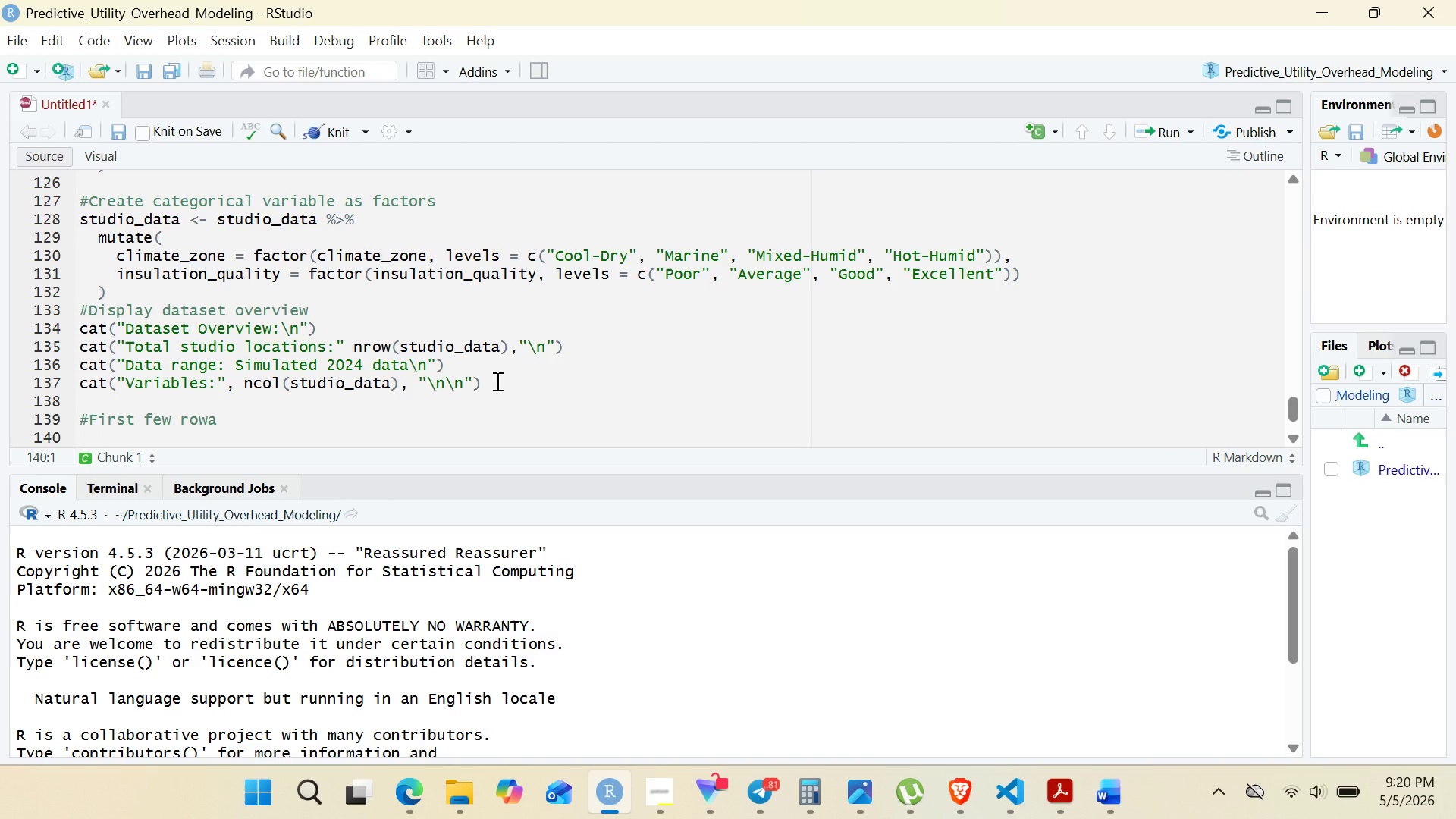 
type(studio)
 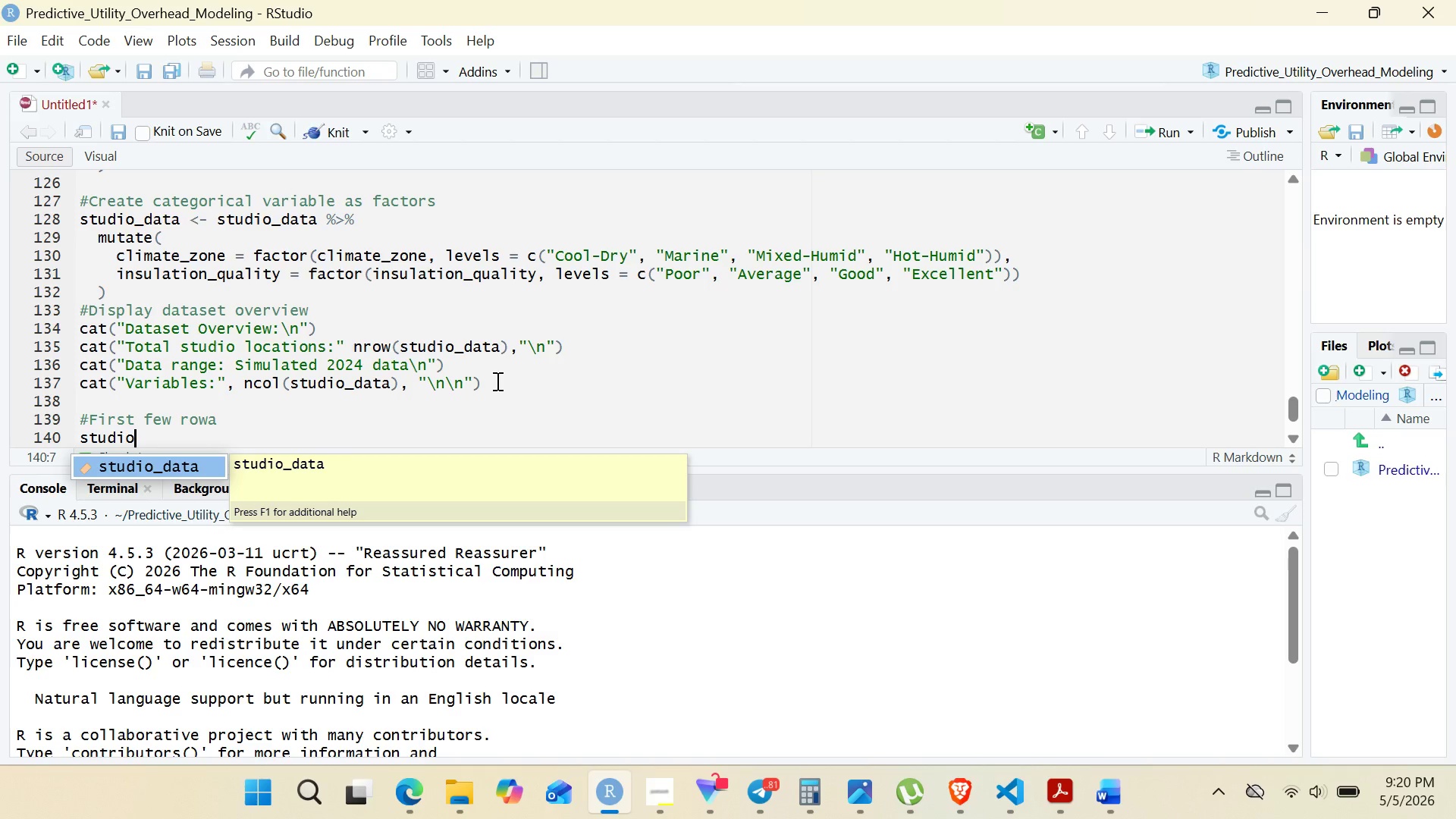 
hold_key(key=ShiftRight, duration=0.73)
 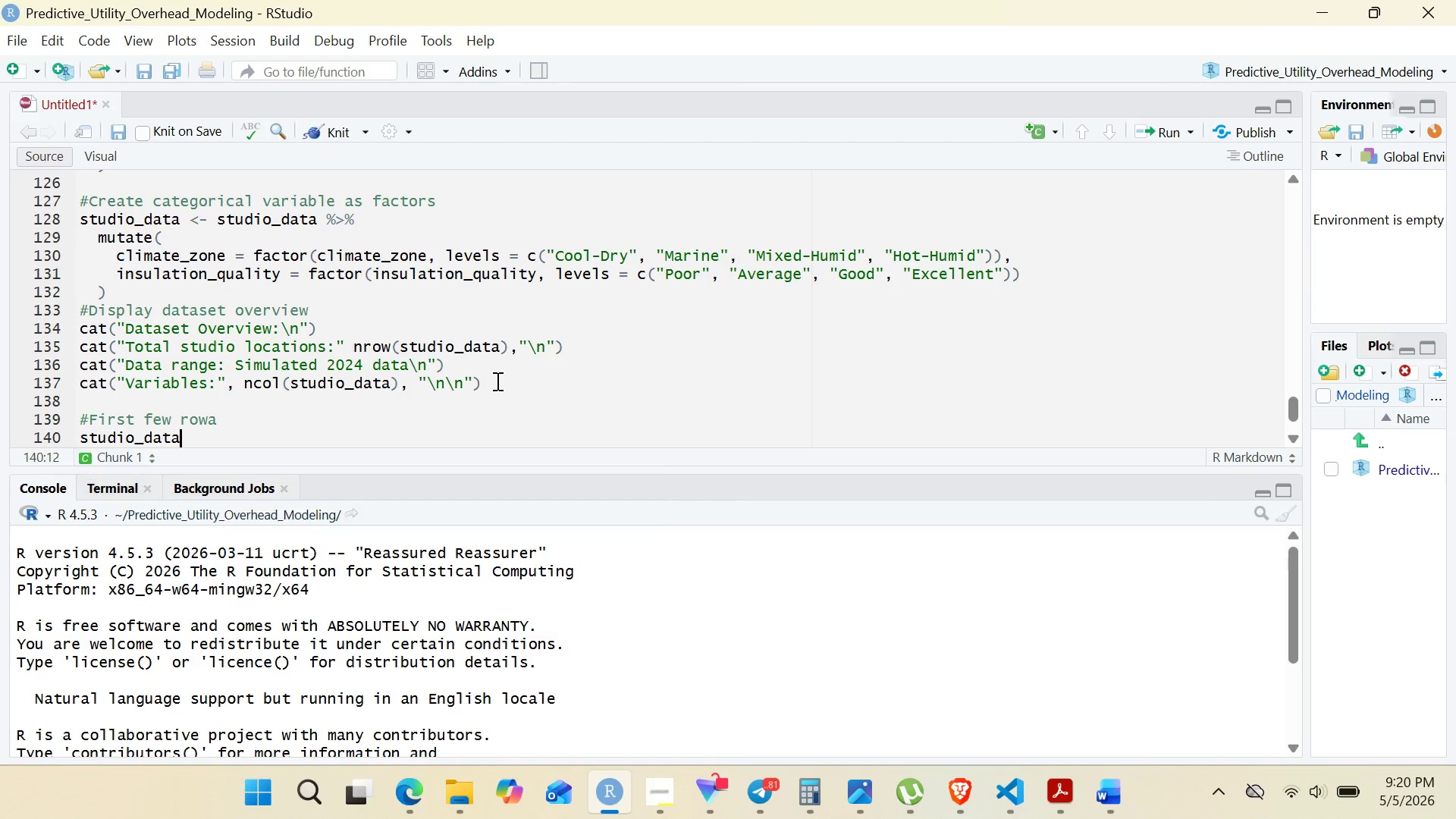 
key(Enter)
 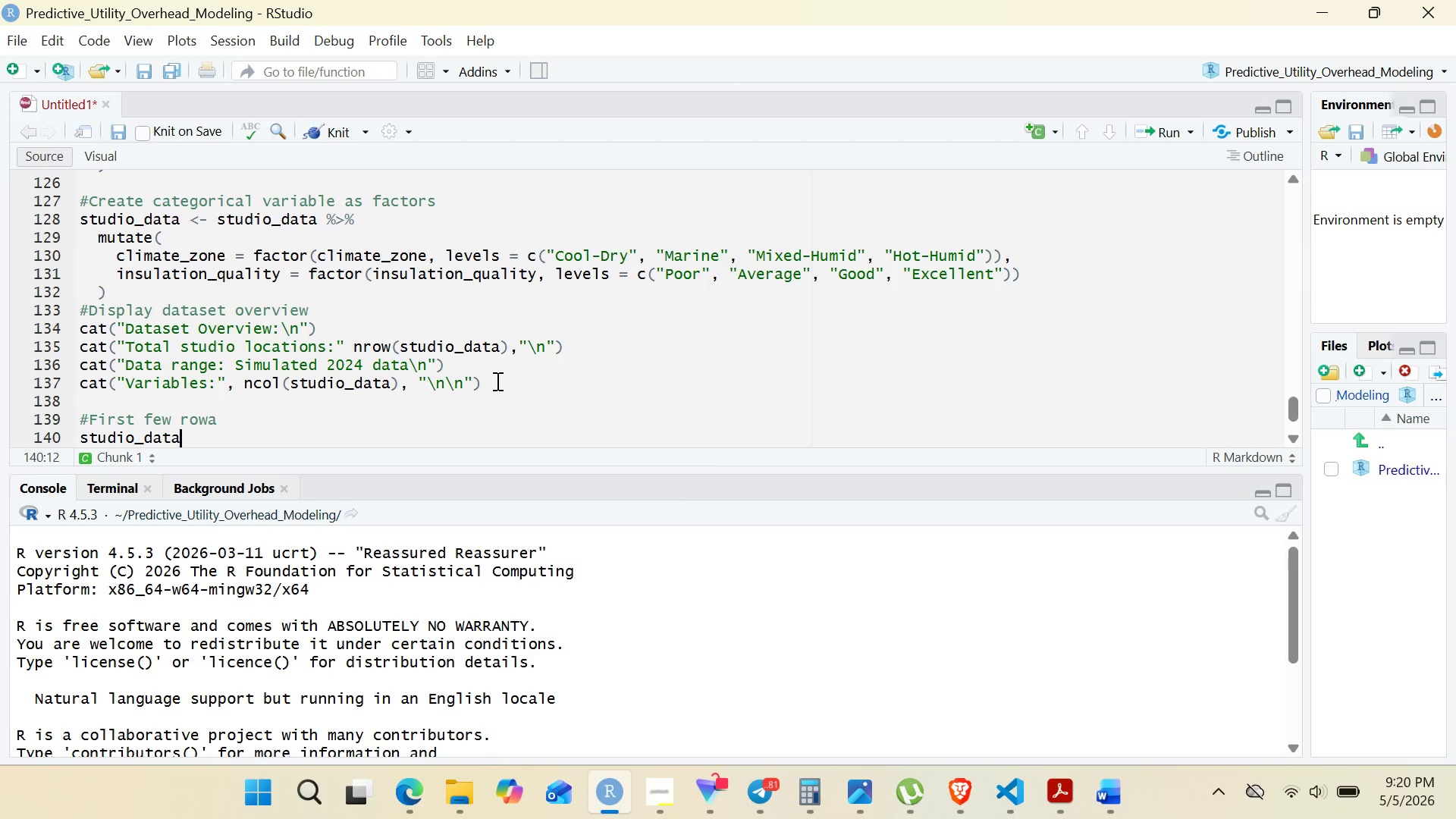 
key(Space)
 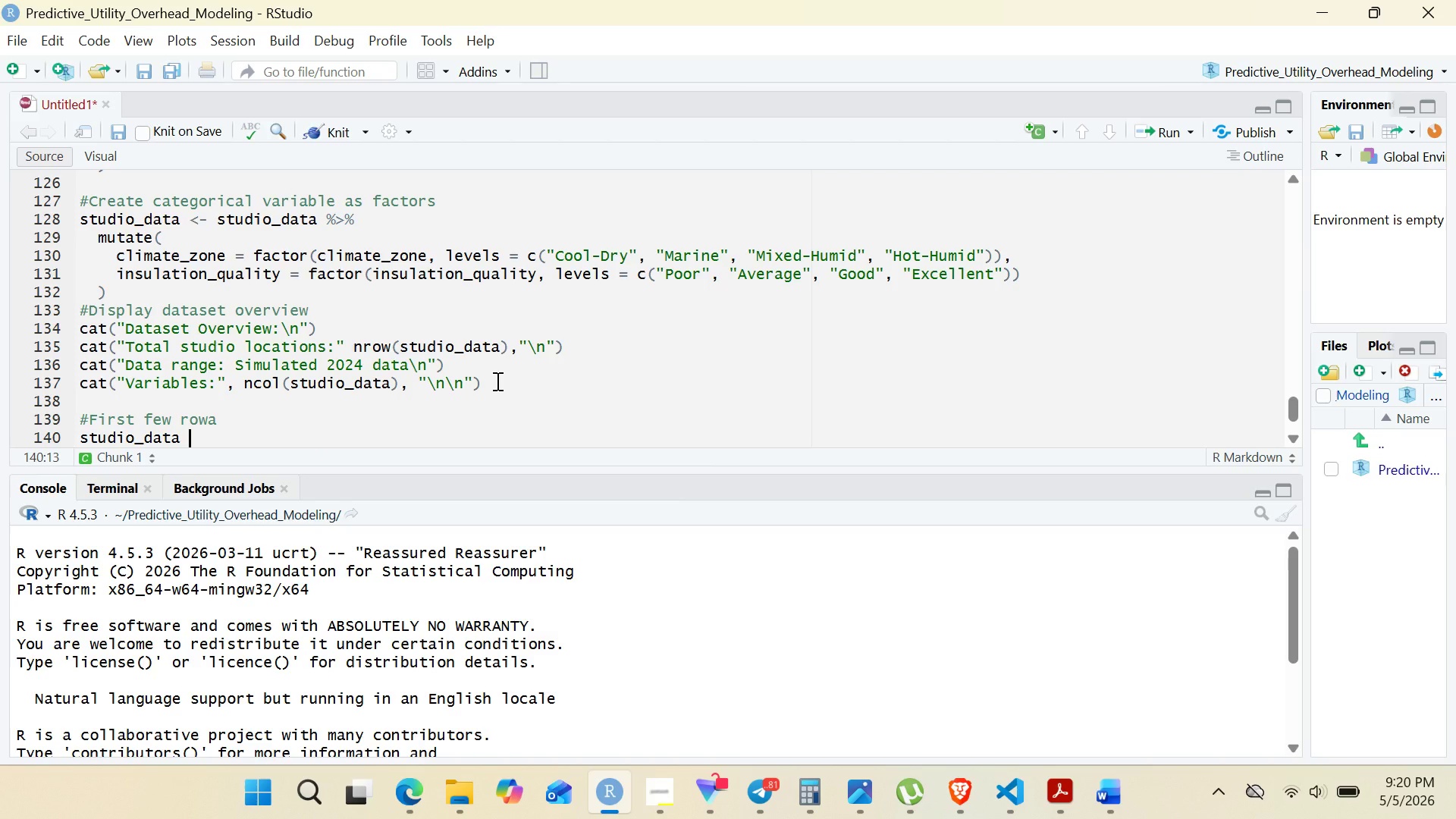 
key(Shift+5)
 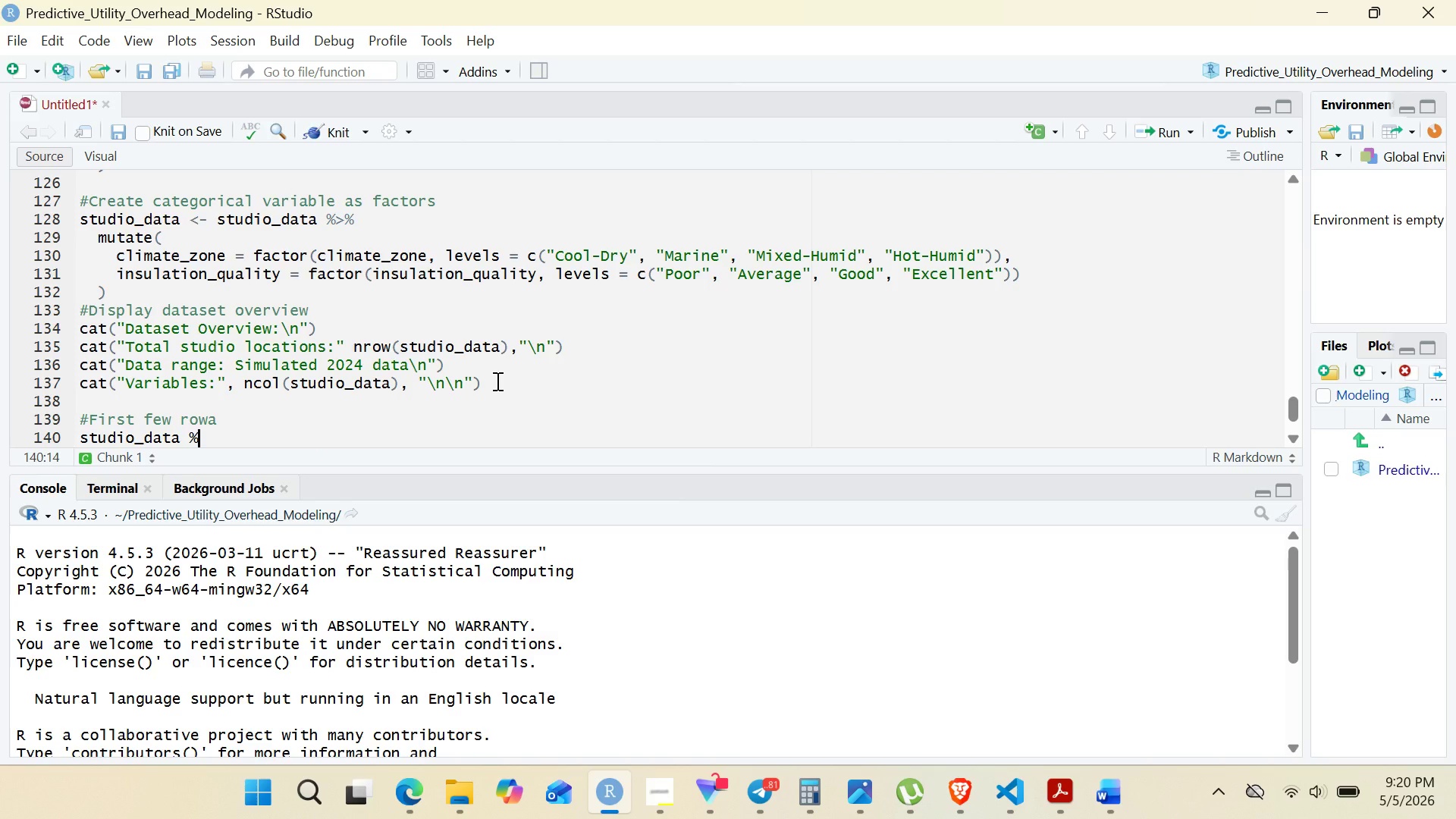 
key(Shift+Period)
 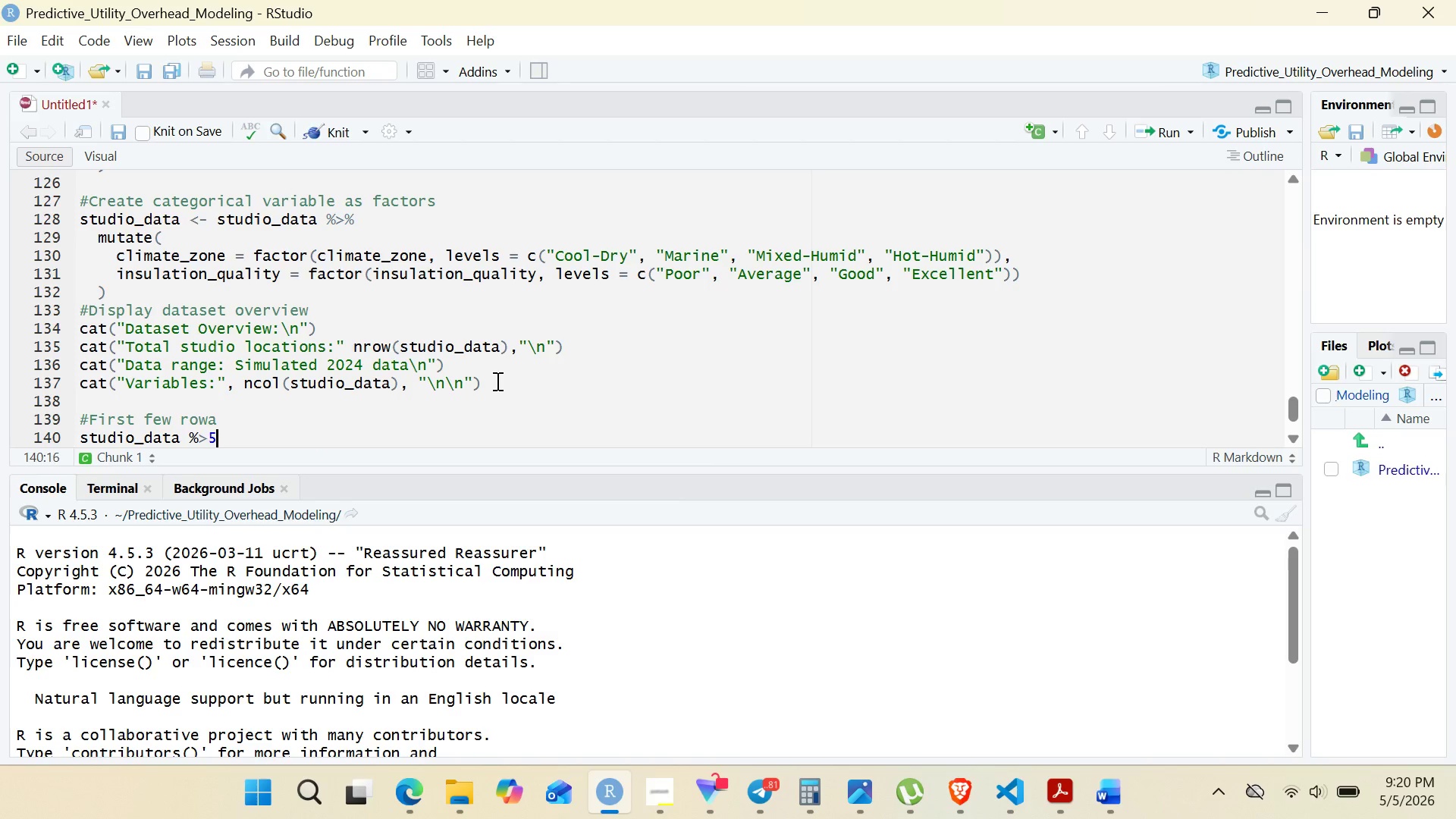 
key(5)
 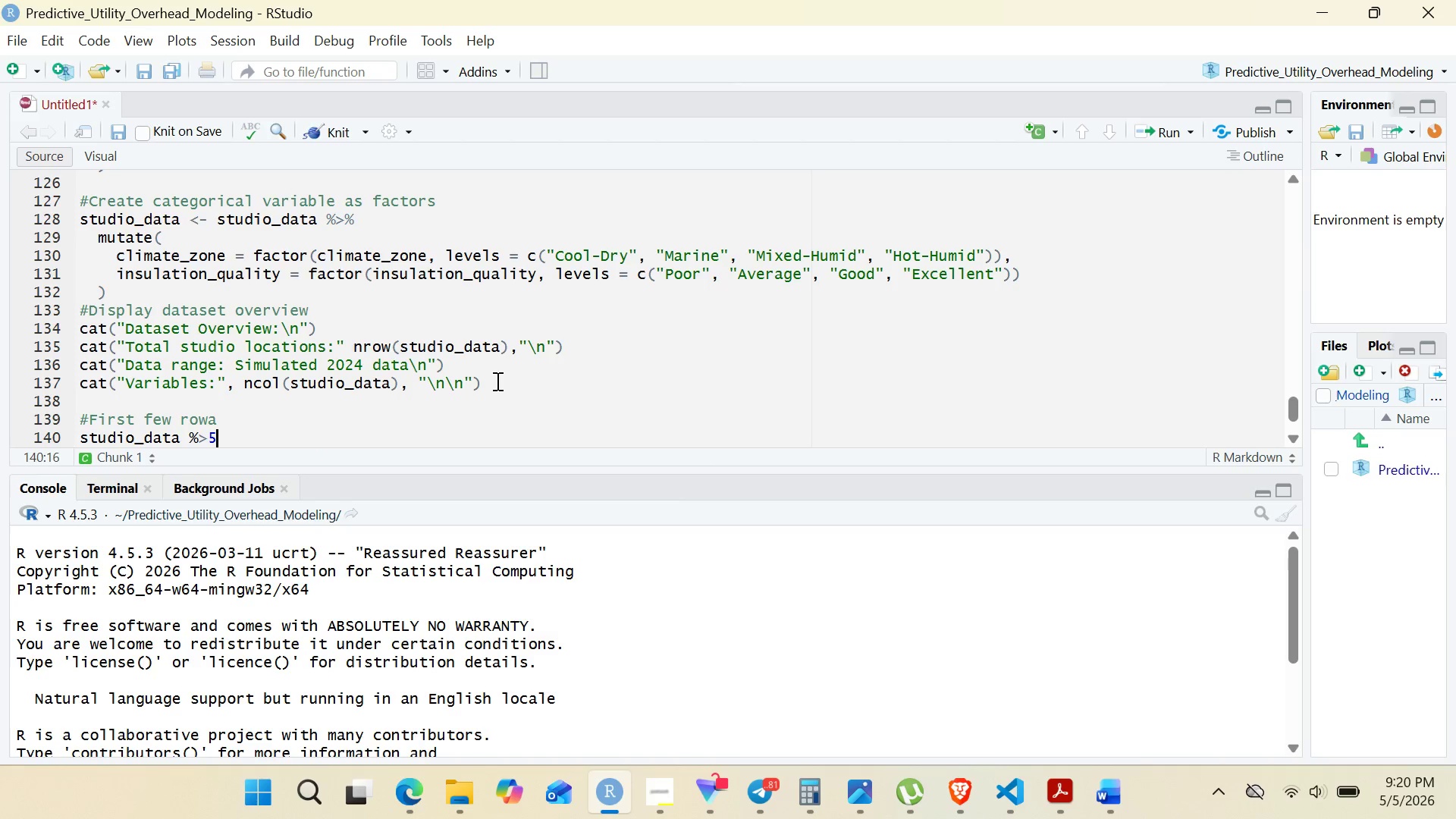 
key(Shift+ShiftRight)
 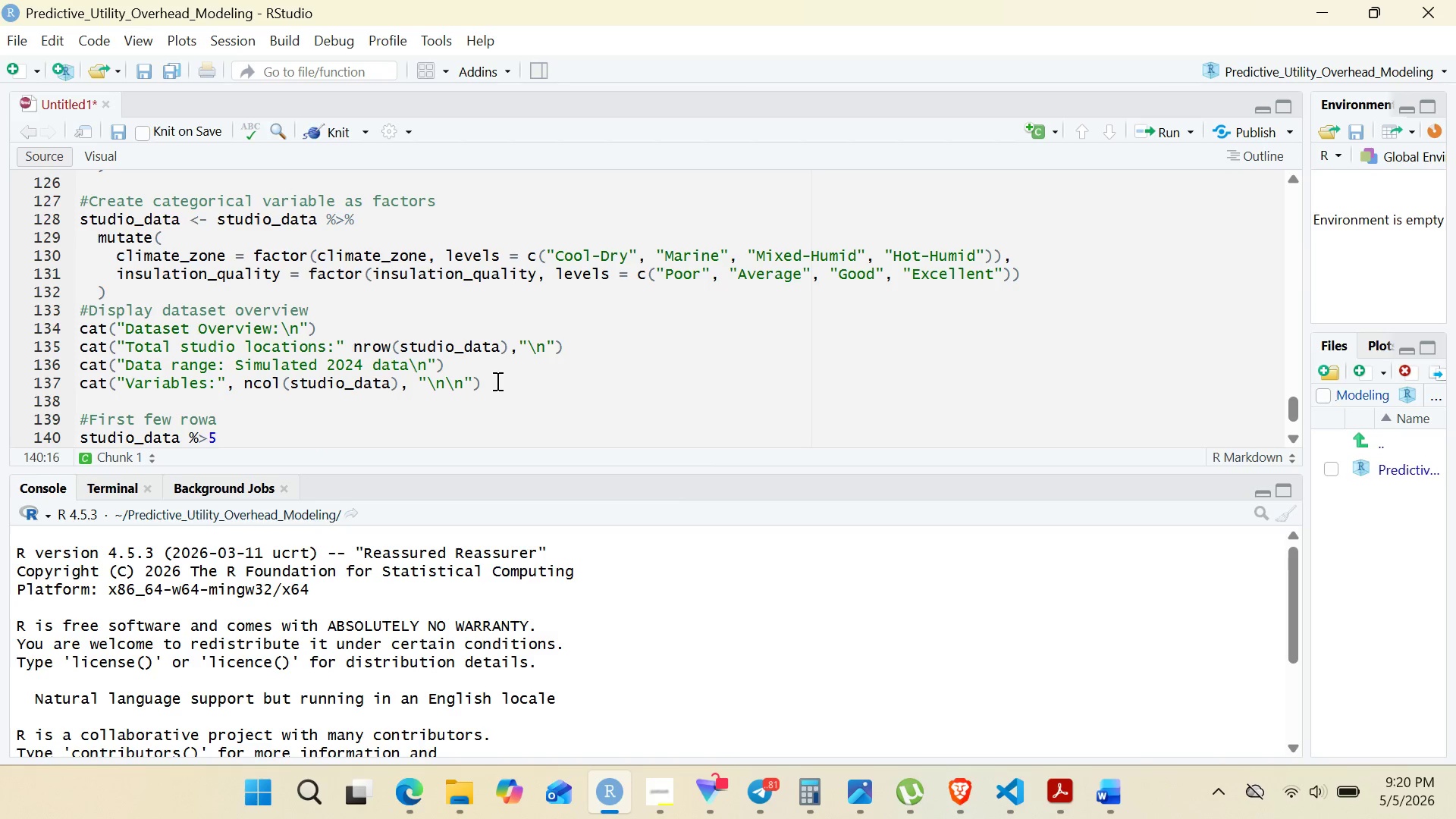 
key(Backspace)
 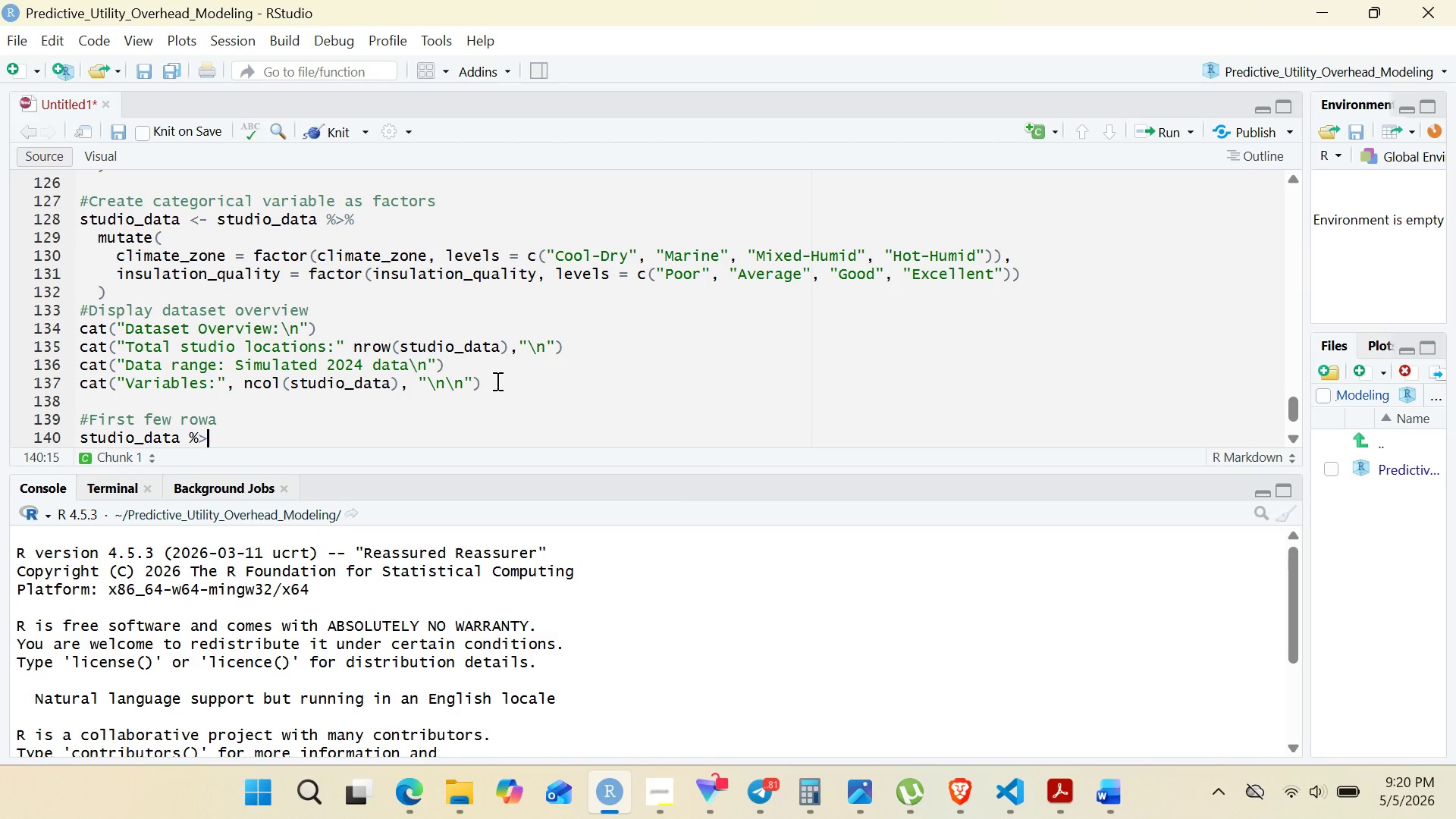 
key(Shift+ShiftRight)
 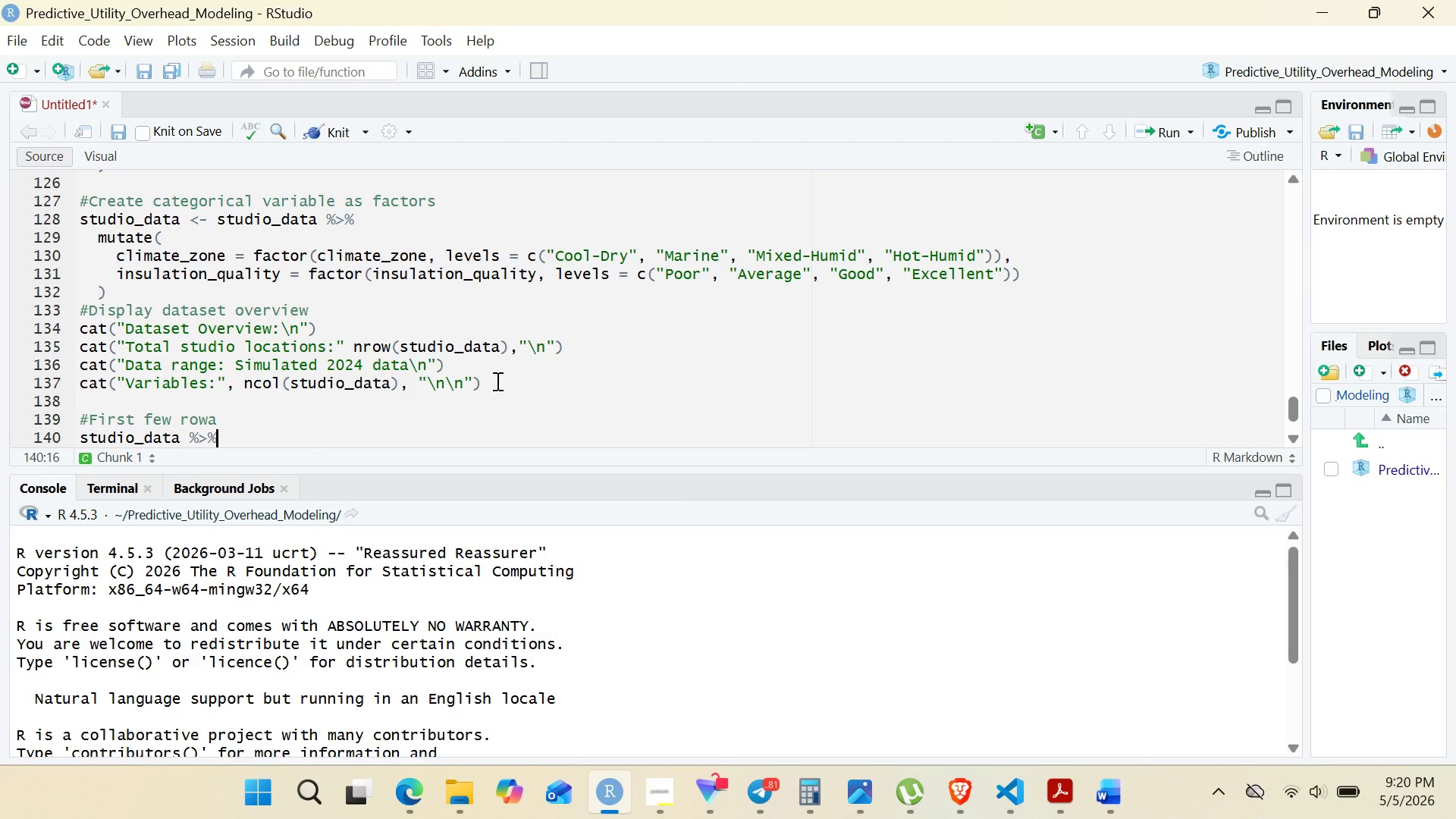 
key(Shift+5)
 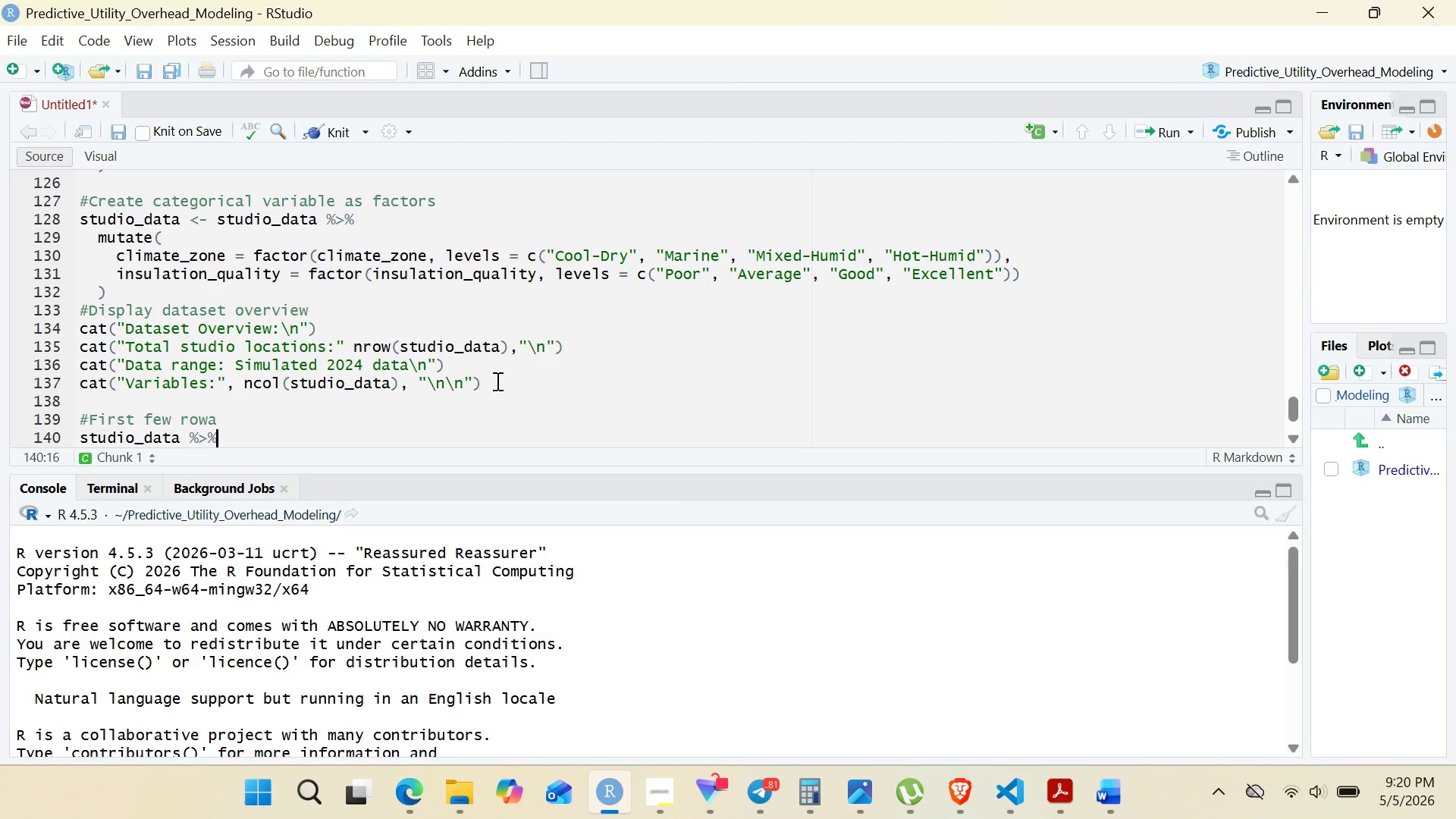 
key(Enter)
 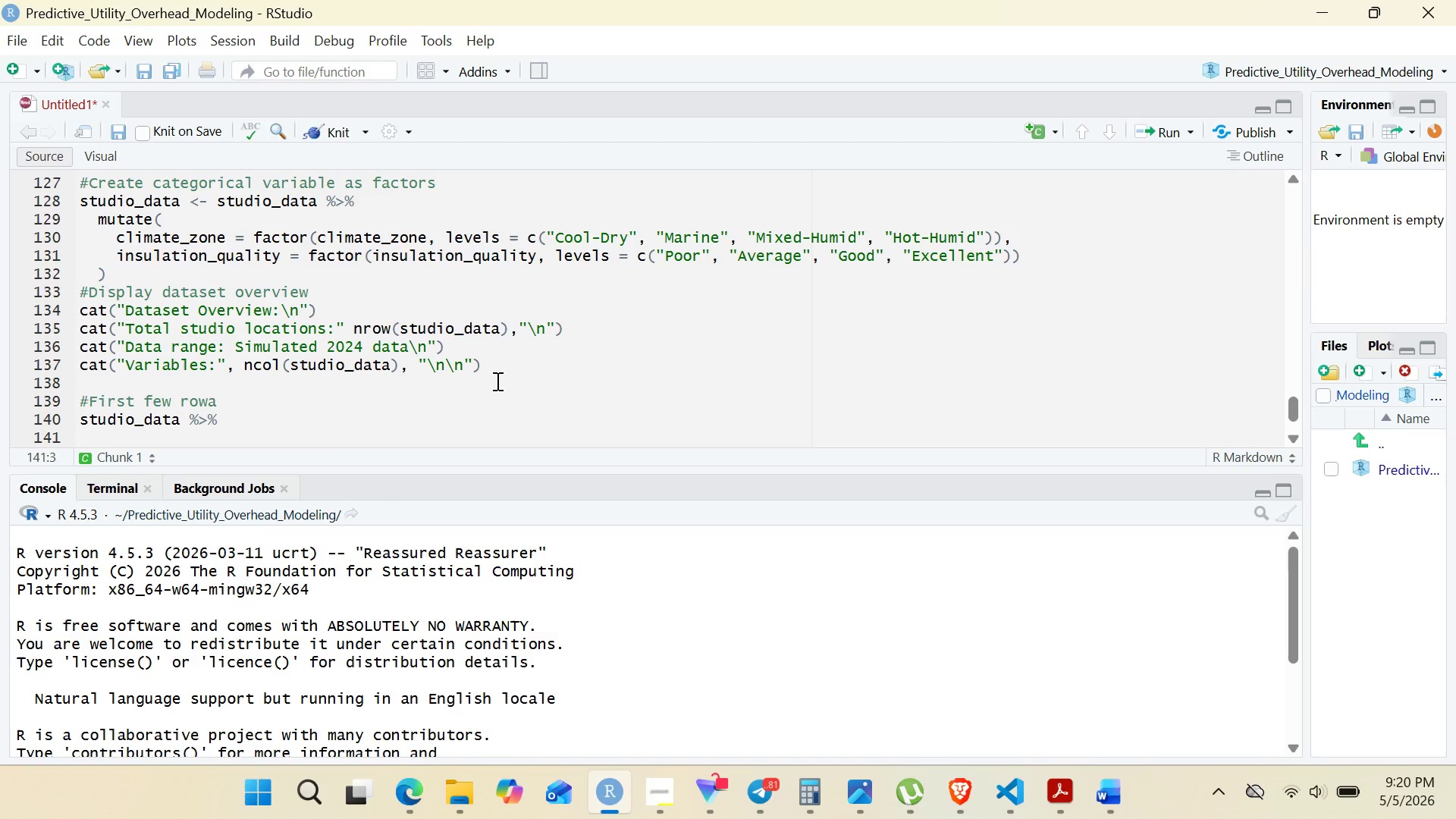 
type(head(10)
 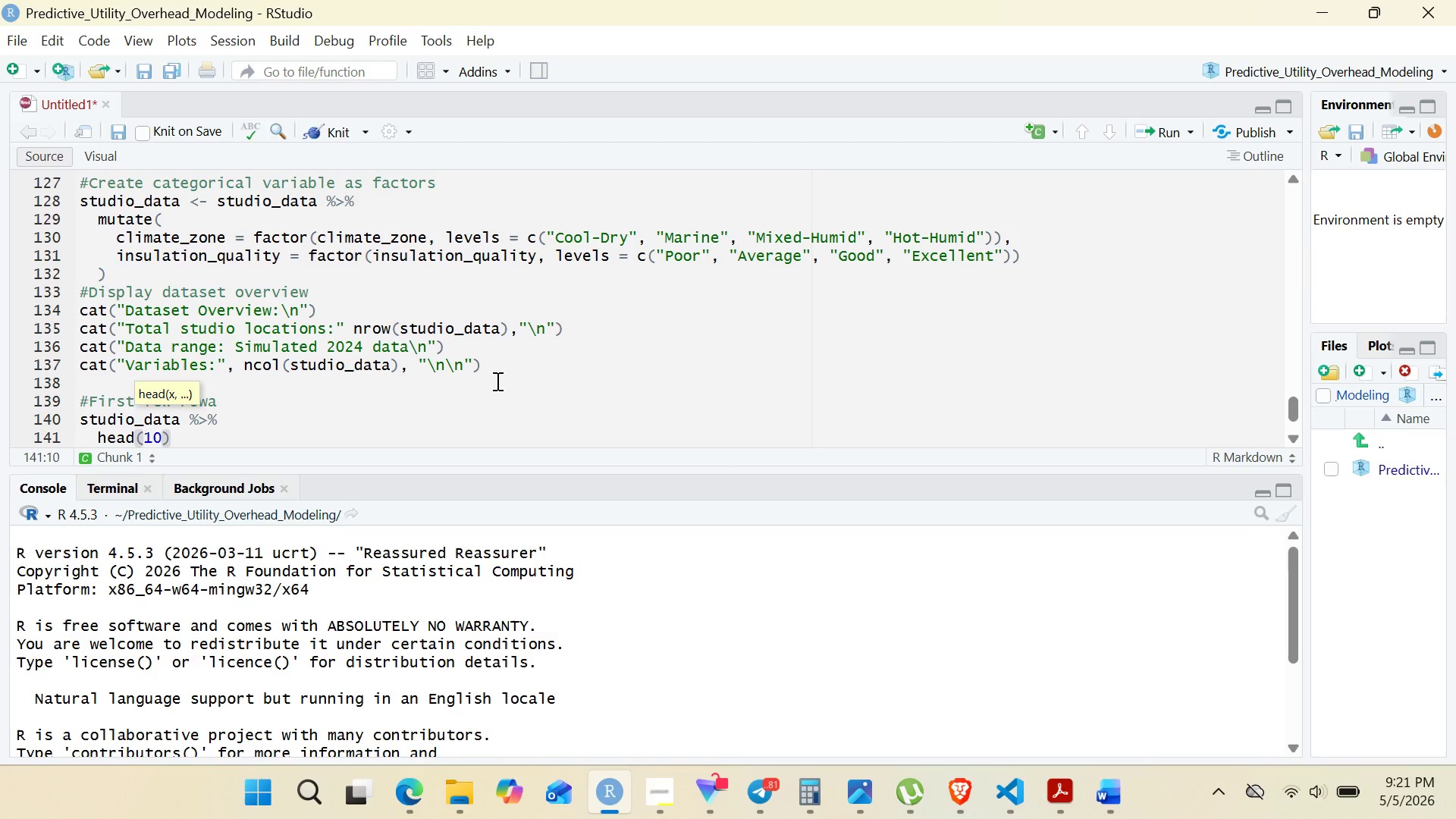 
key(ArrowRight)
 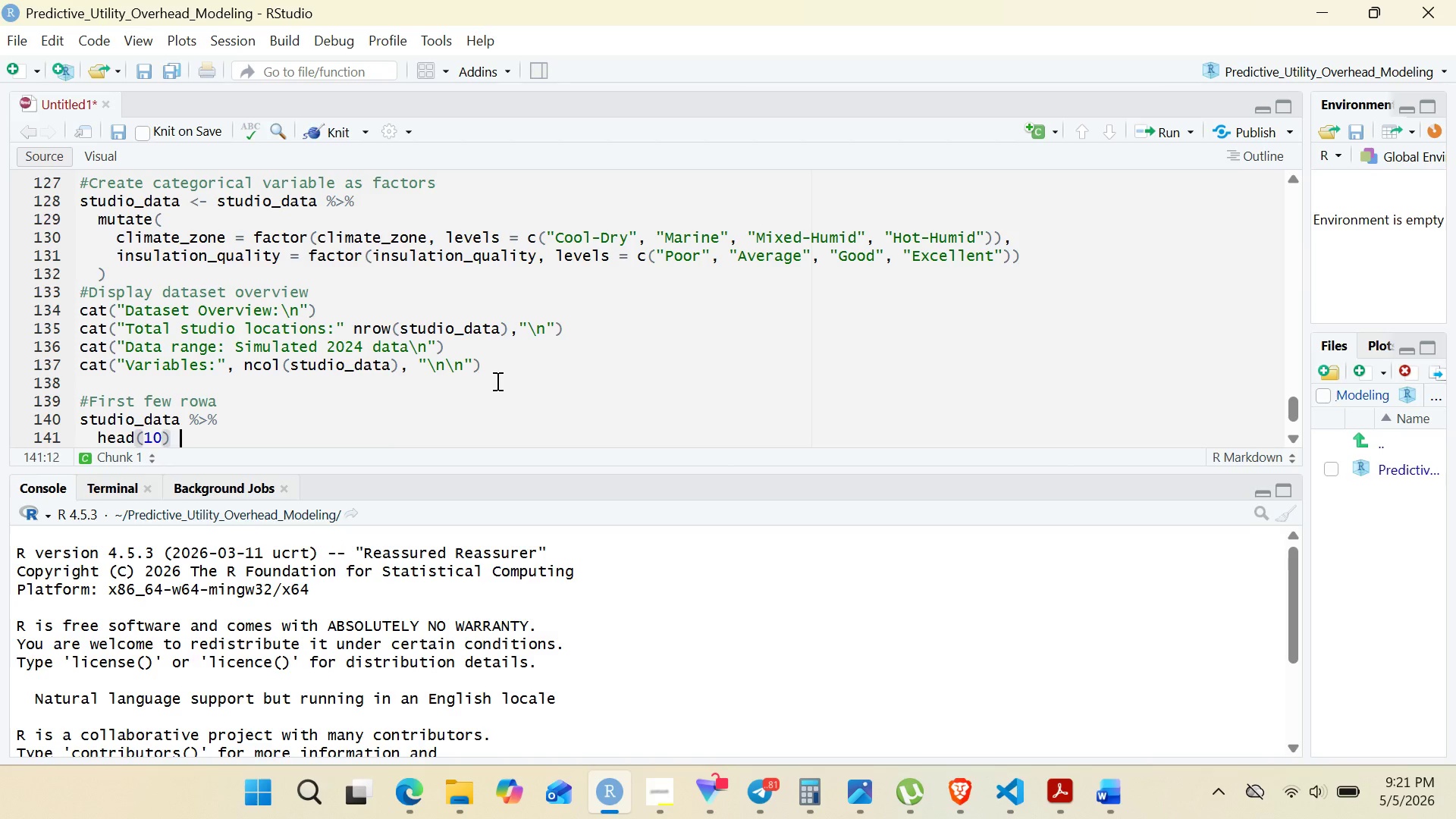 
key(Space)
 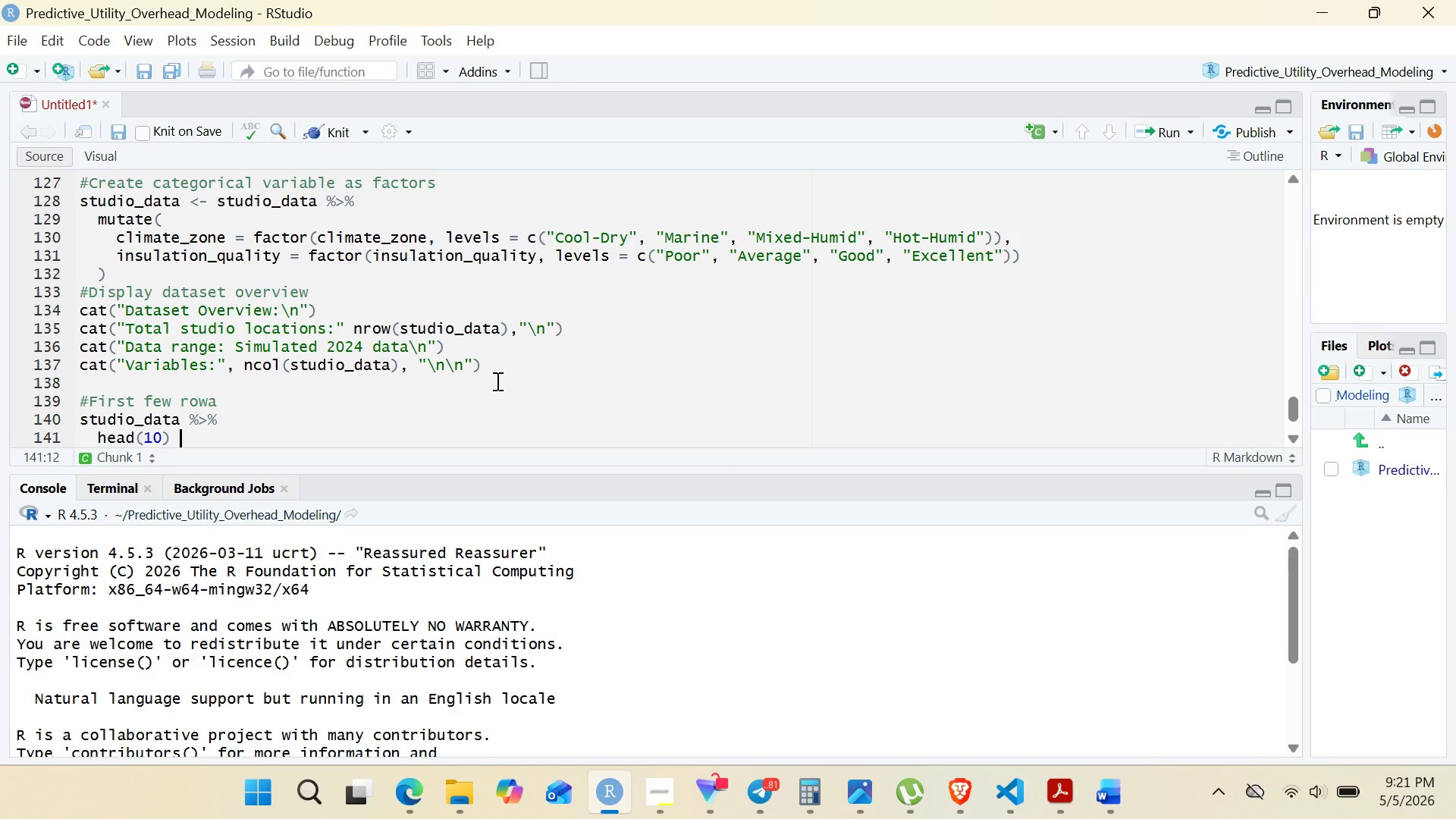 
key(Shift+5)
 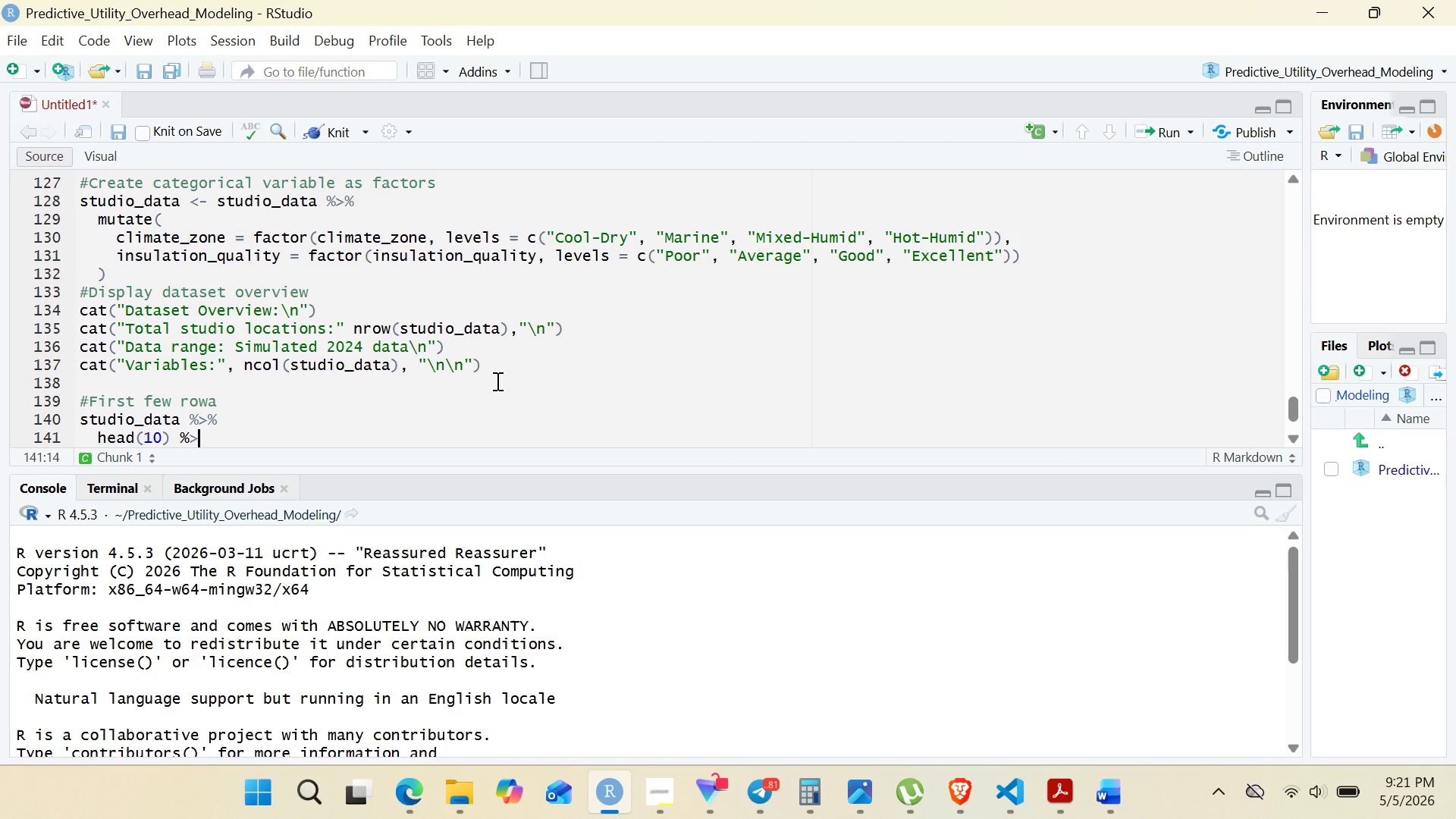 
key(Shift+Period)
 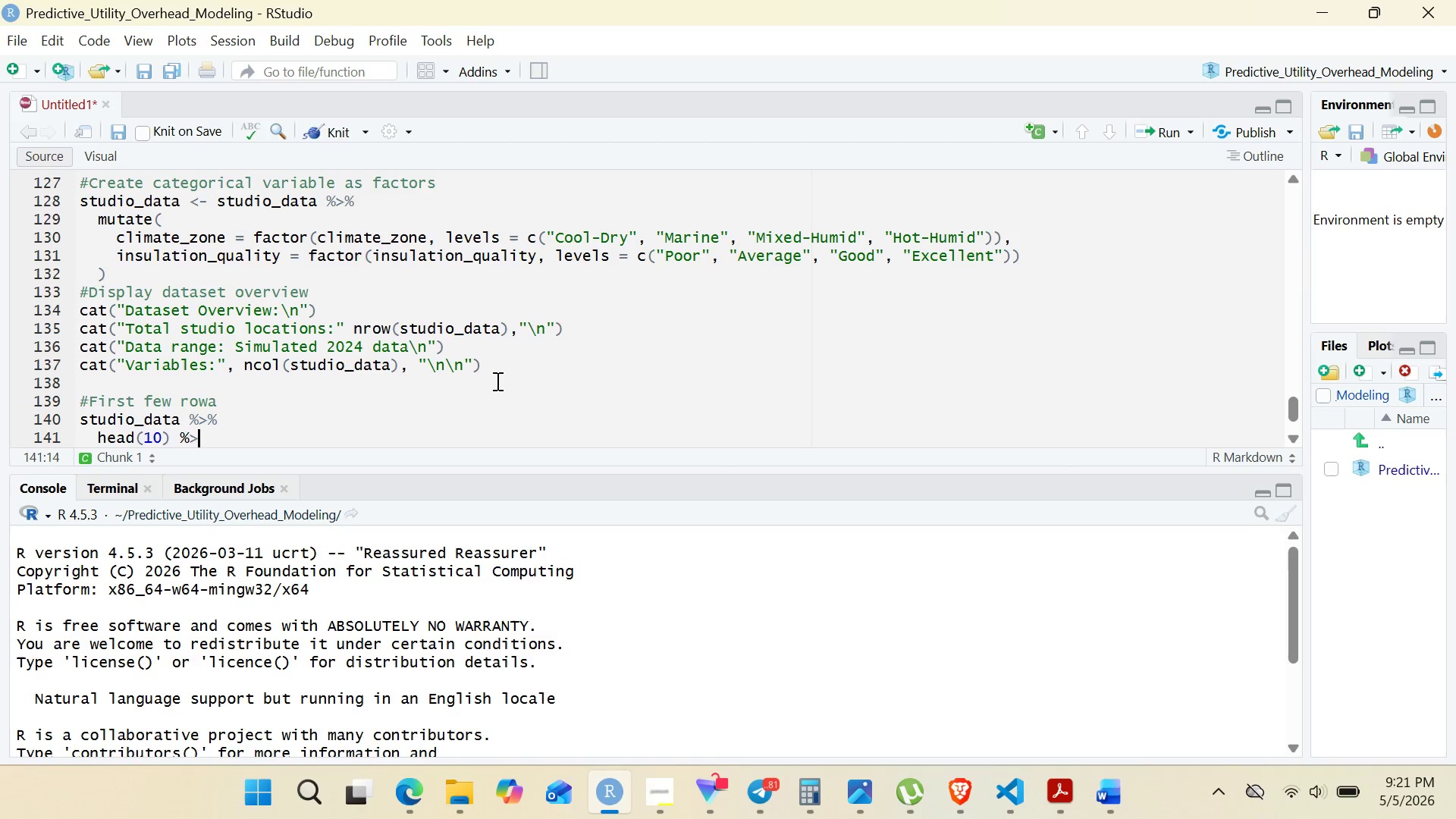 
key(Shift+5)
 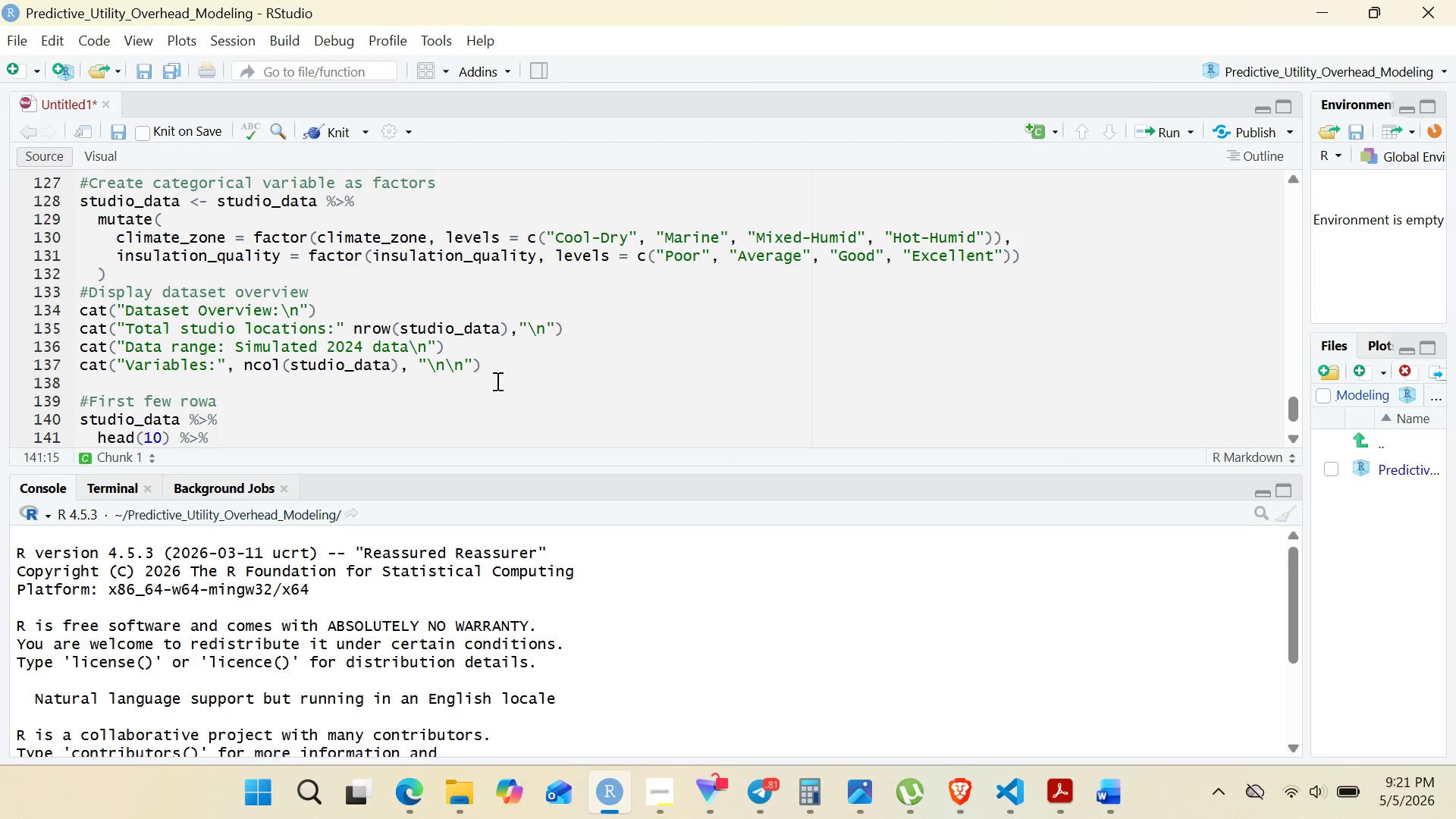 
key(Enter)
 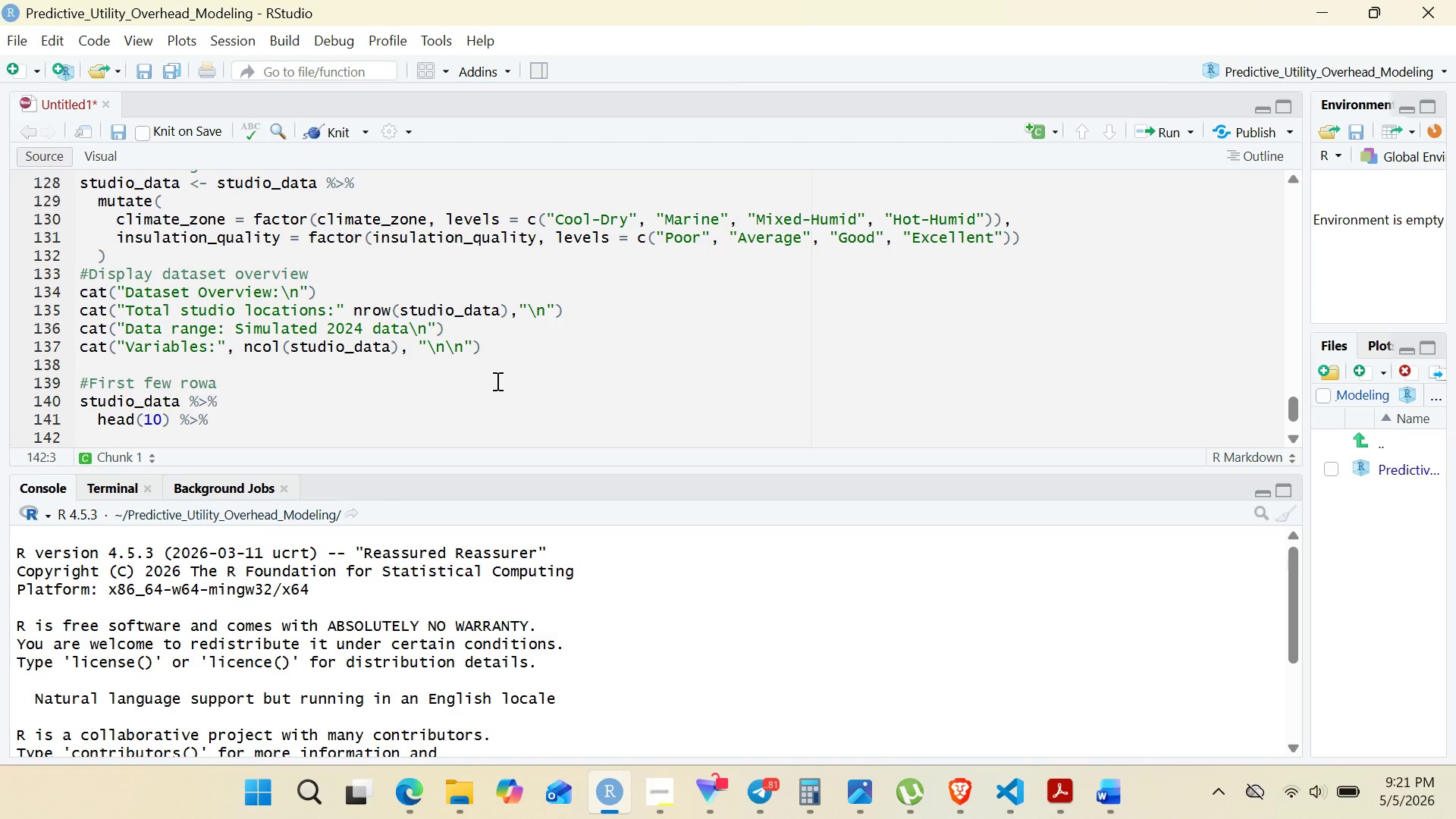 
type(select)
 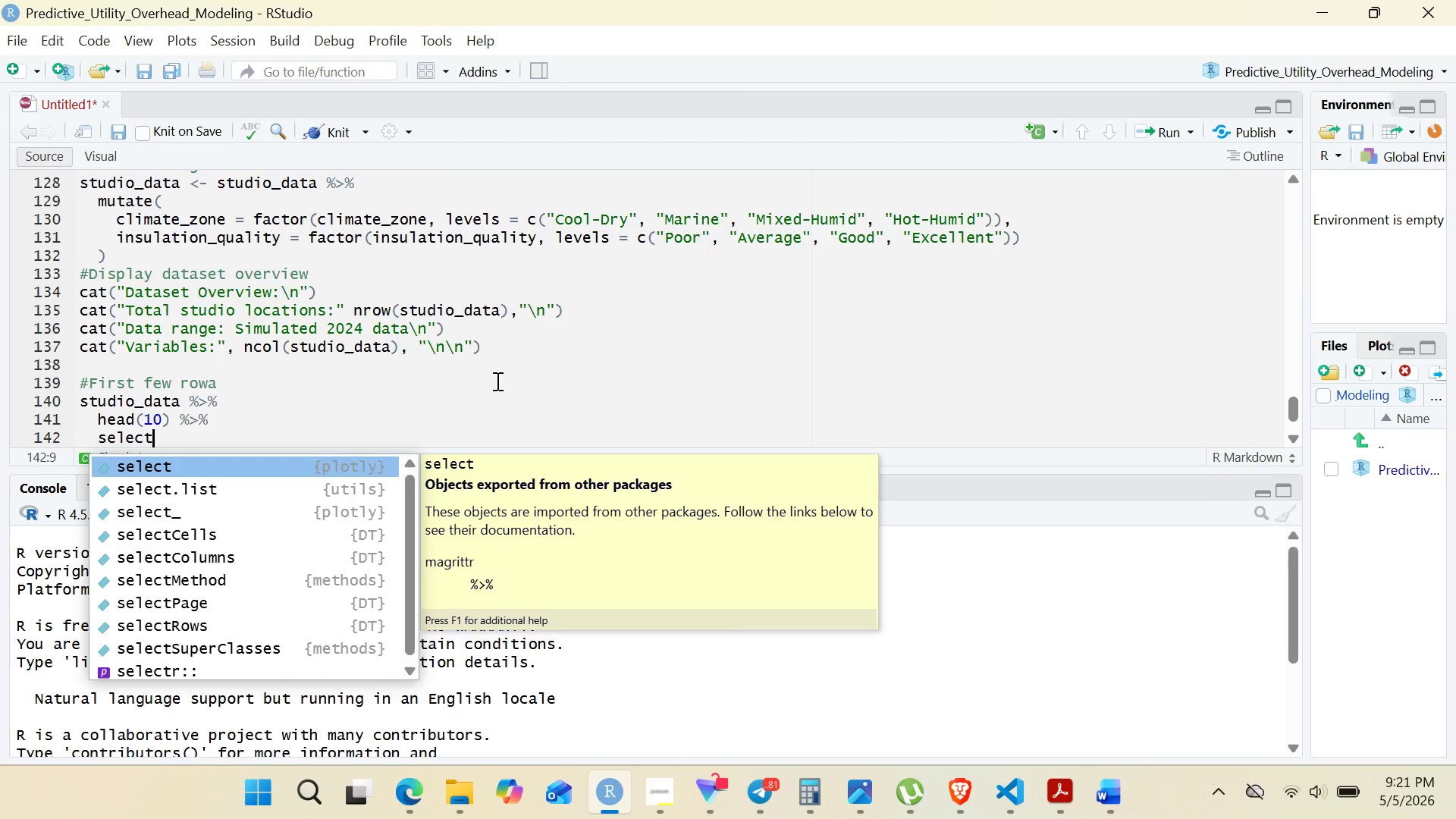 
wait(5.62)
 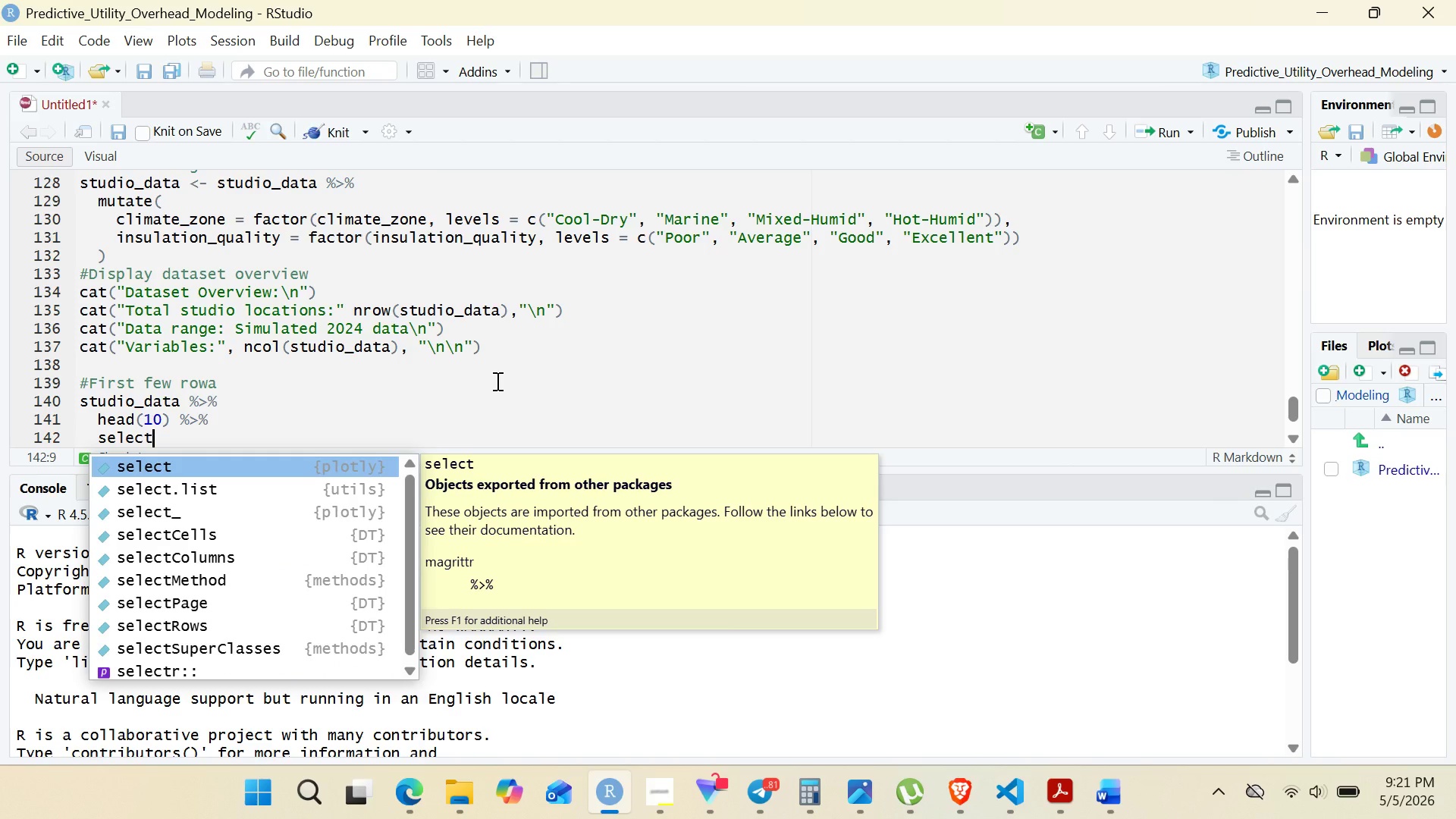 
key(Shift+9)
 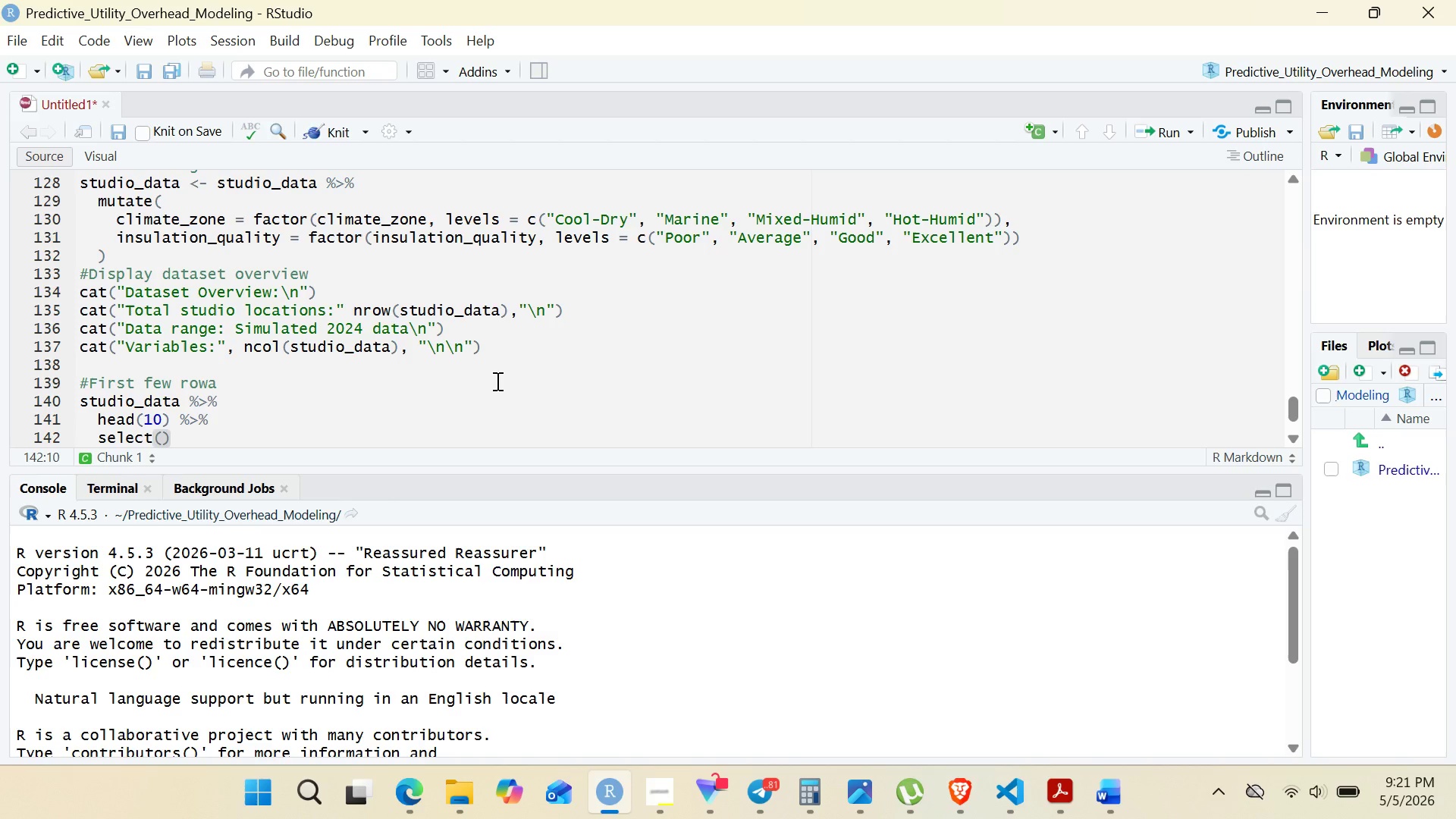 
type(studio)
 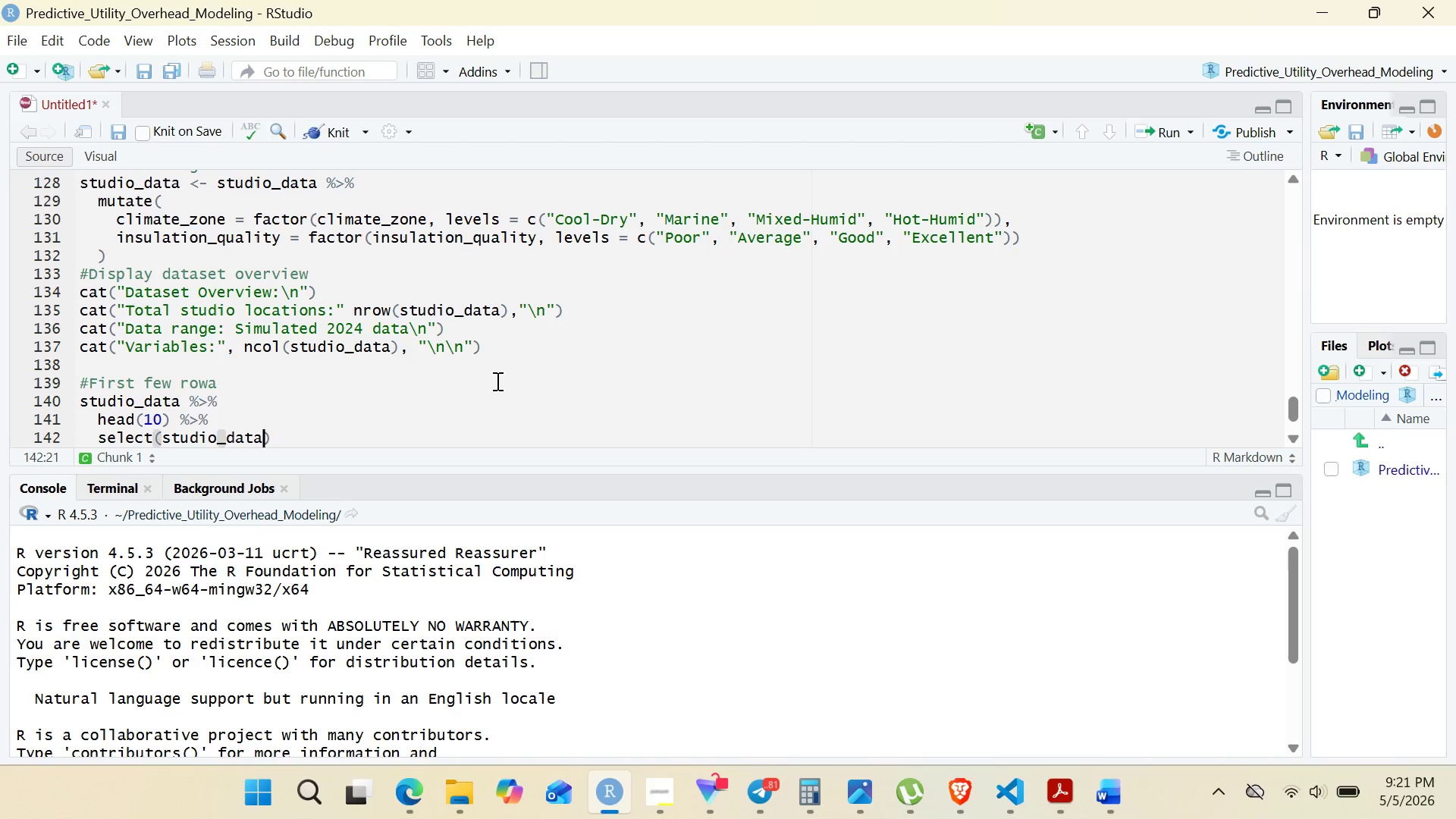 
key(Enter)
 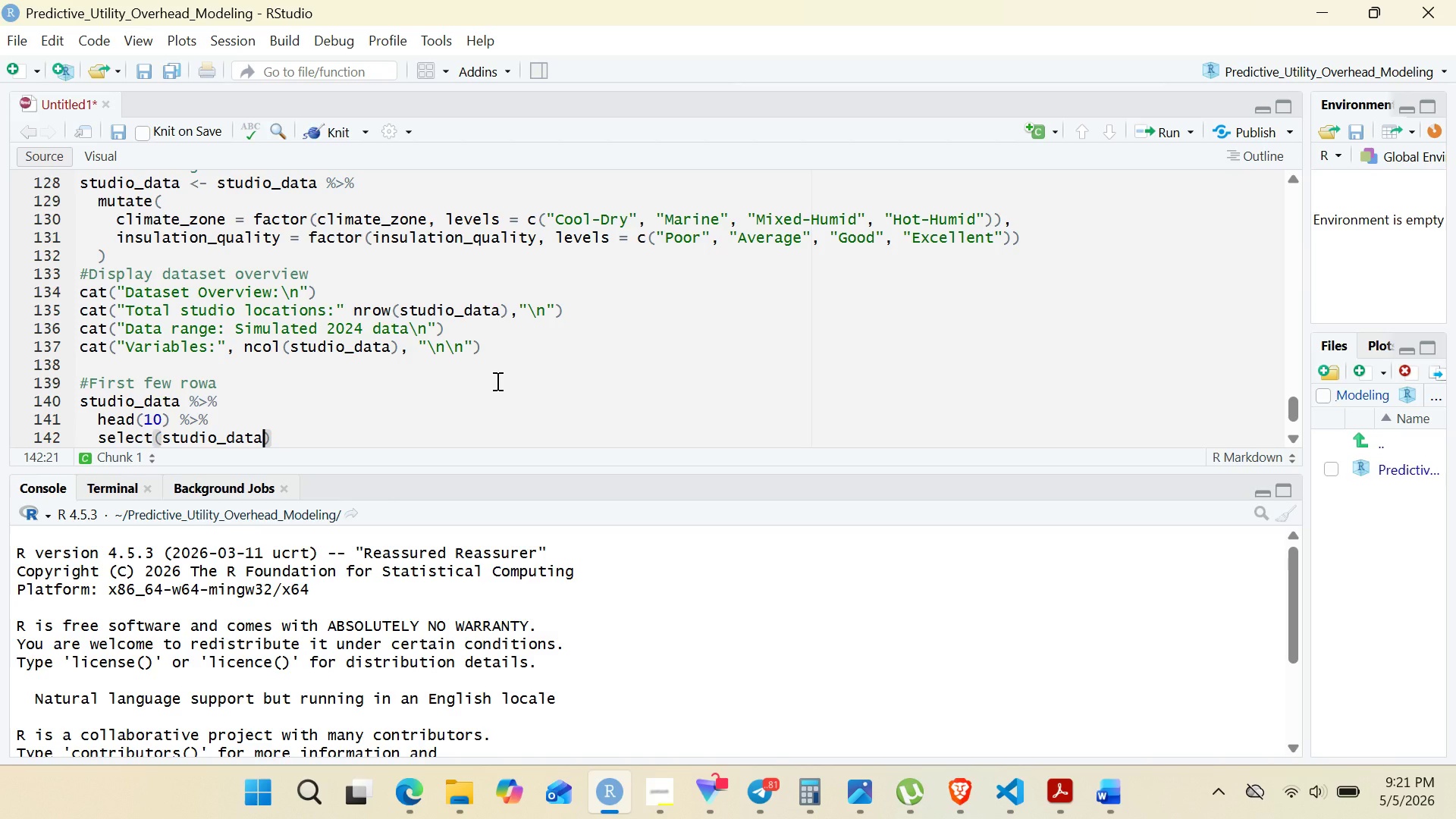 
key(Backspace)
key(Backspace)
key(Backspace)
key(Backspace)
type(id.)
key(Backspace)
type(, square_footage, ceili)
 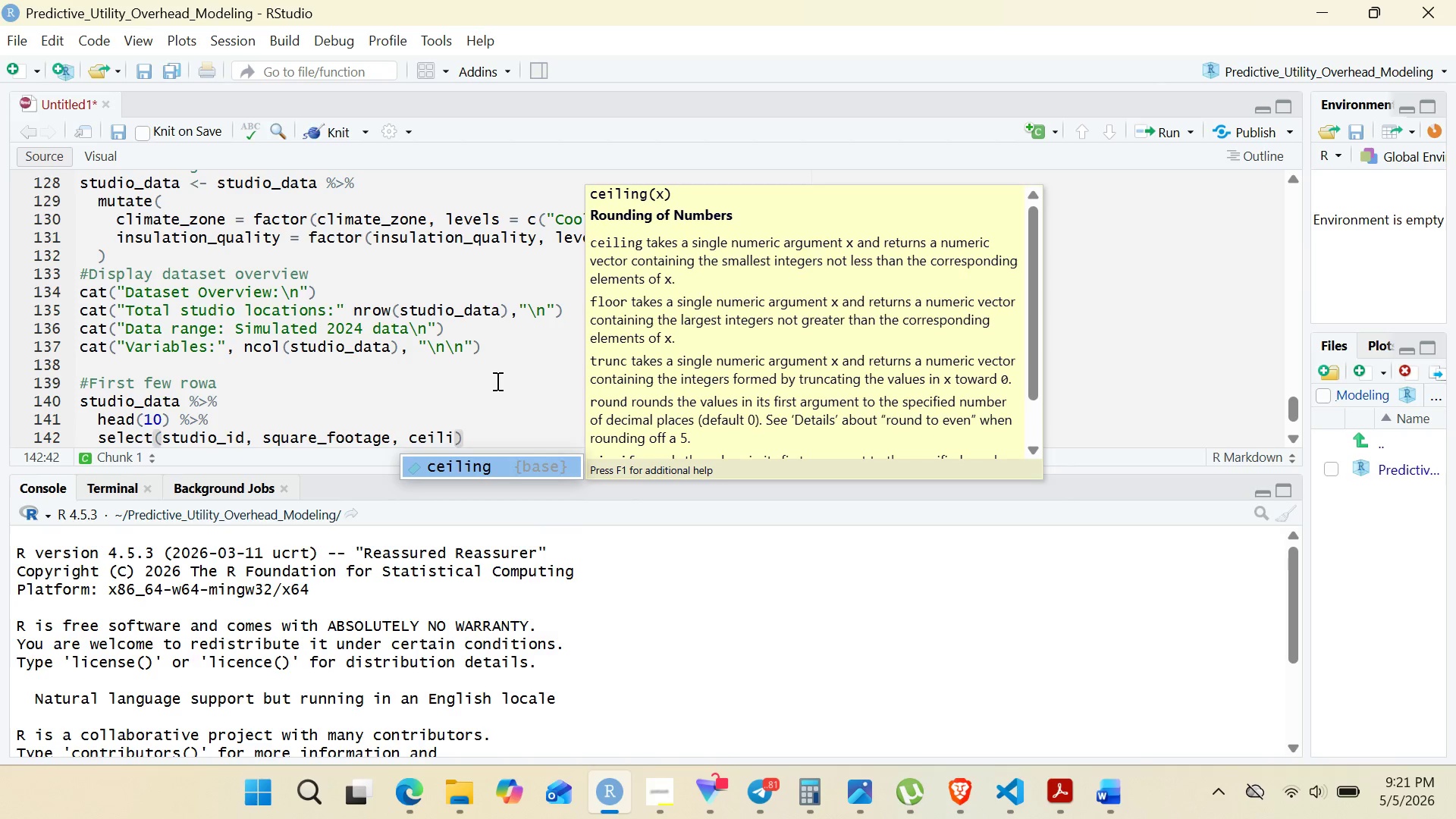 
key(Enter)
 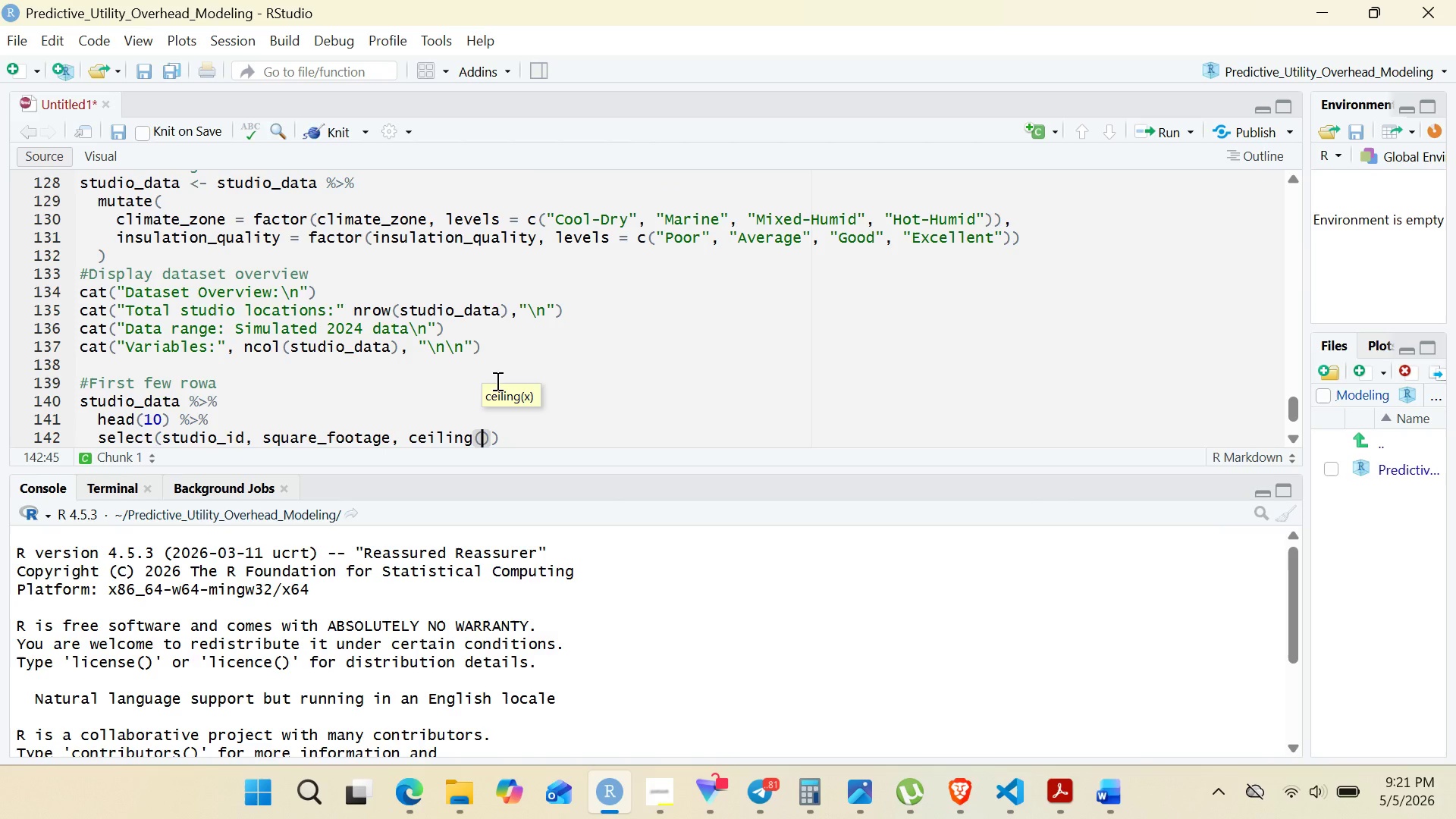 
hold_key(key=ShiftRight, duration=0.31)
 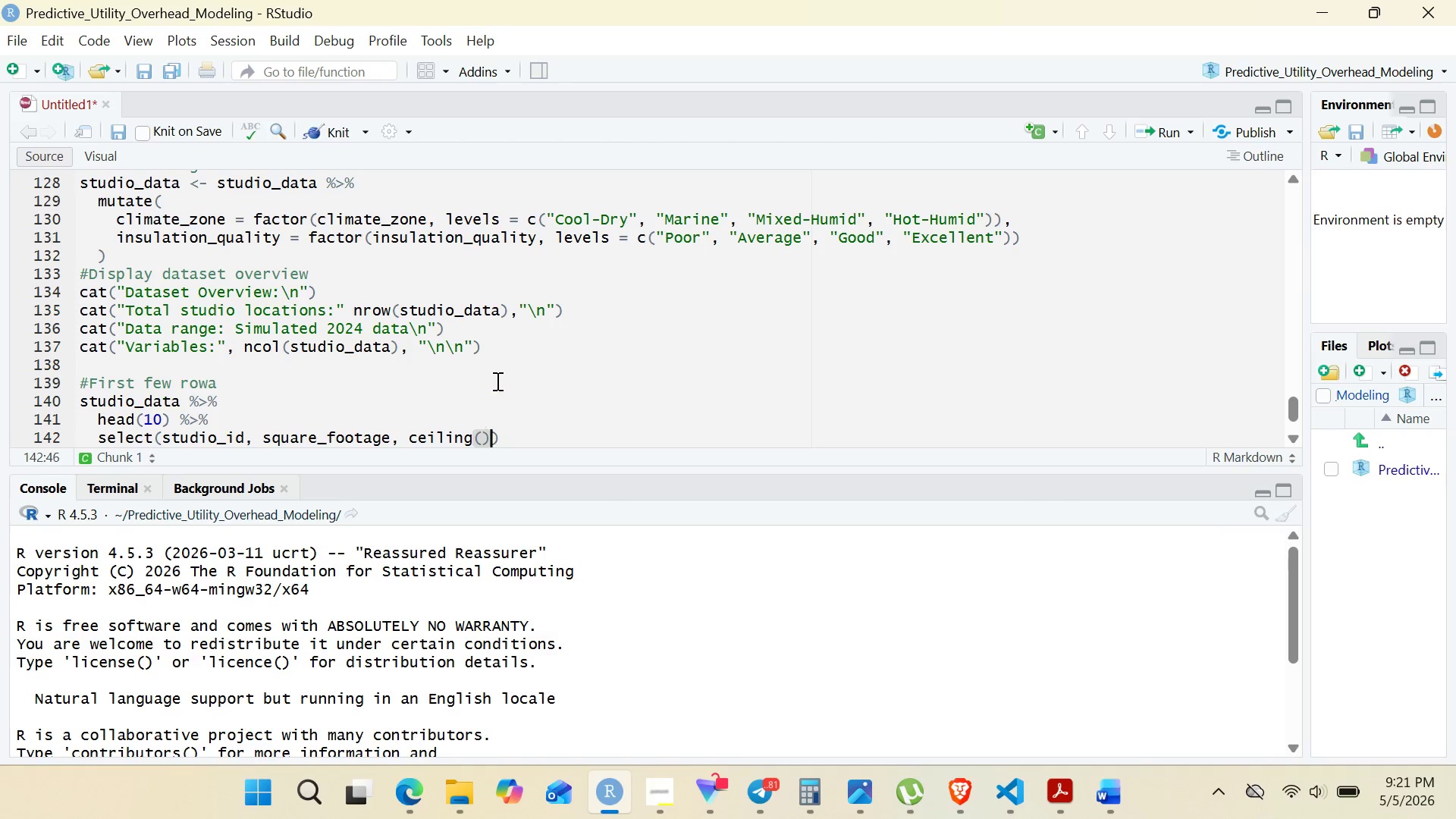 
key(ArrowRight)
 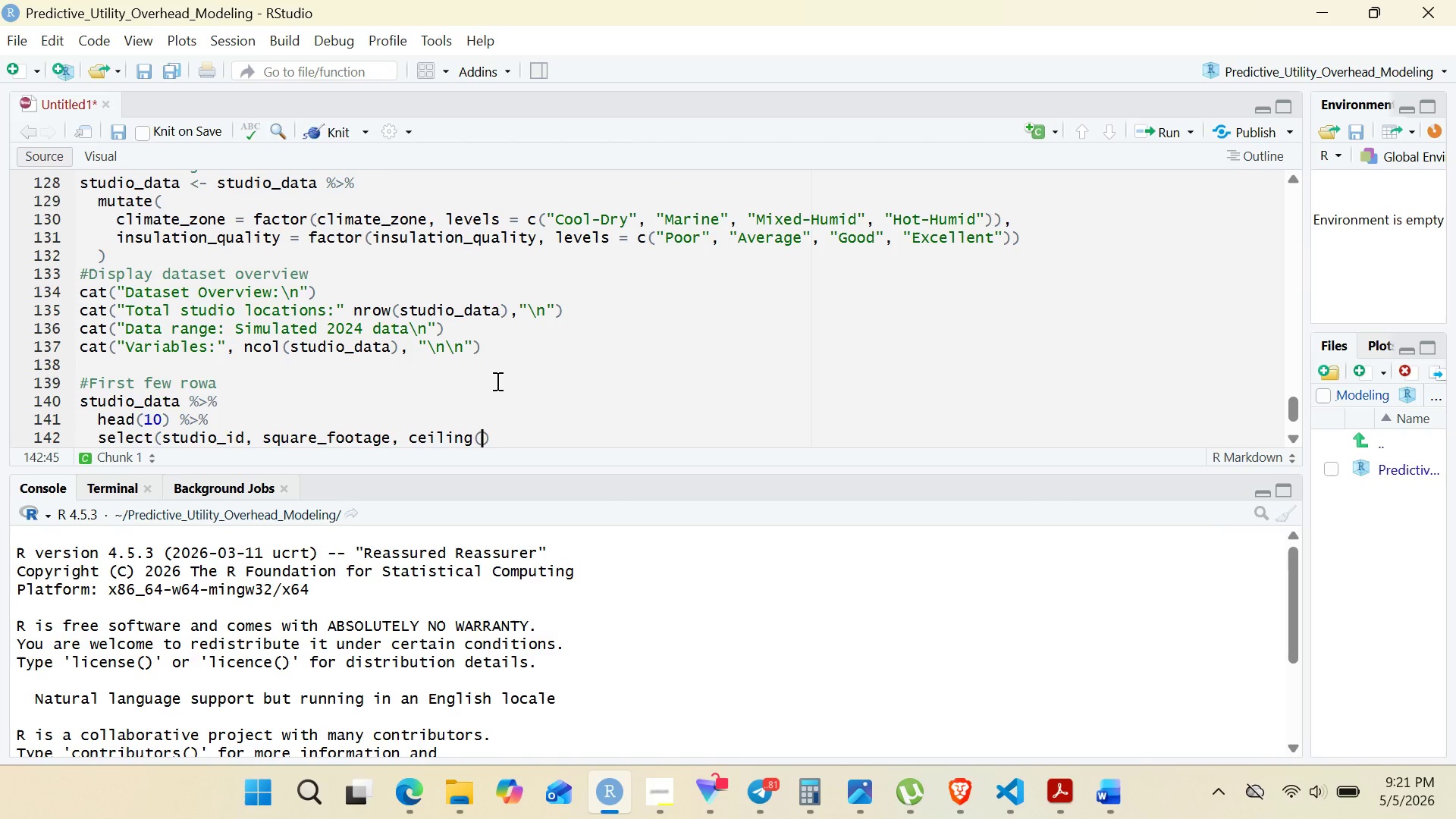 
key(Backspace)
 